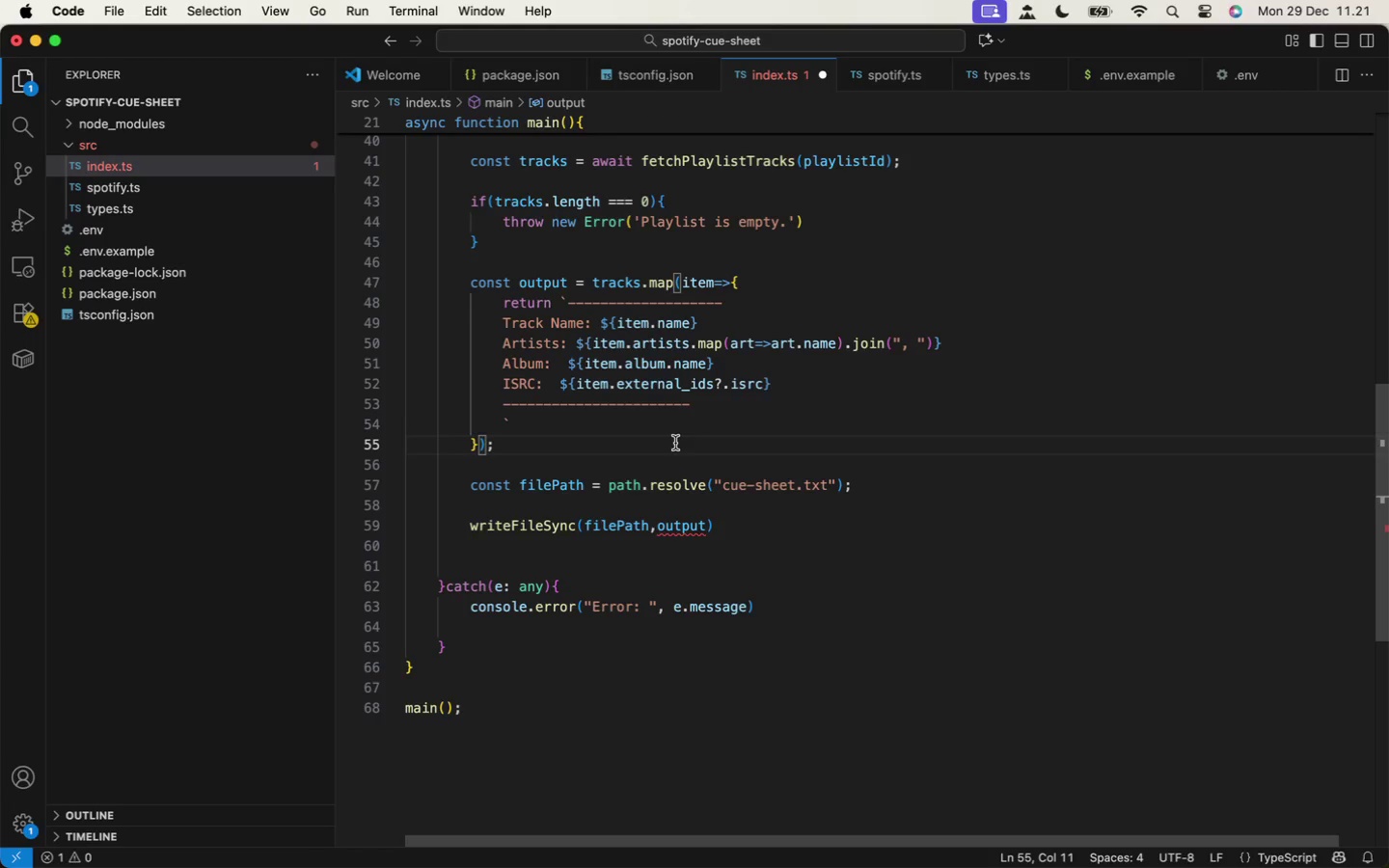 
type(.join)
 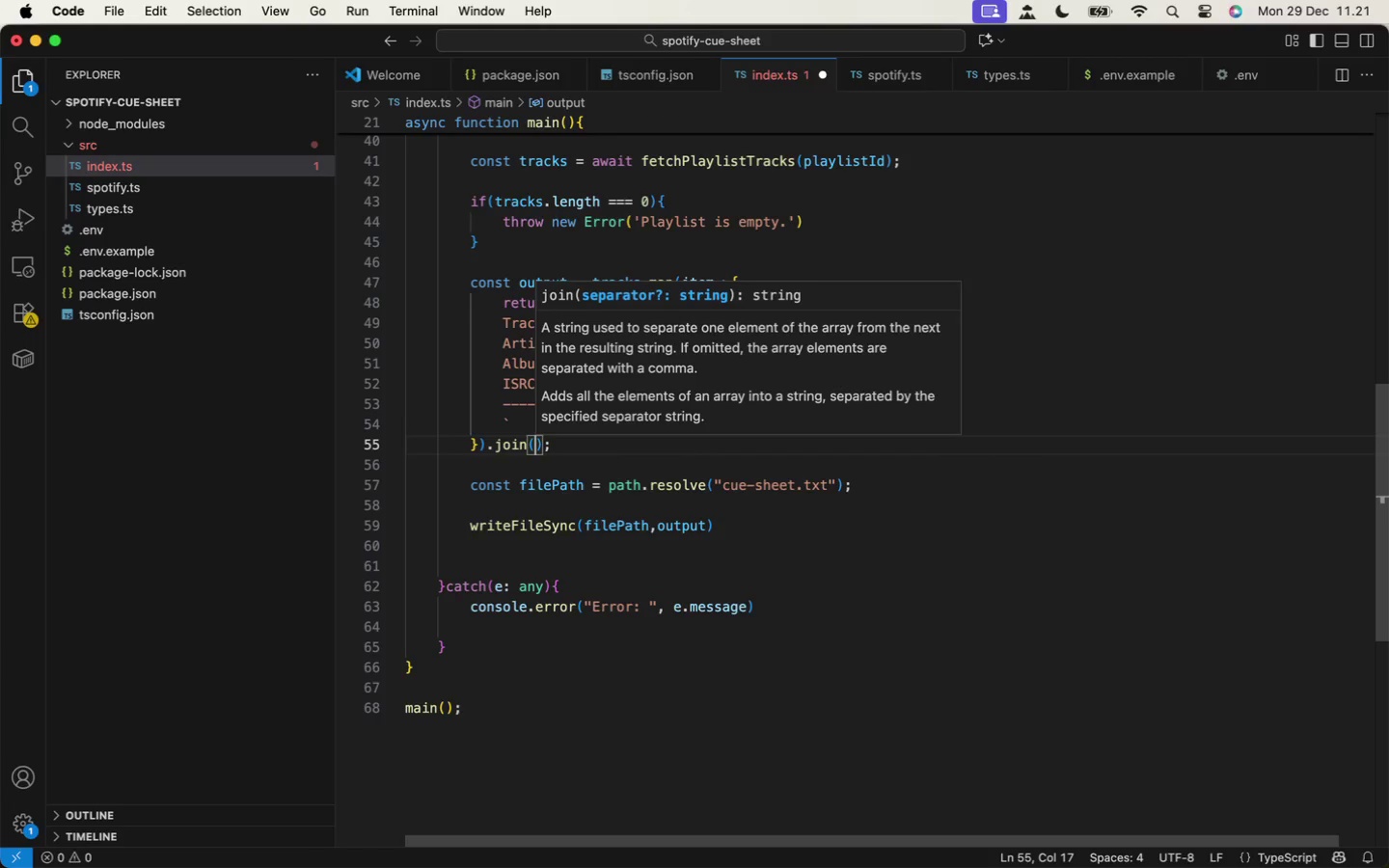 
key(Enter)
 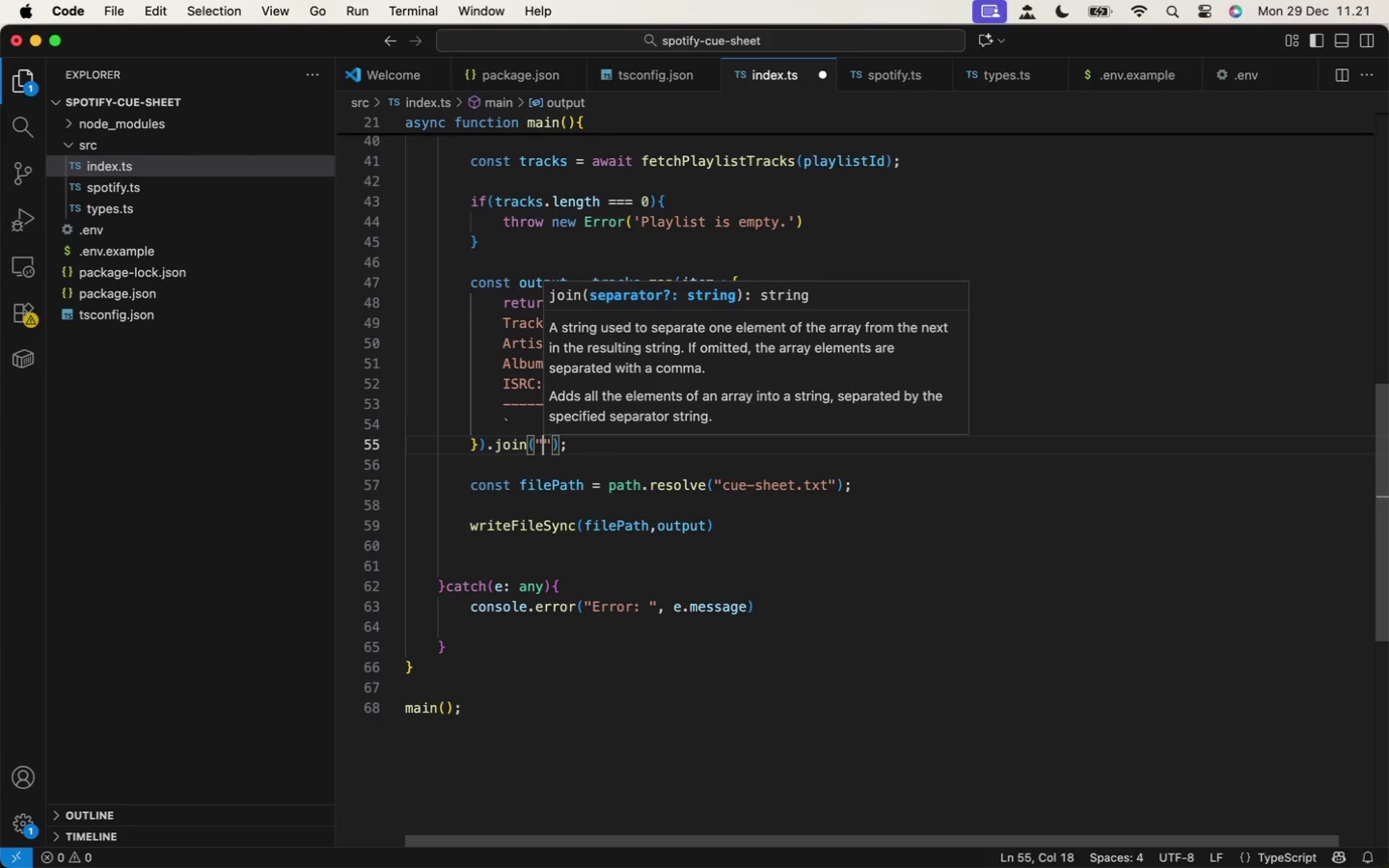 
key(Shift+9)
 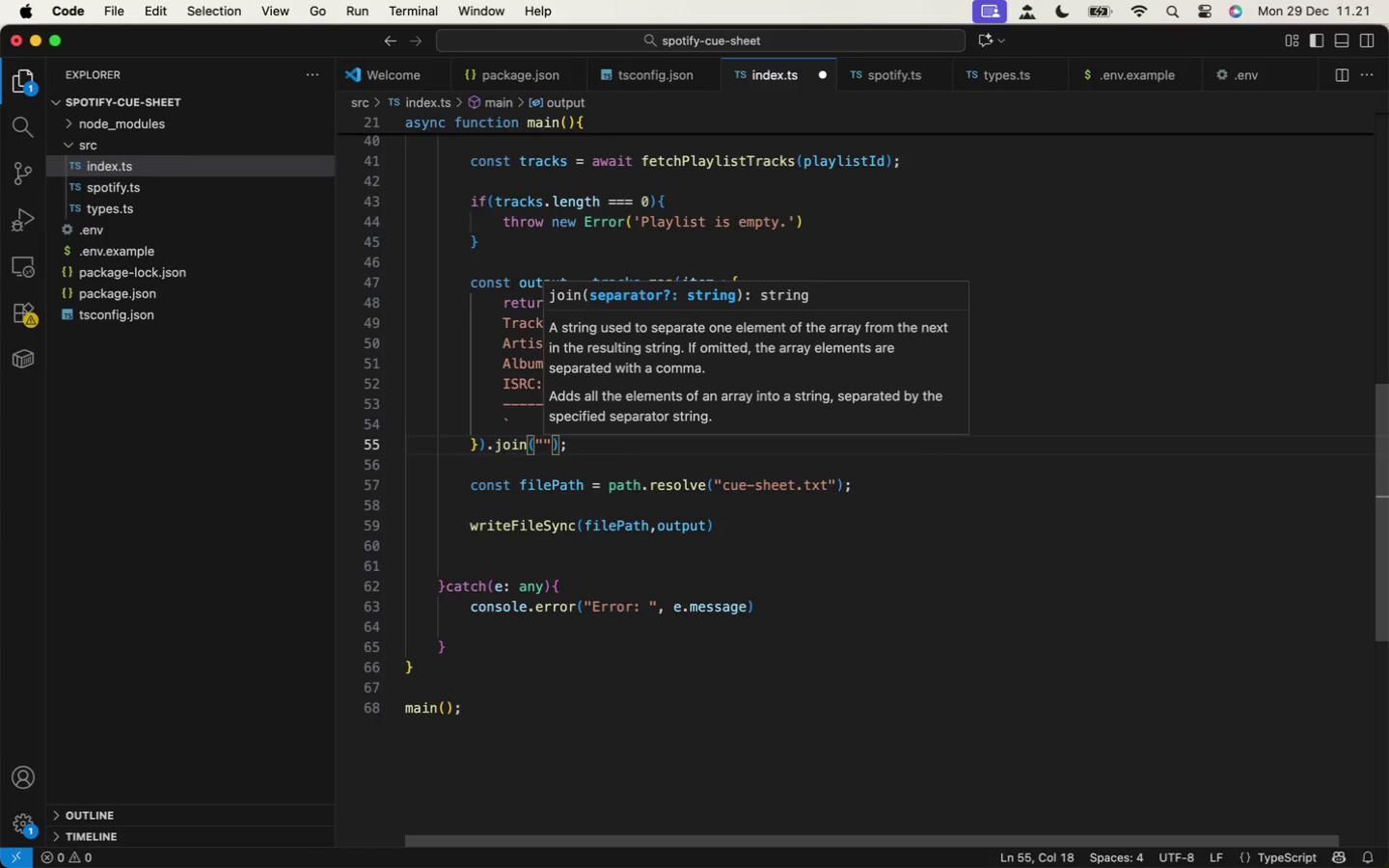 
key(Shift+Quote)
 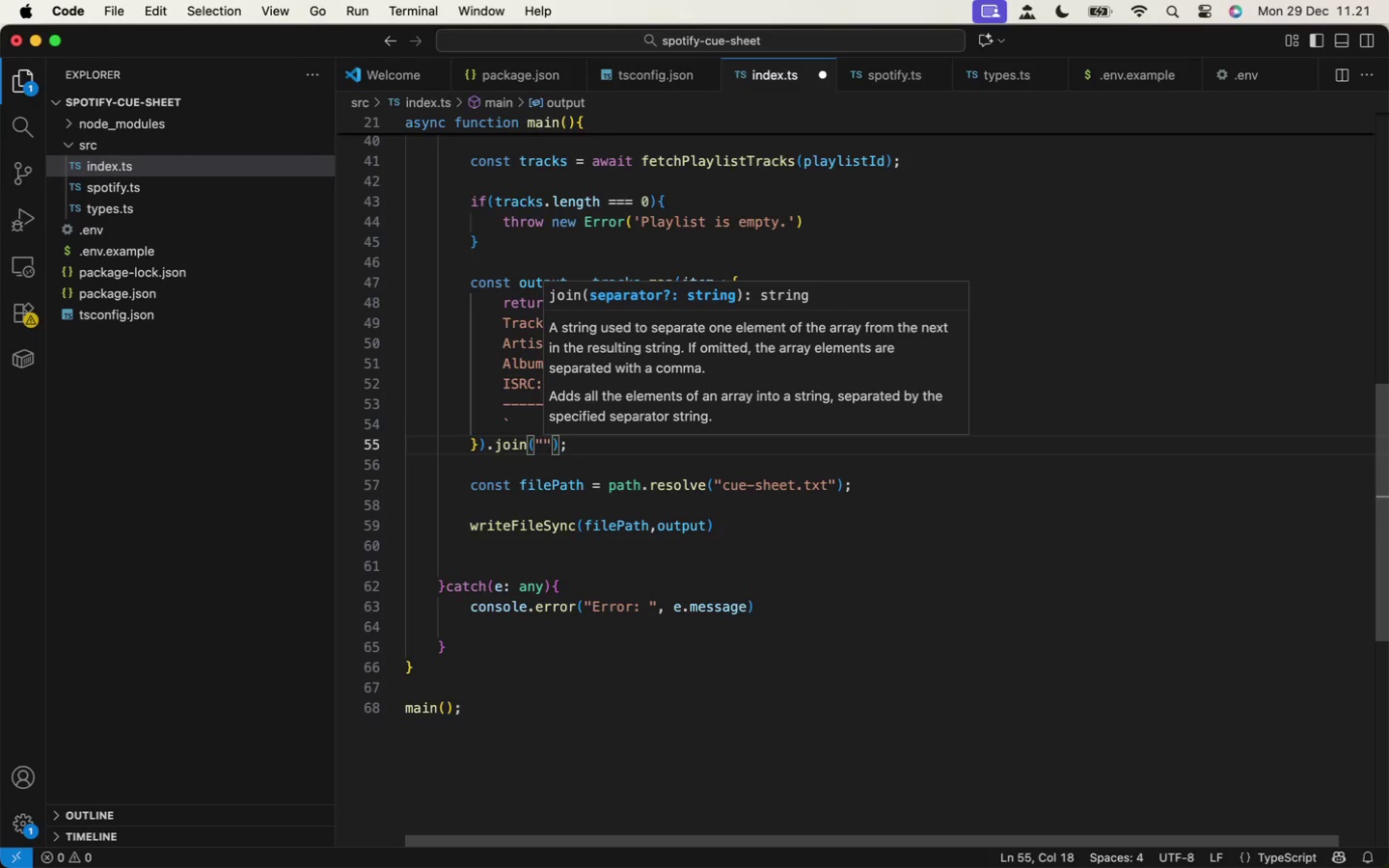 
wait(5.88)
 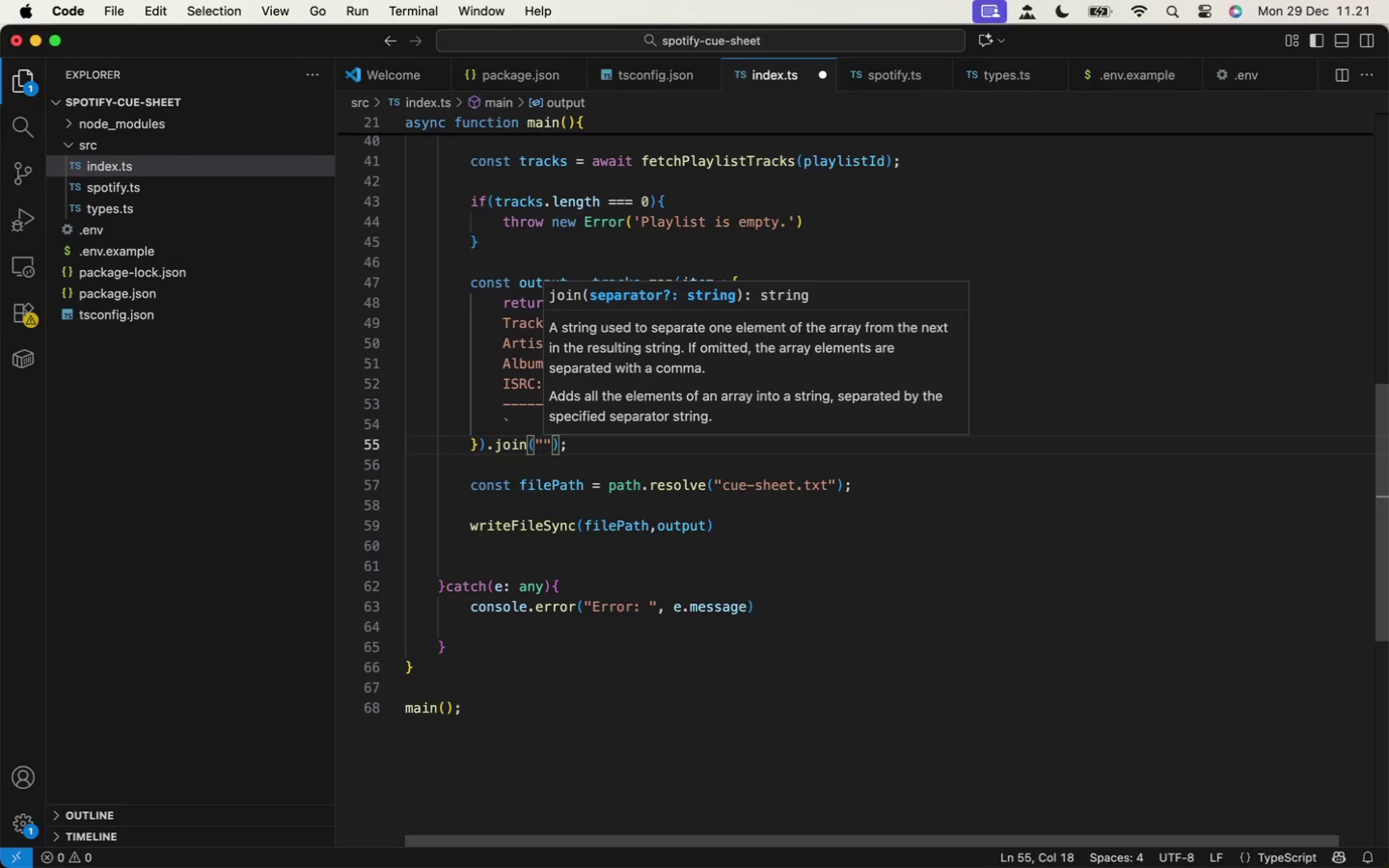 
key(Meta+S)
 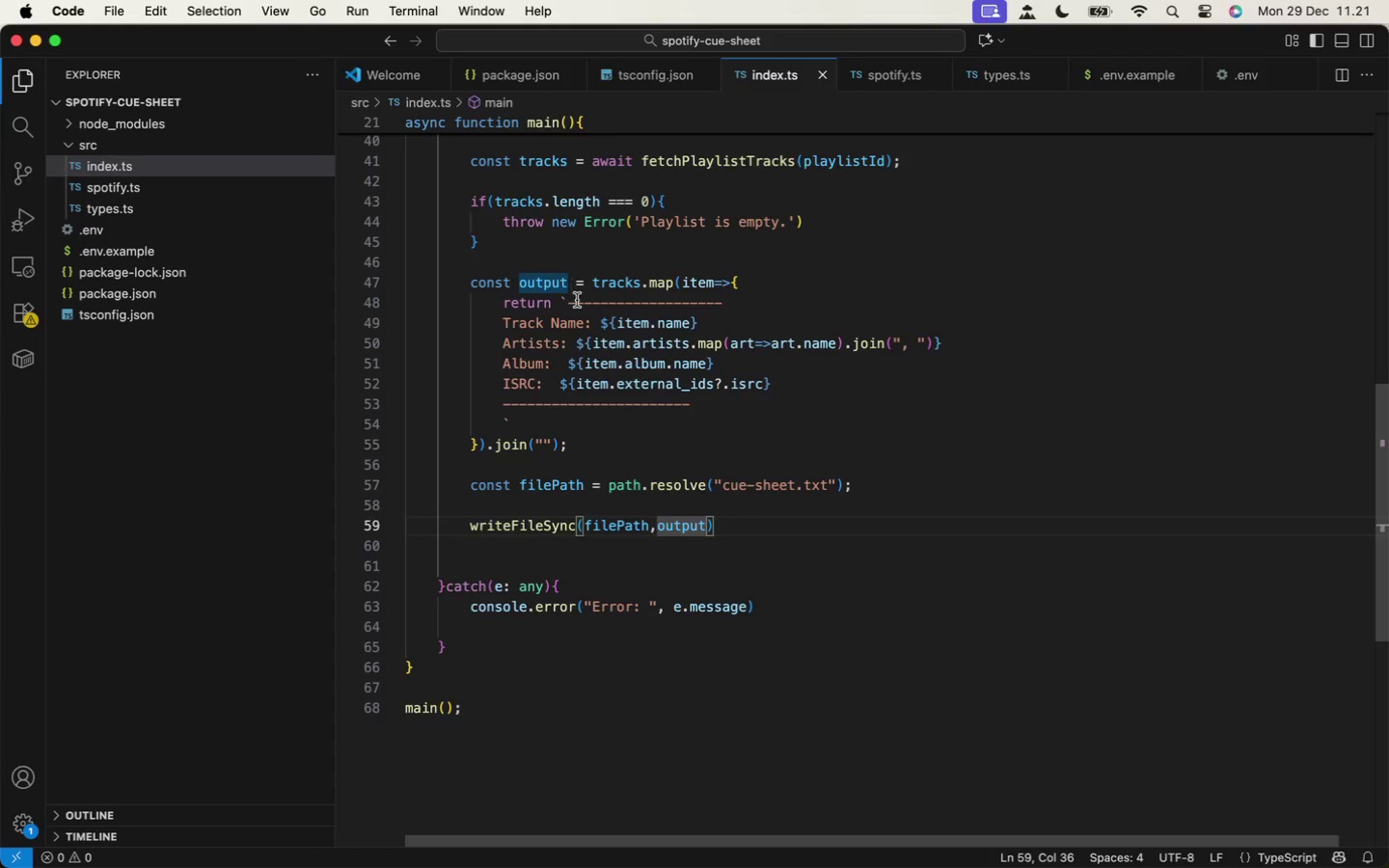 
left_click([693, 533])
 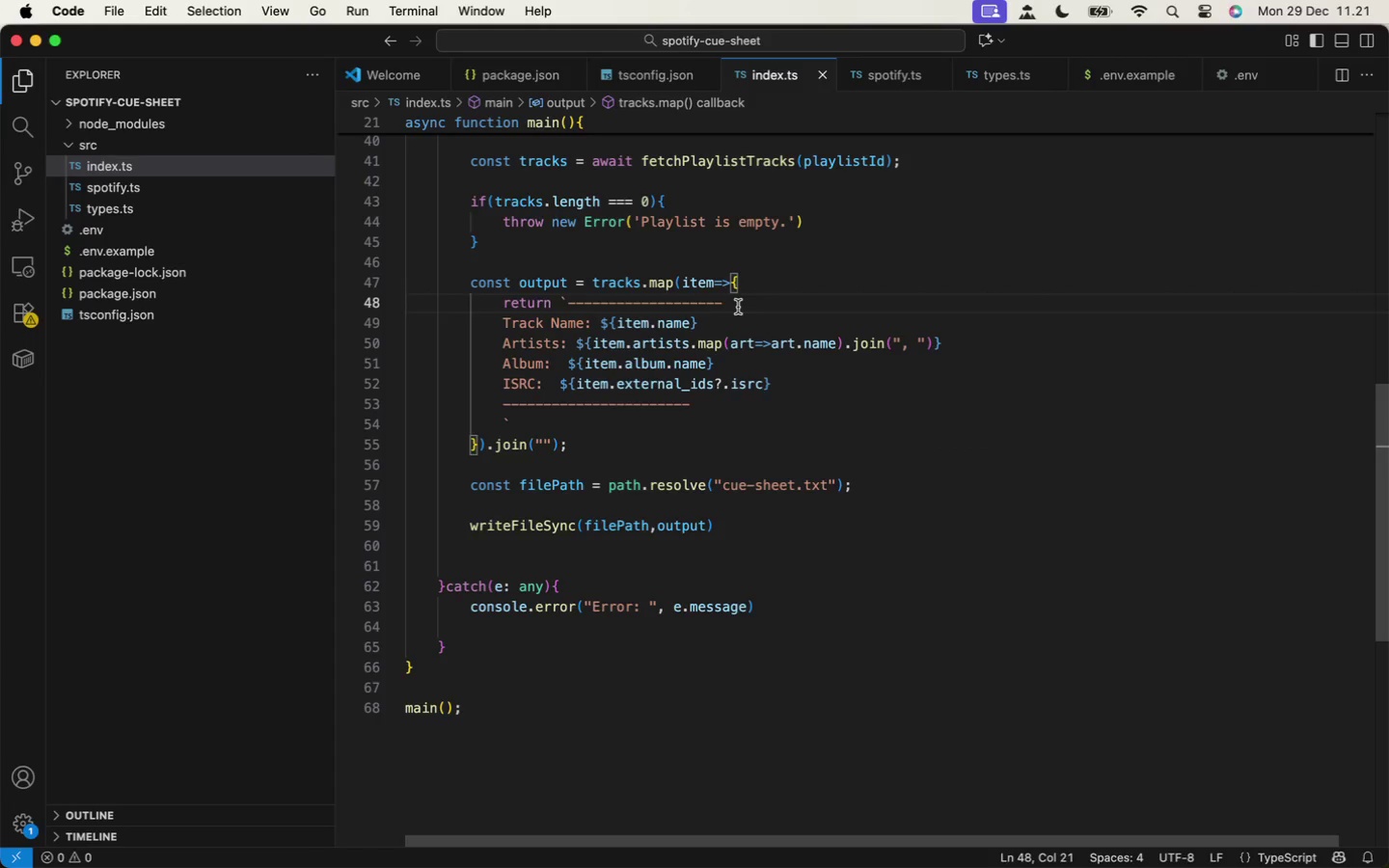 
left_click([567, 304])
 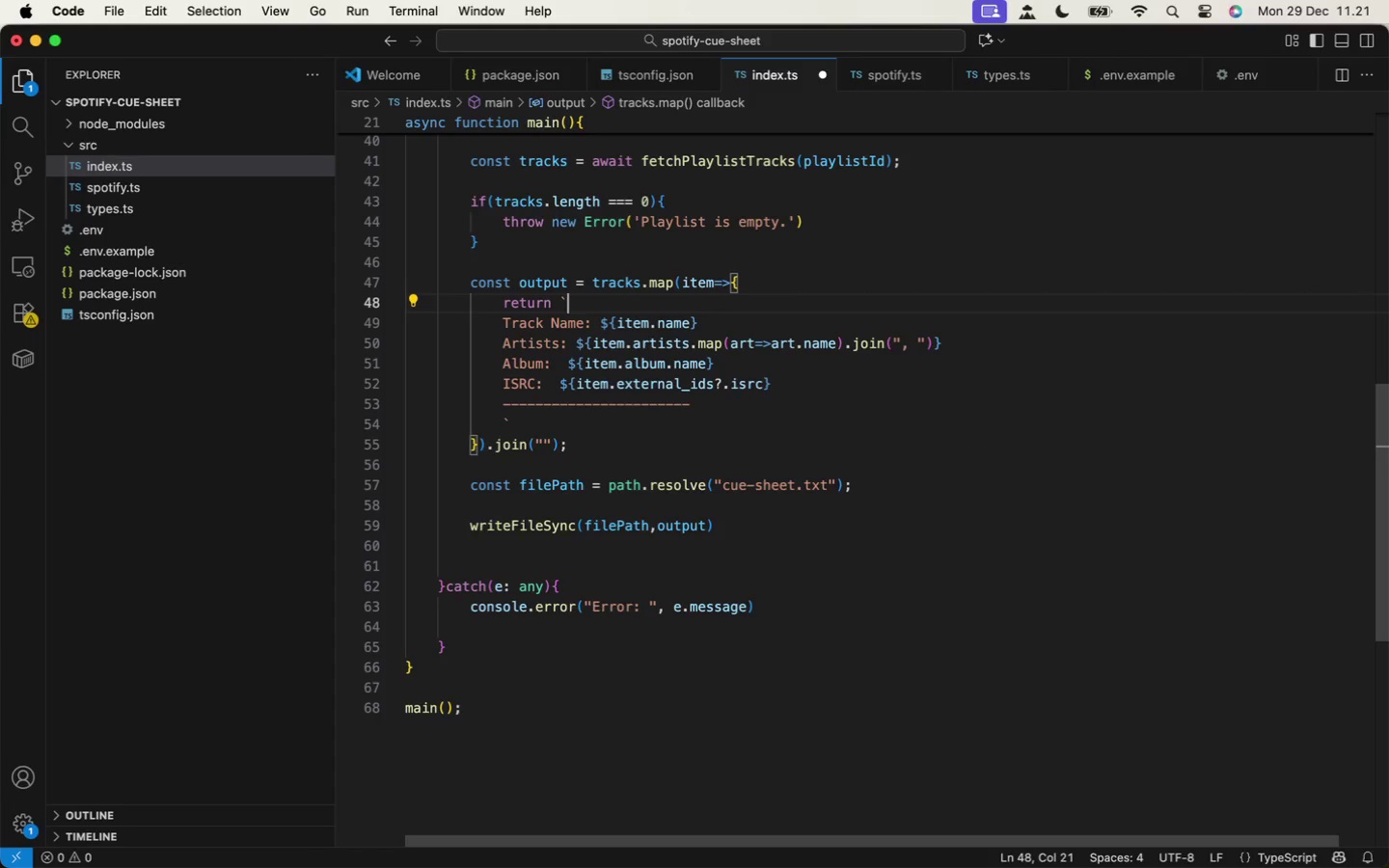 
hold_key(key=ShiftLeft, duration=0.55)
 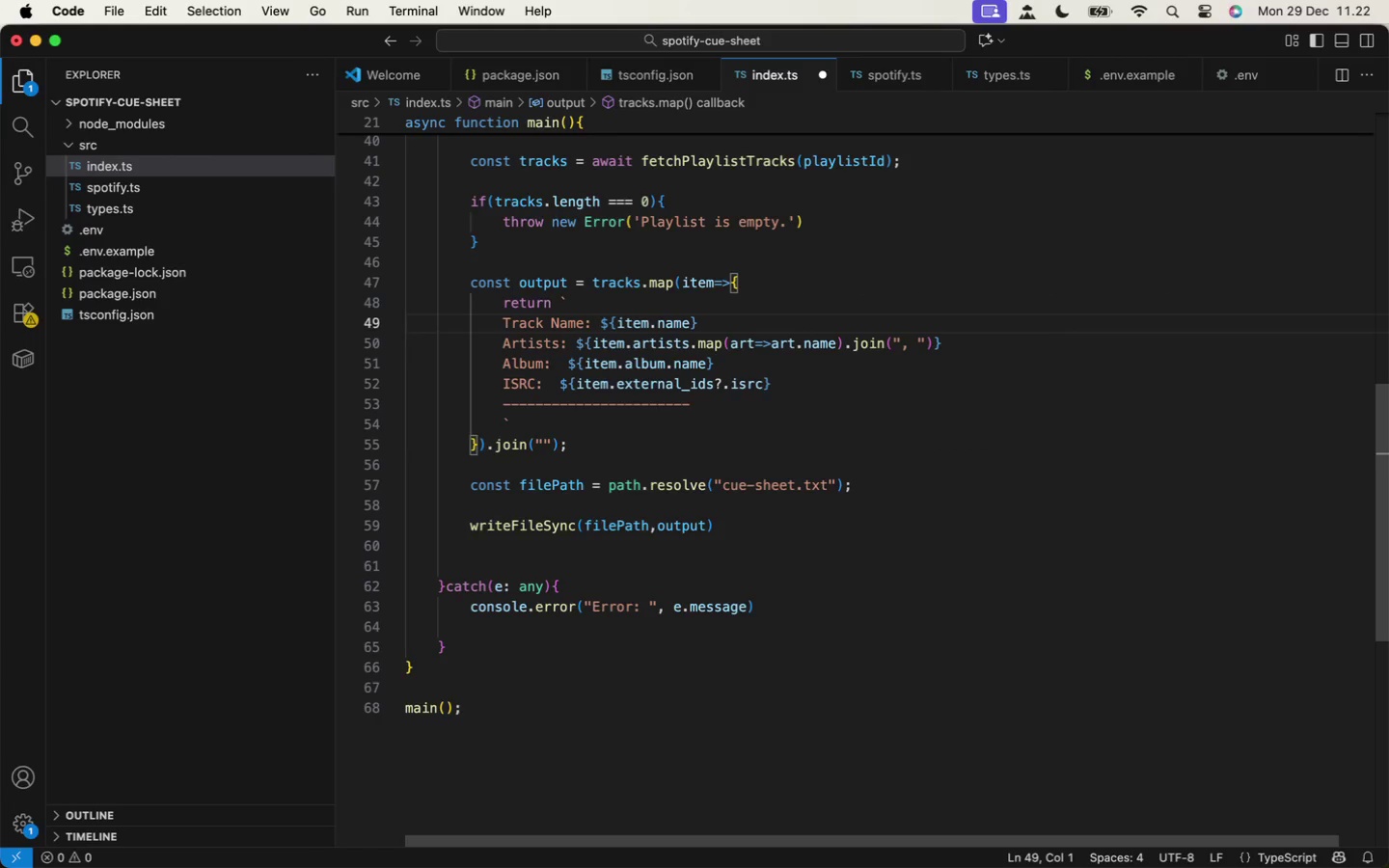 
key(Backspace)
 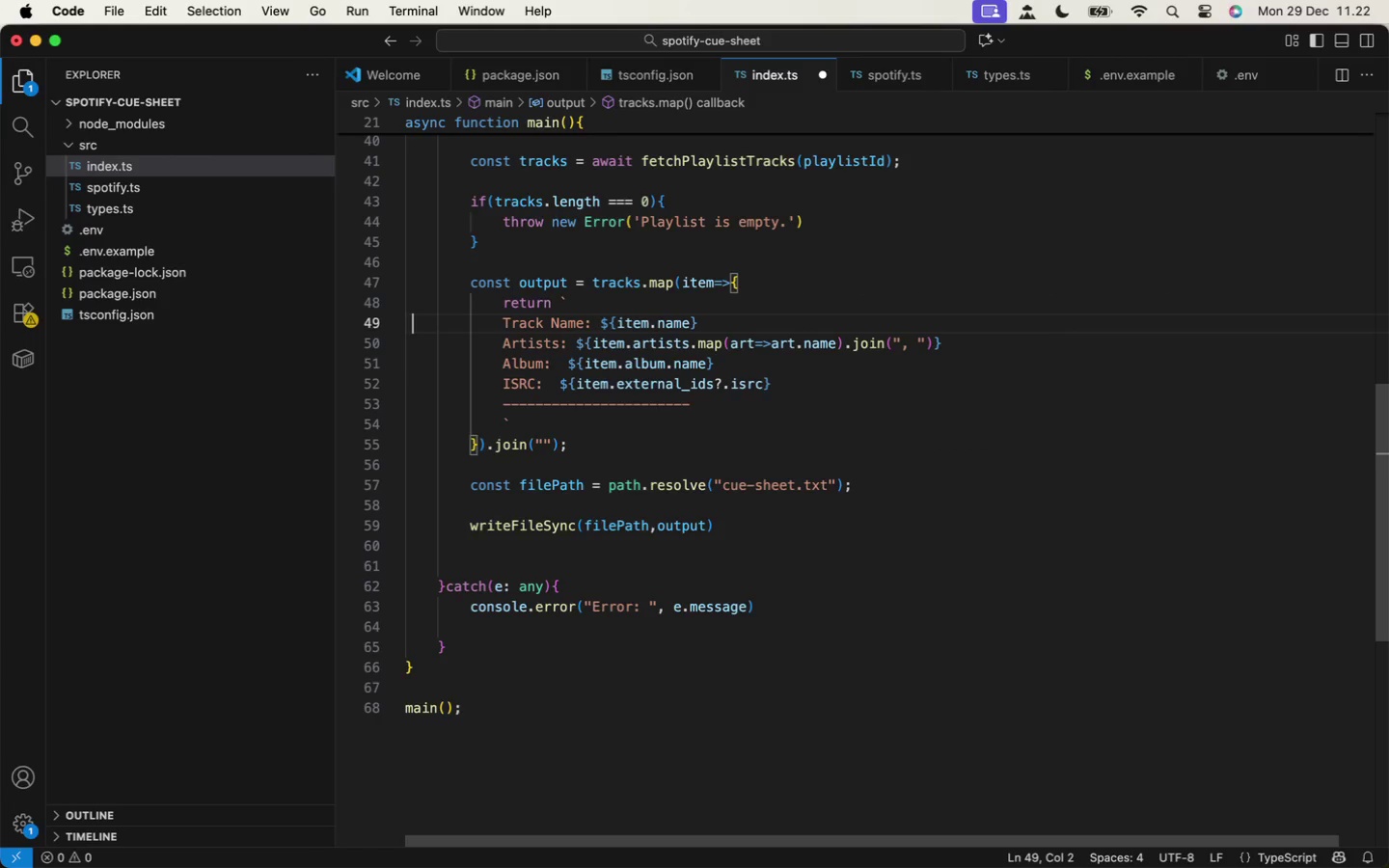 
key(ArrowRight)
 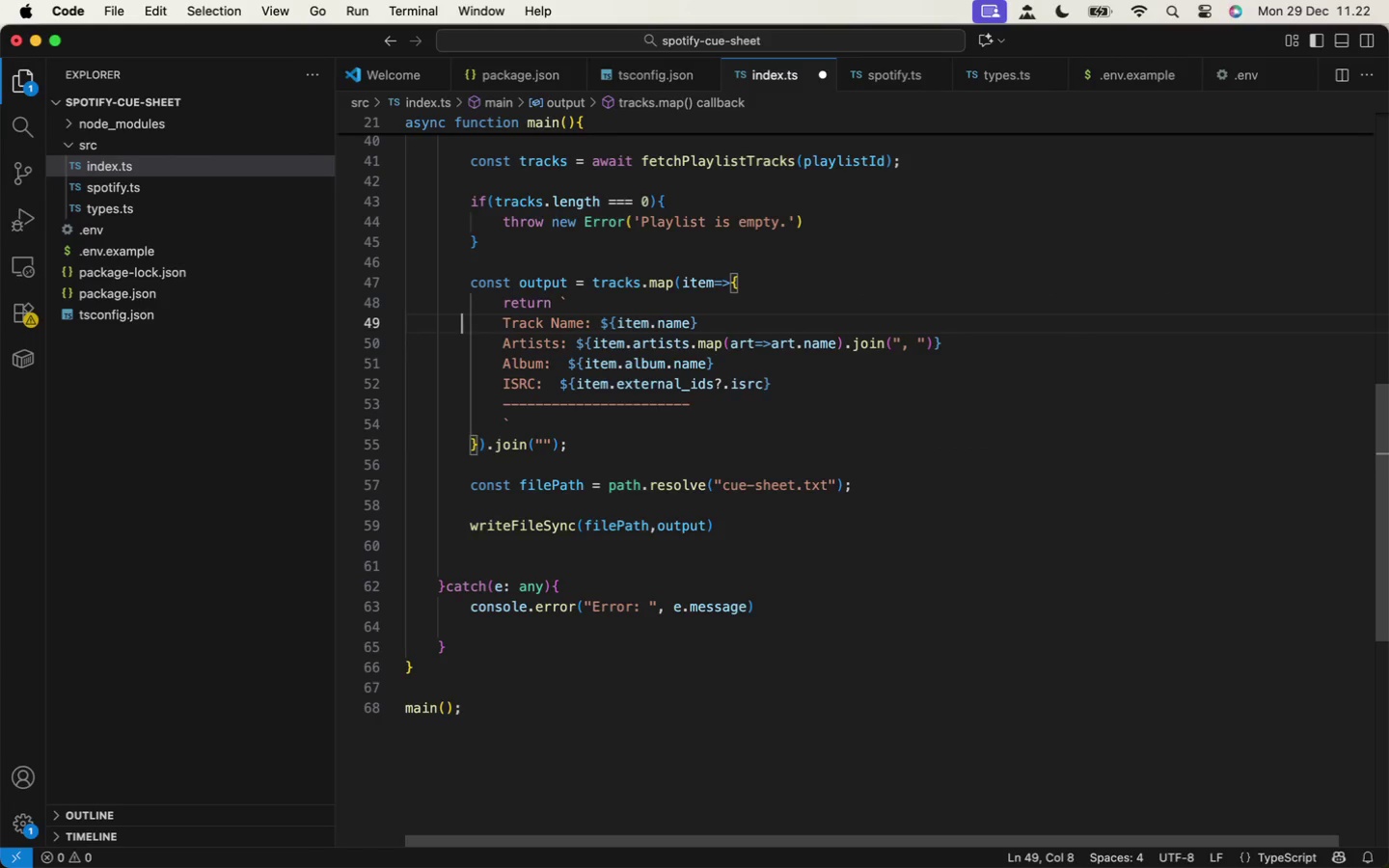 
hold_key(key=ArrowRight, duration=0.88)
 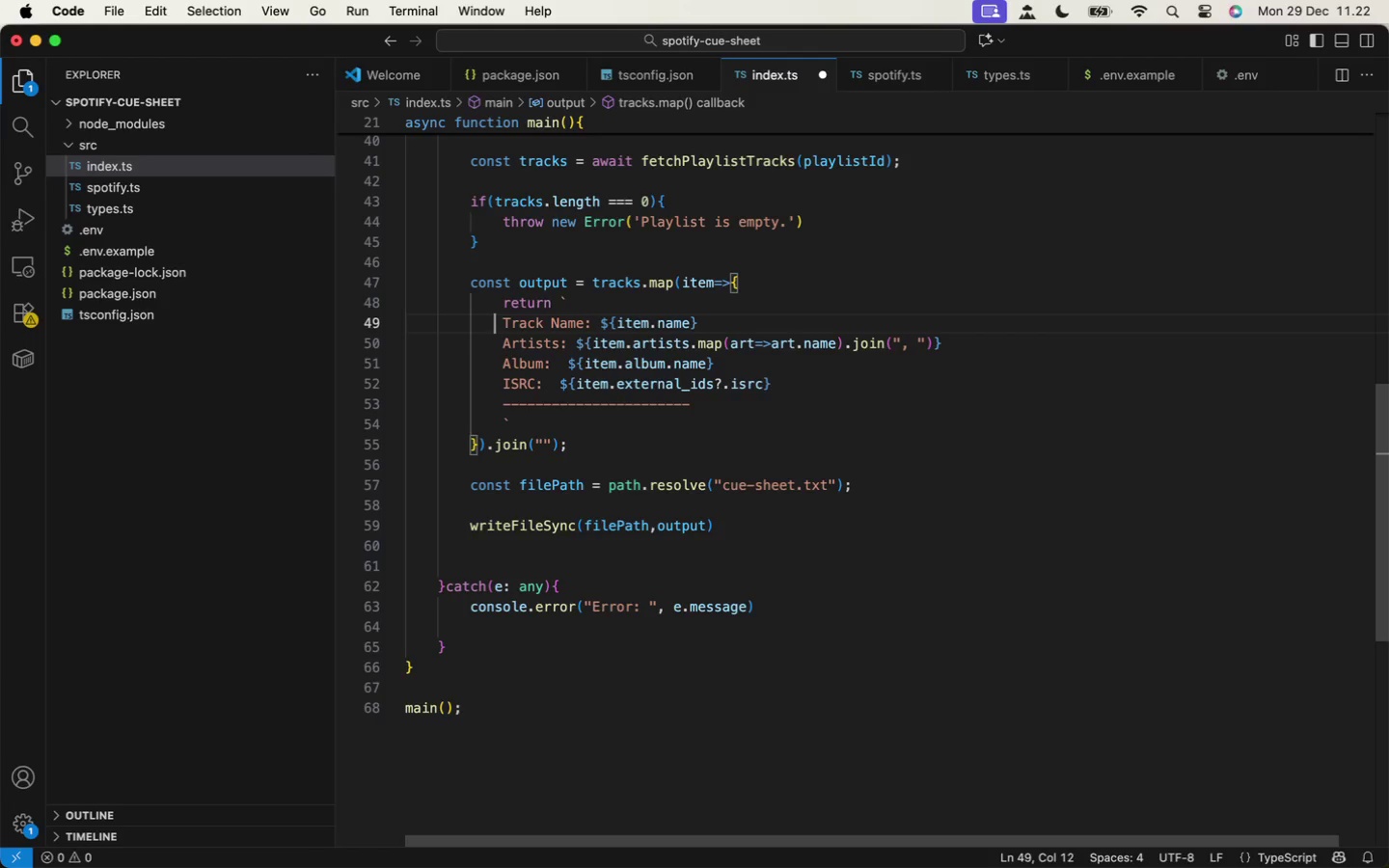 
key(ArrowRight)
 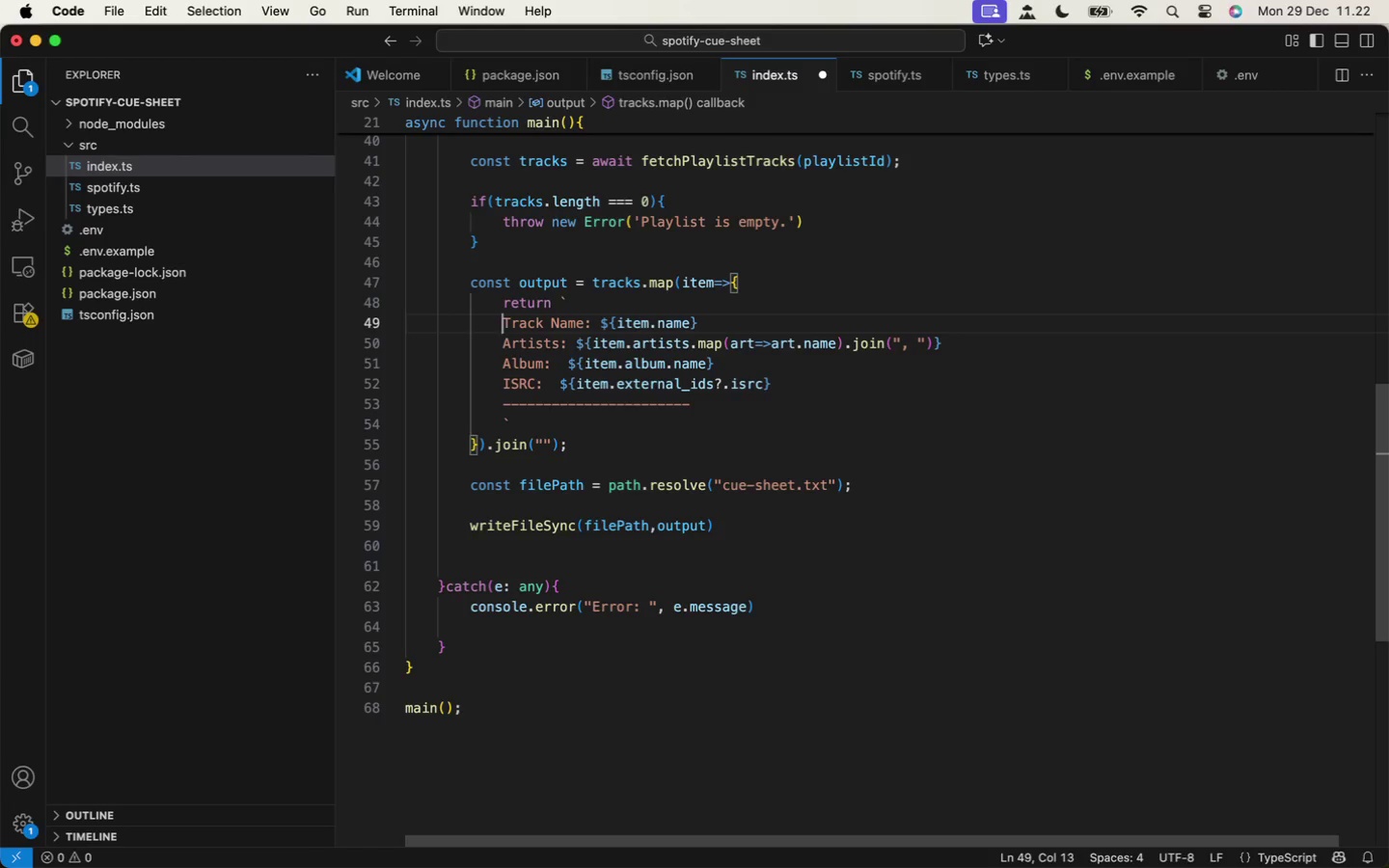 
key(ArrowRight)
 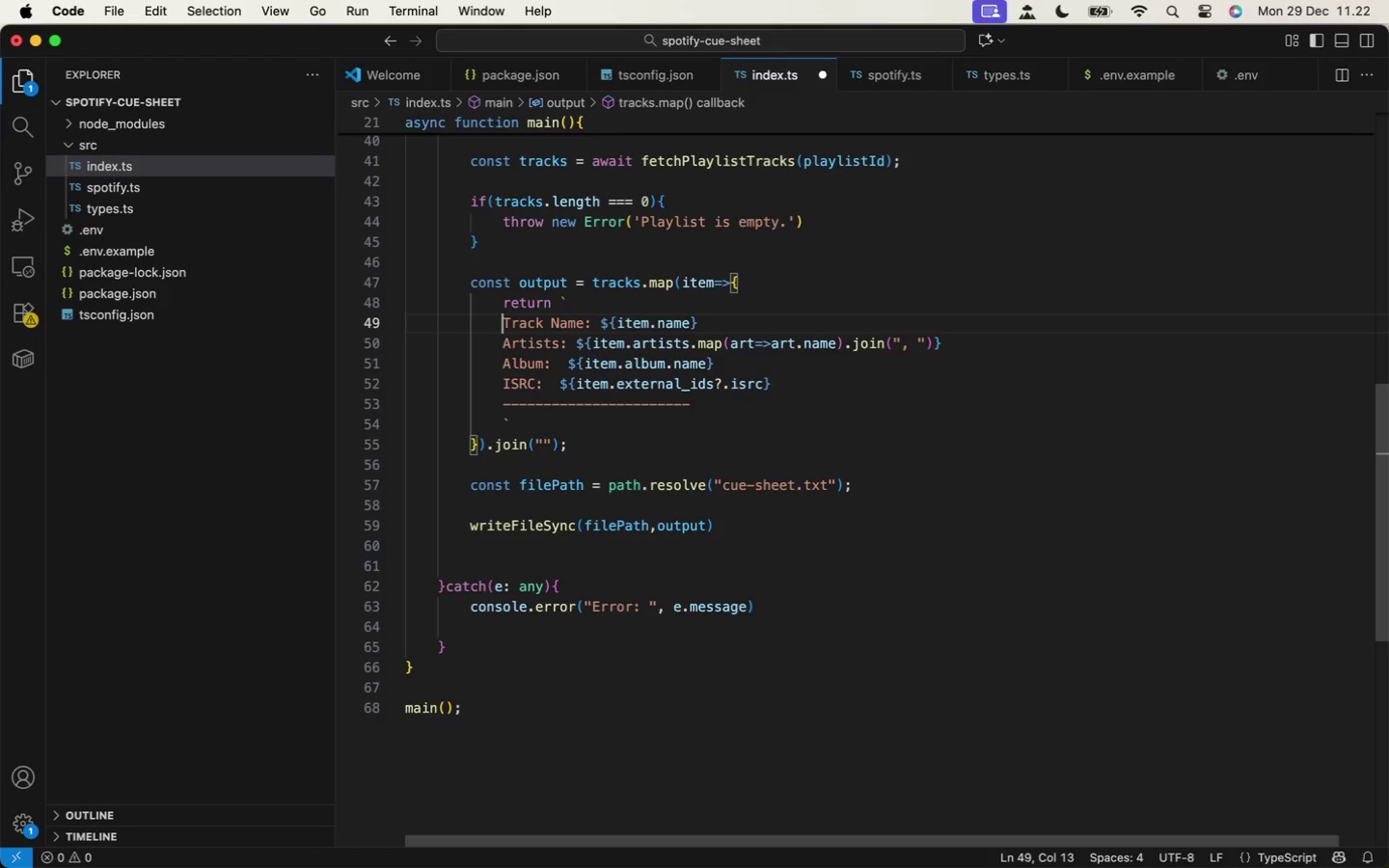 
key(ArrowRight)
 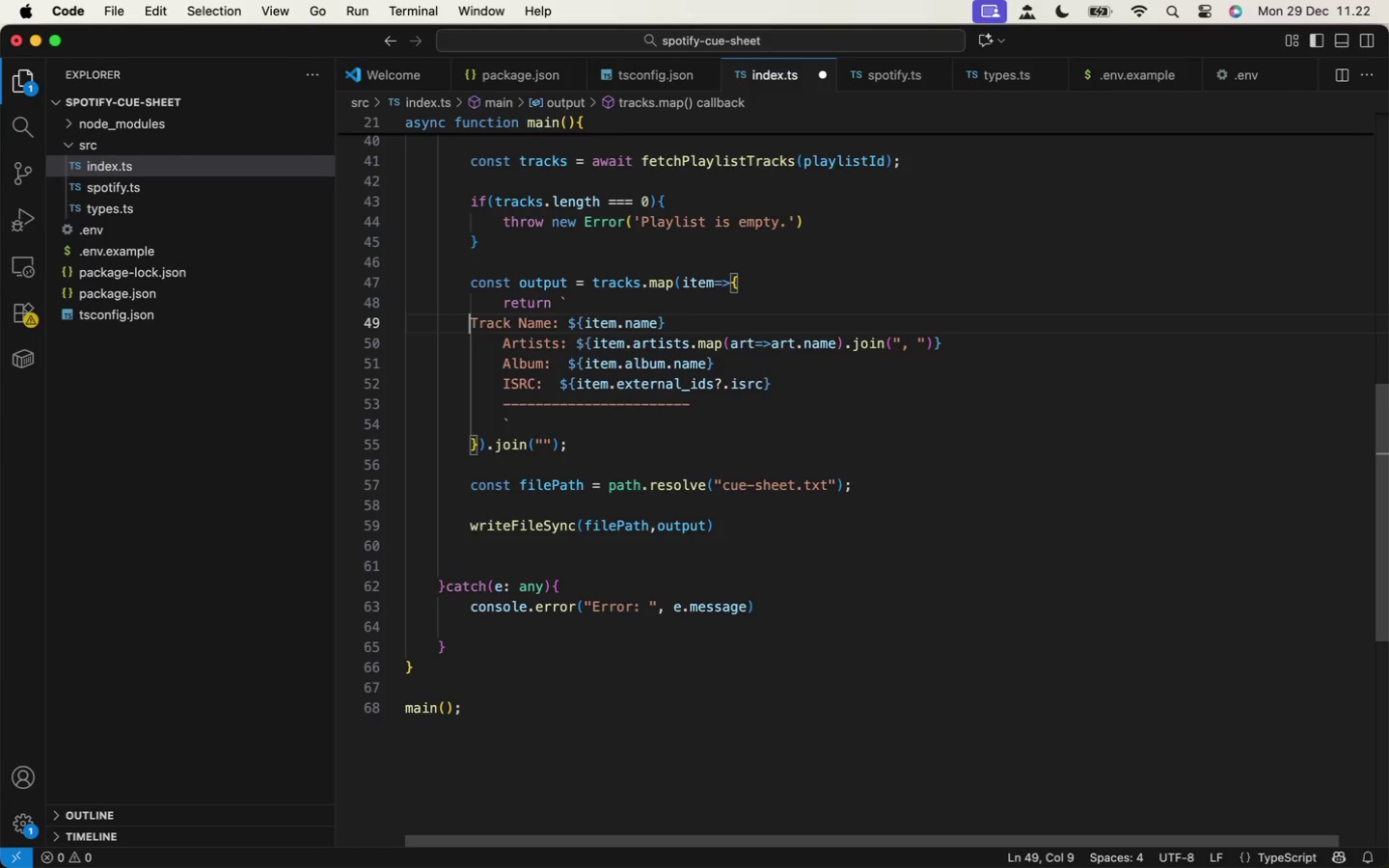 
key(ArrowRight)
 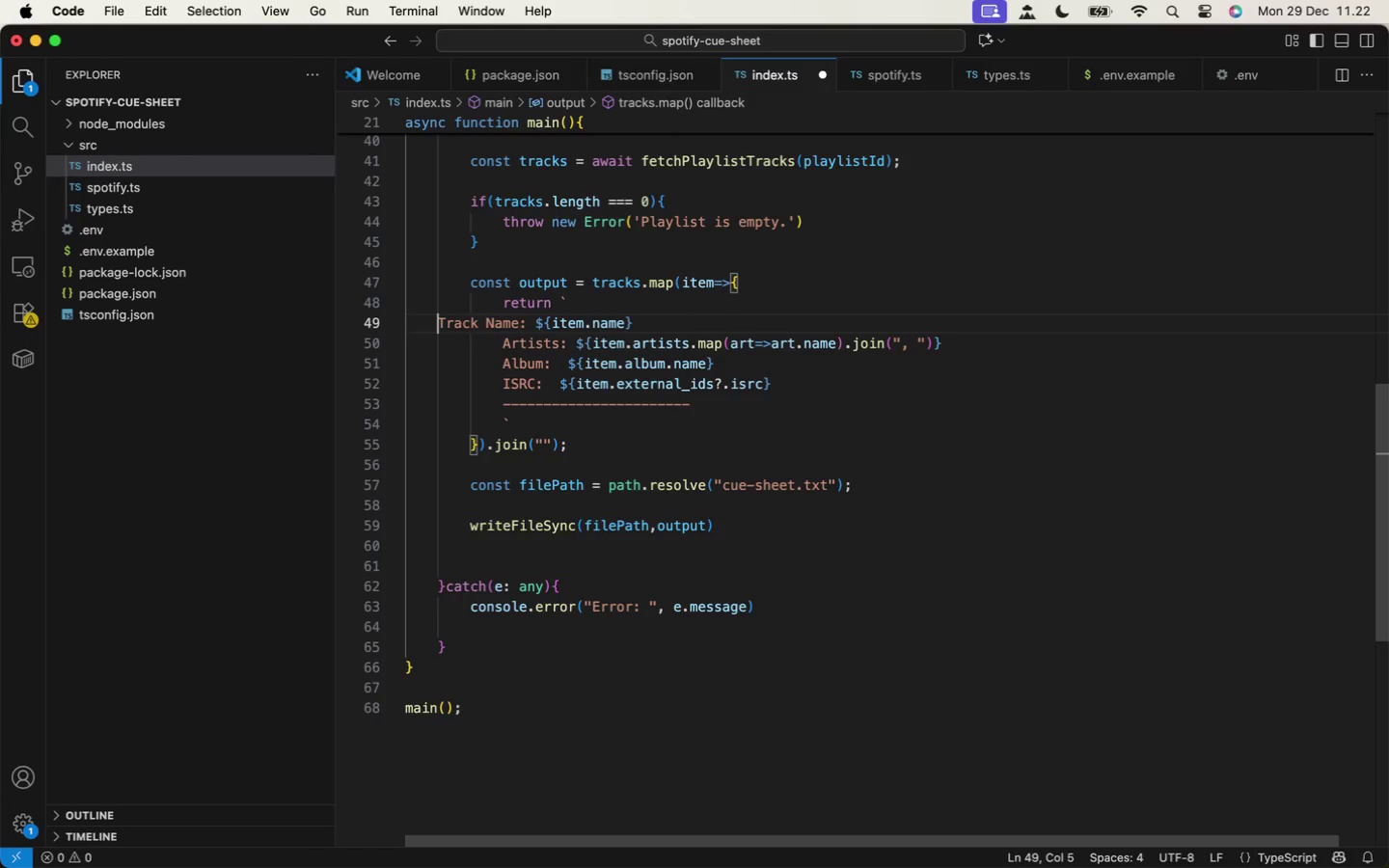 
key(ArrowRight)
 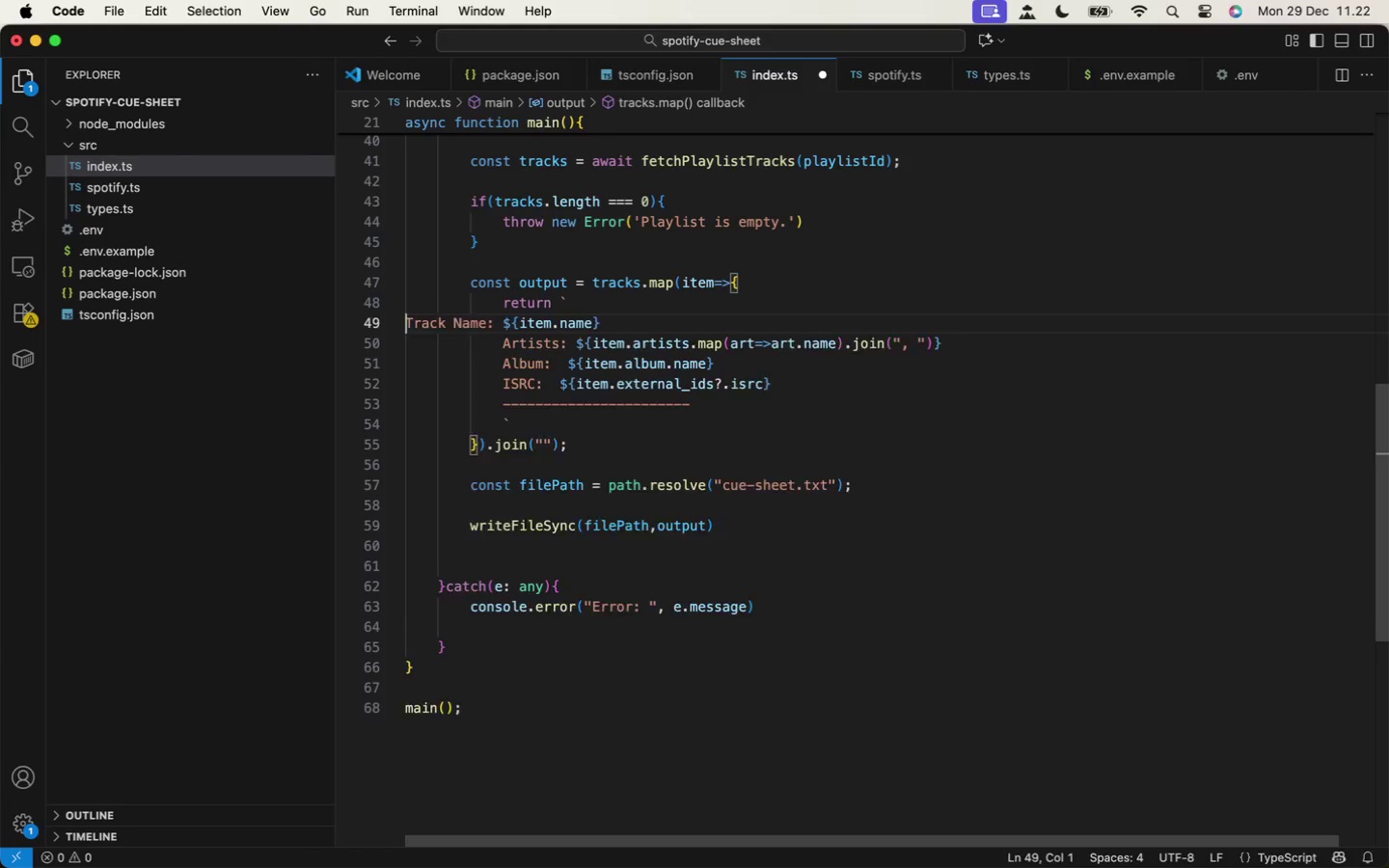 
key(ArrowRight)
 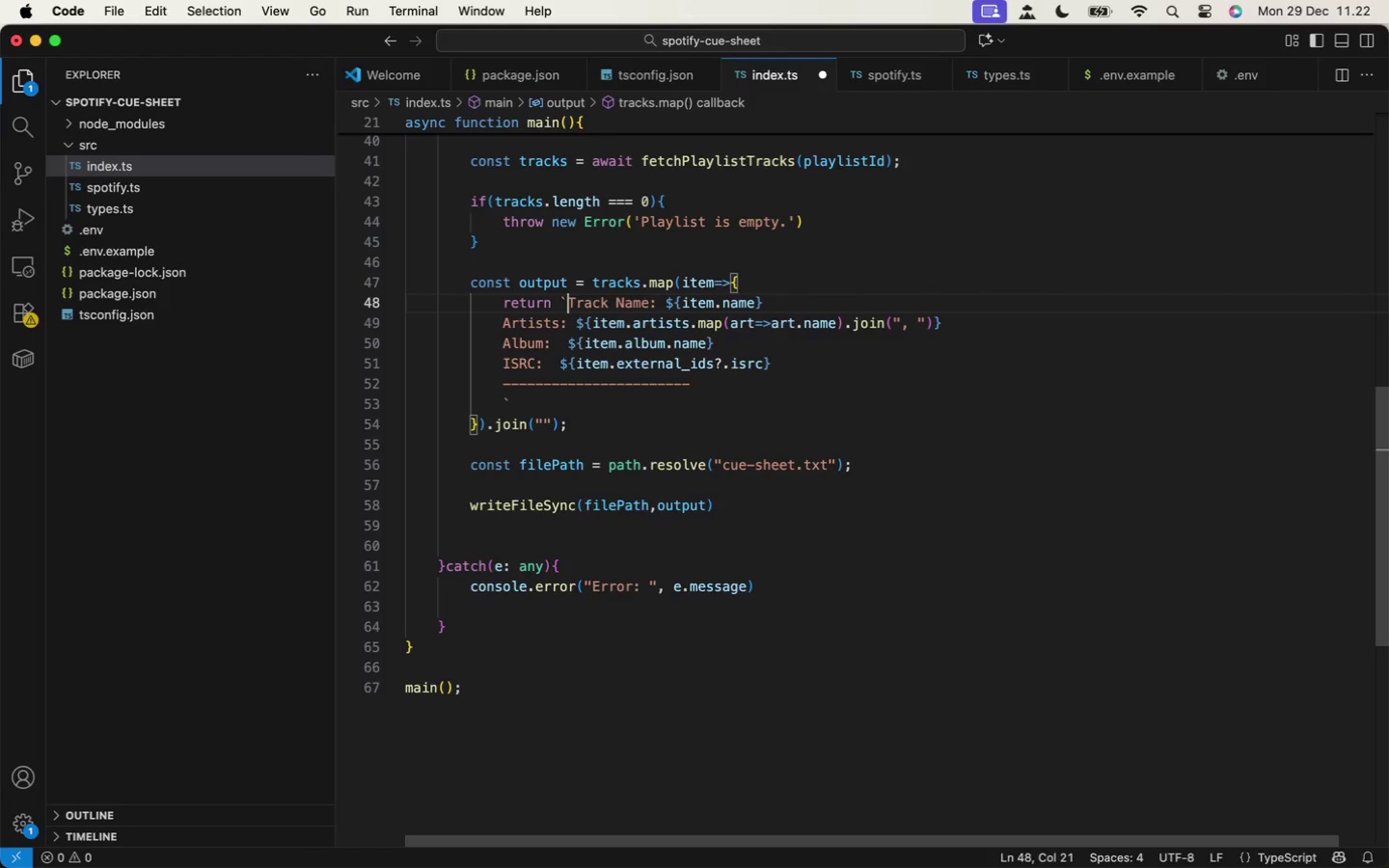 
key(Backspace)
 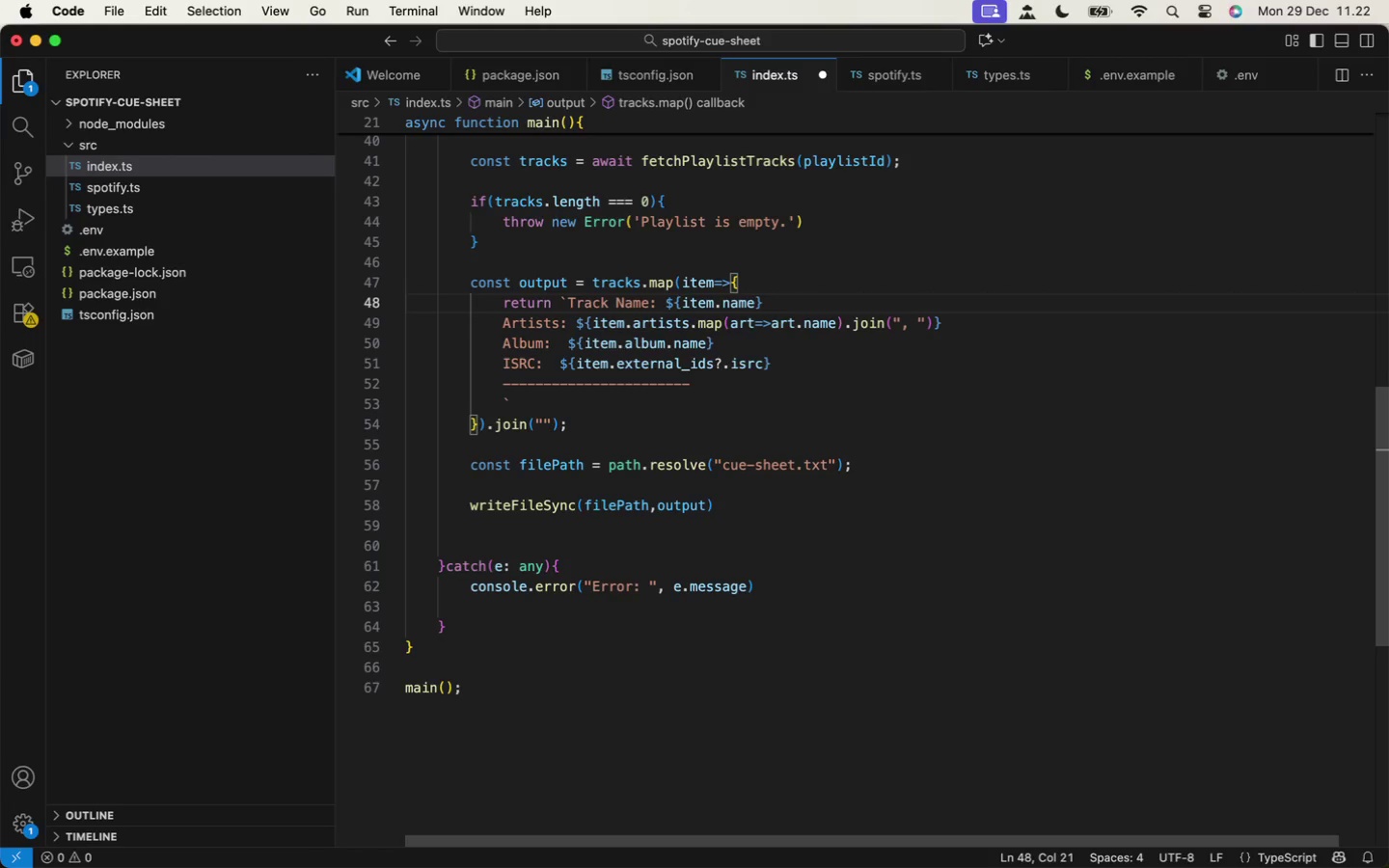 
key(Backspace)
 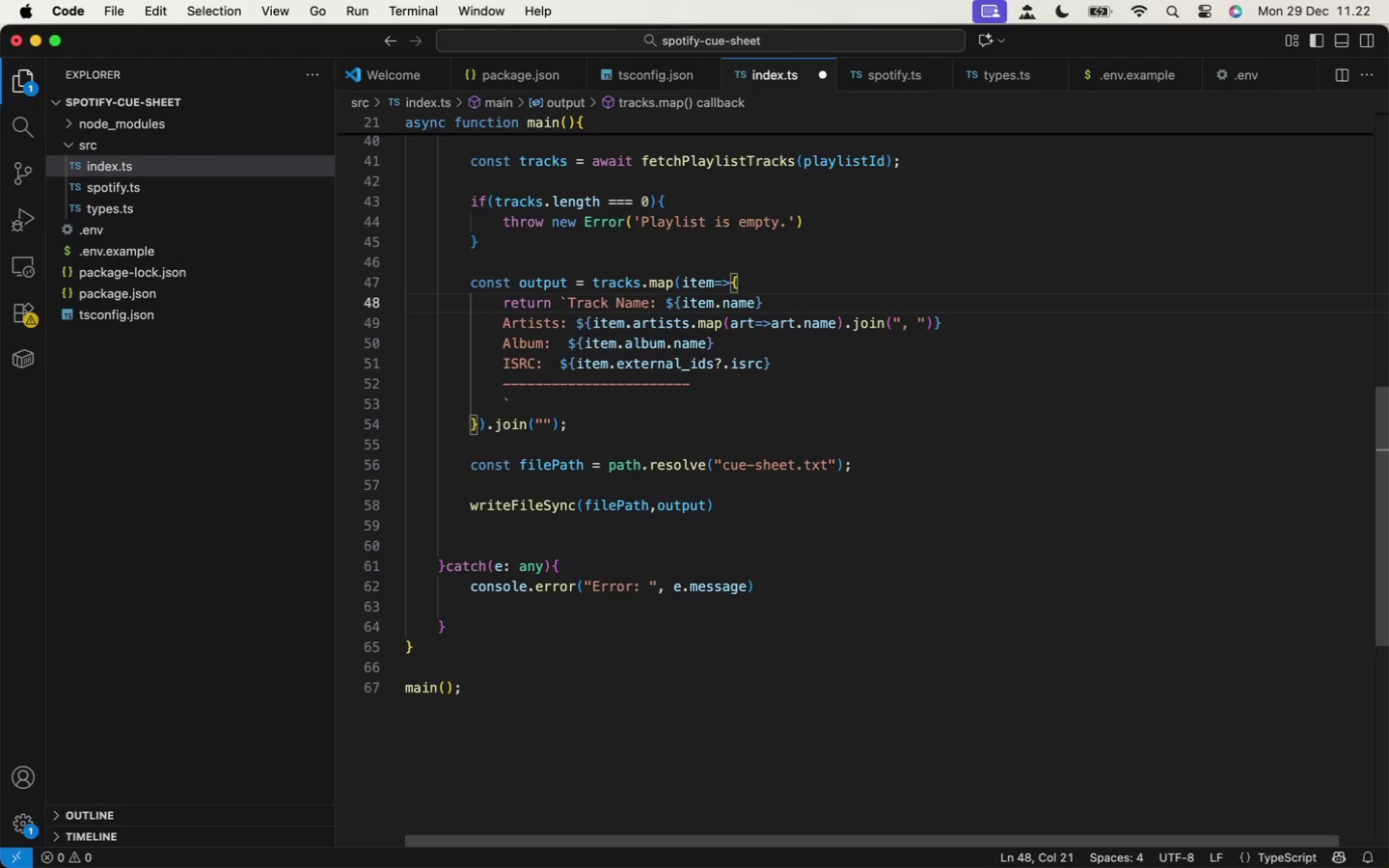 
key(Backspace)
 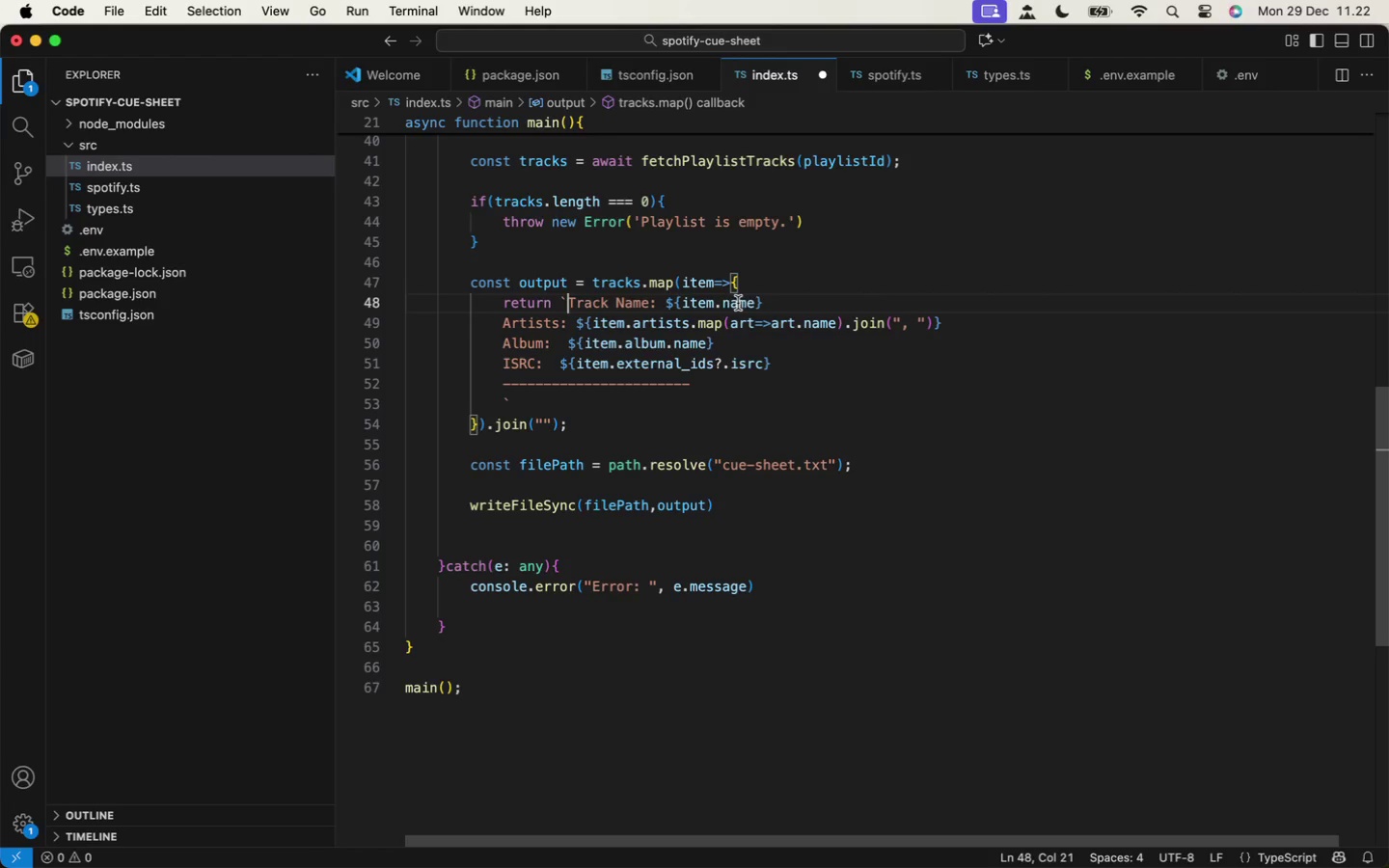 
key(Backspace)
 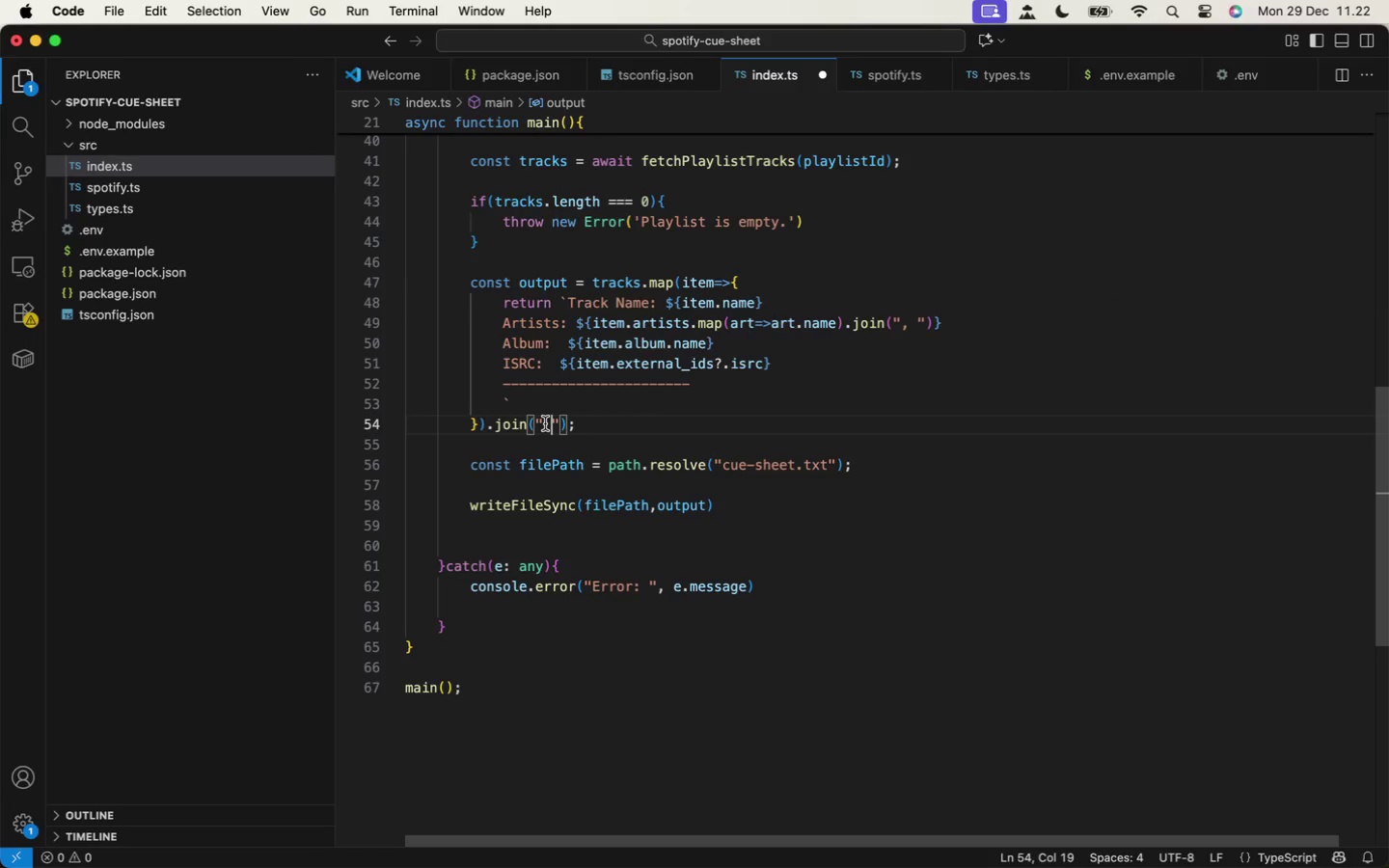 
left_click([545, 424])
 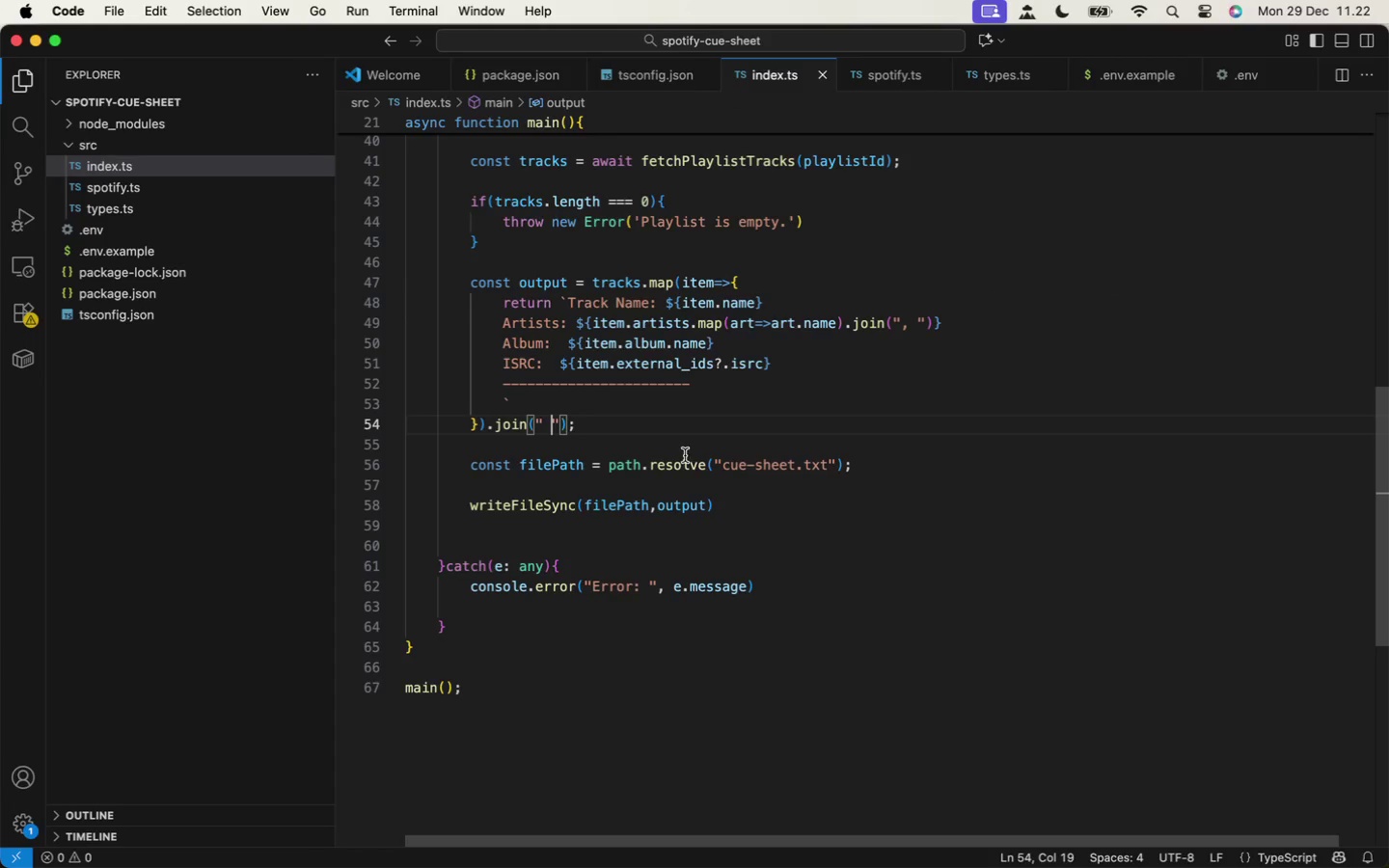 
key(Space)
 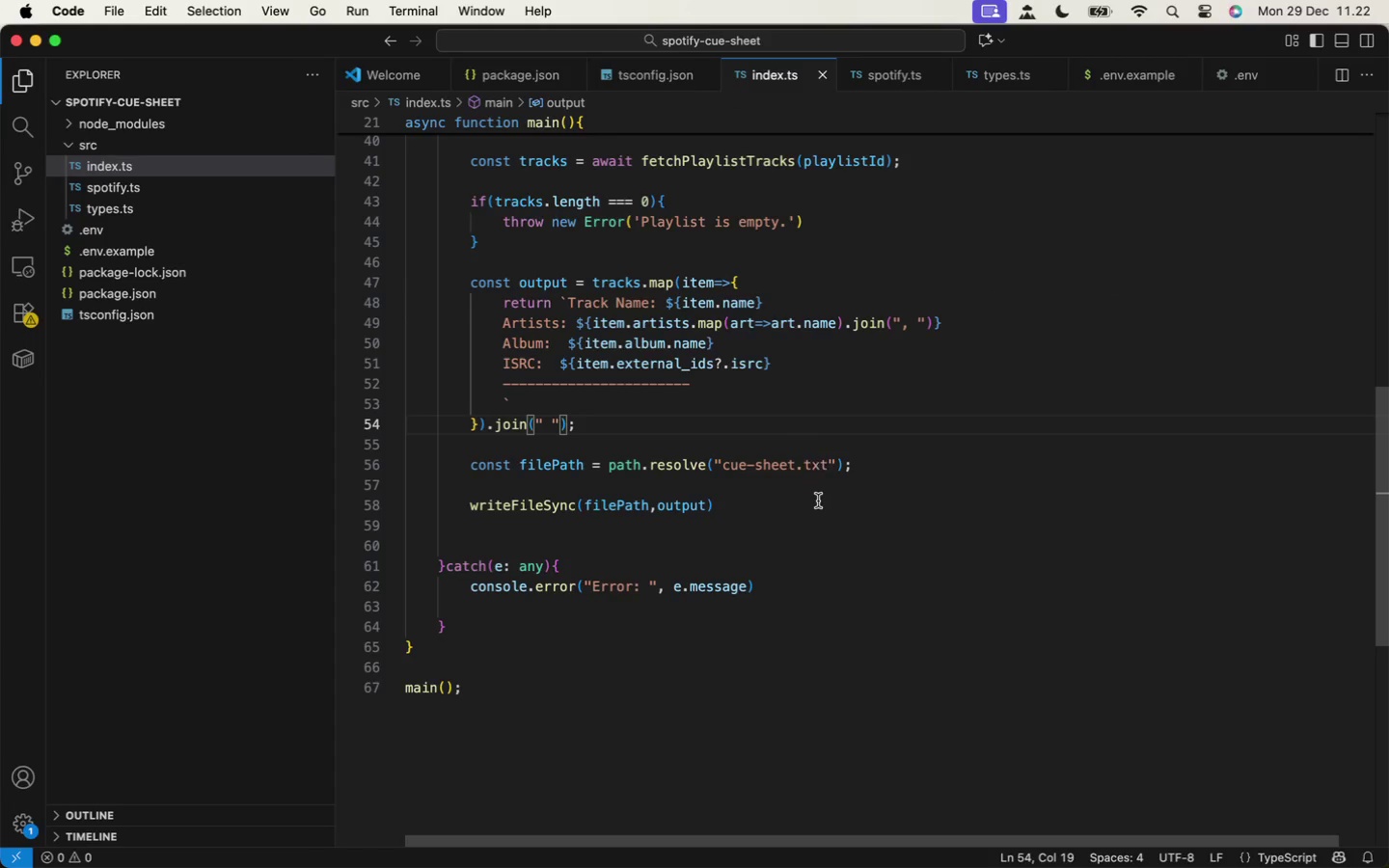 
key(Meta+S)
 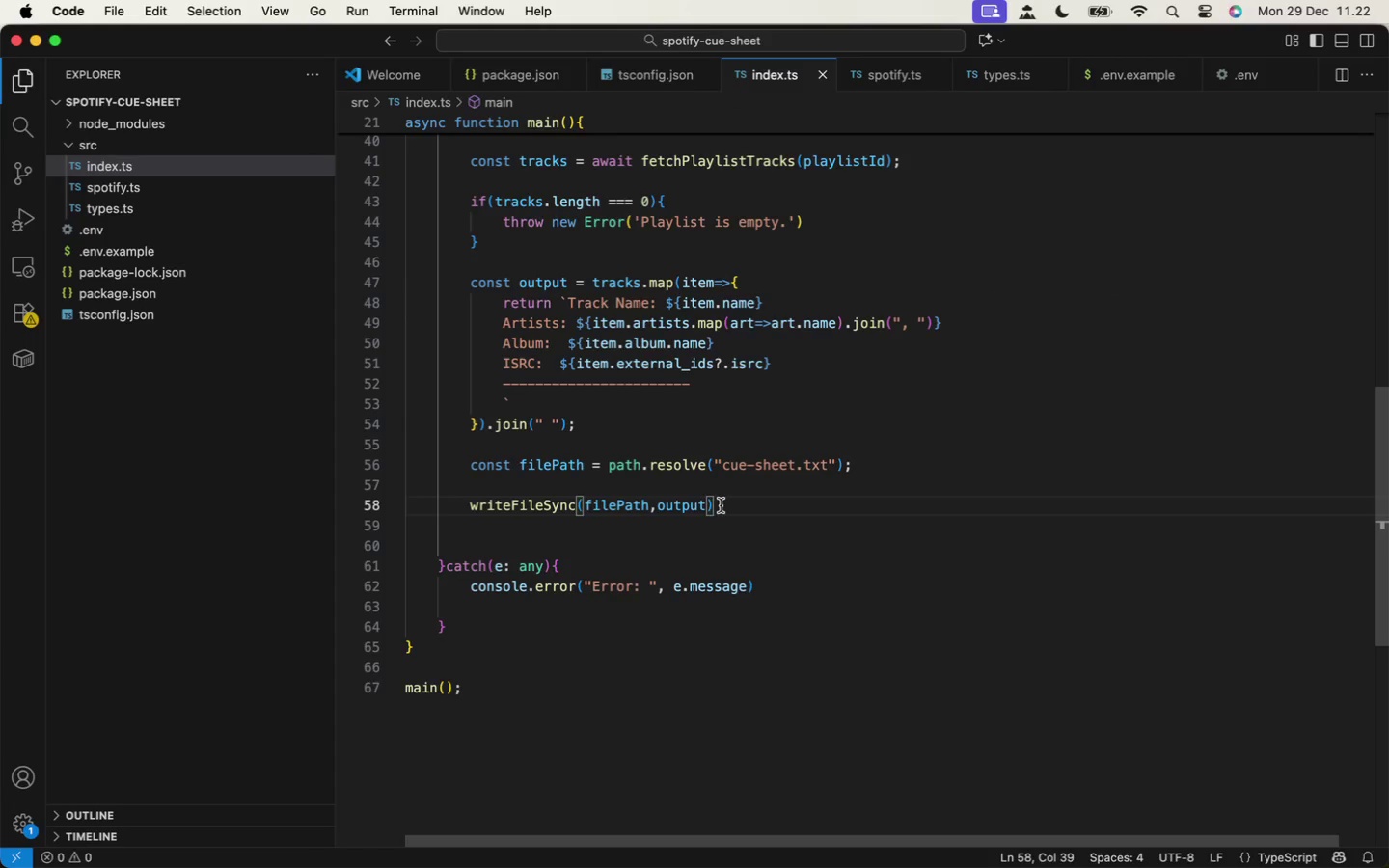 
left_click([720, 505])
 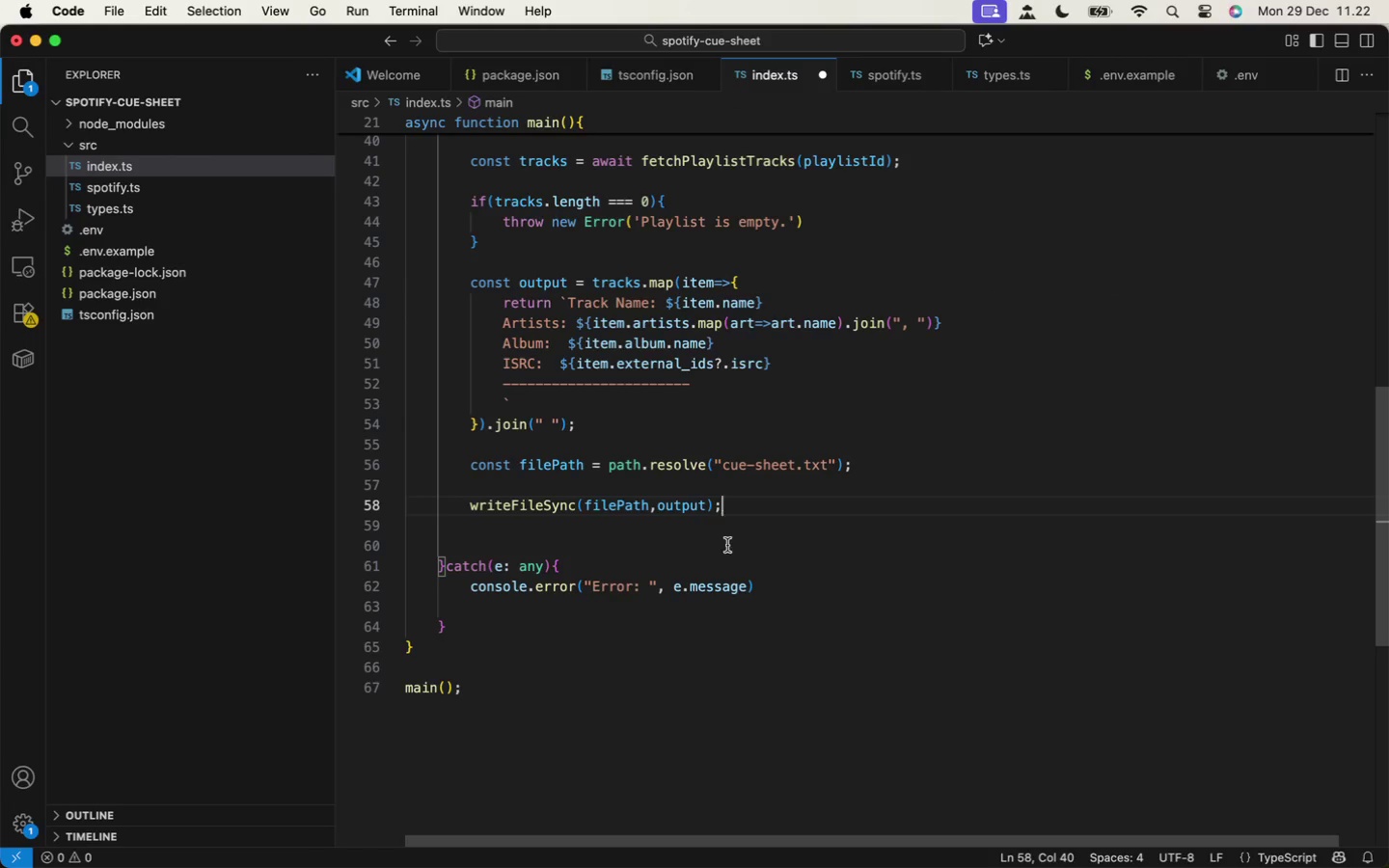 
key(Semicolon)
 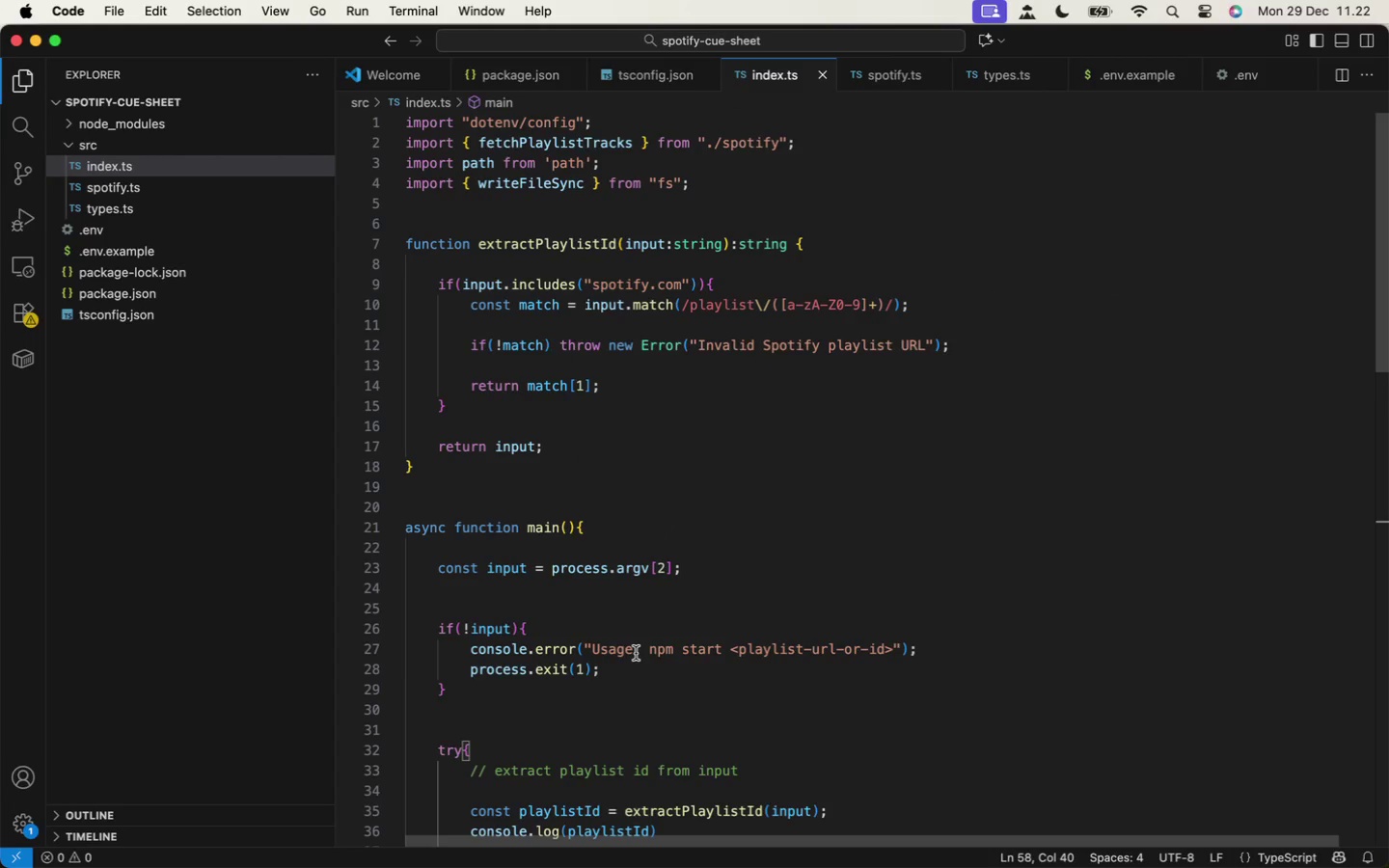 
key(Meta+CommandLeft)
 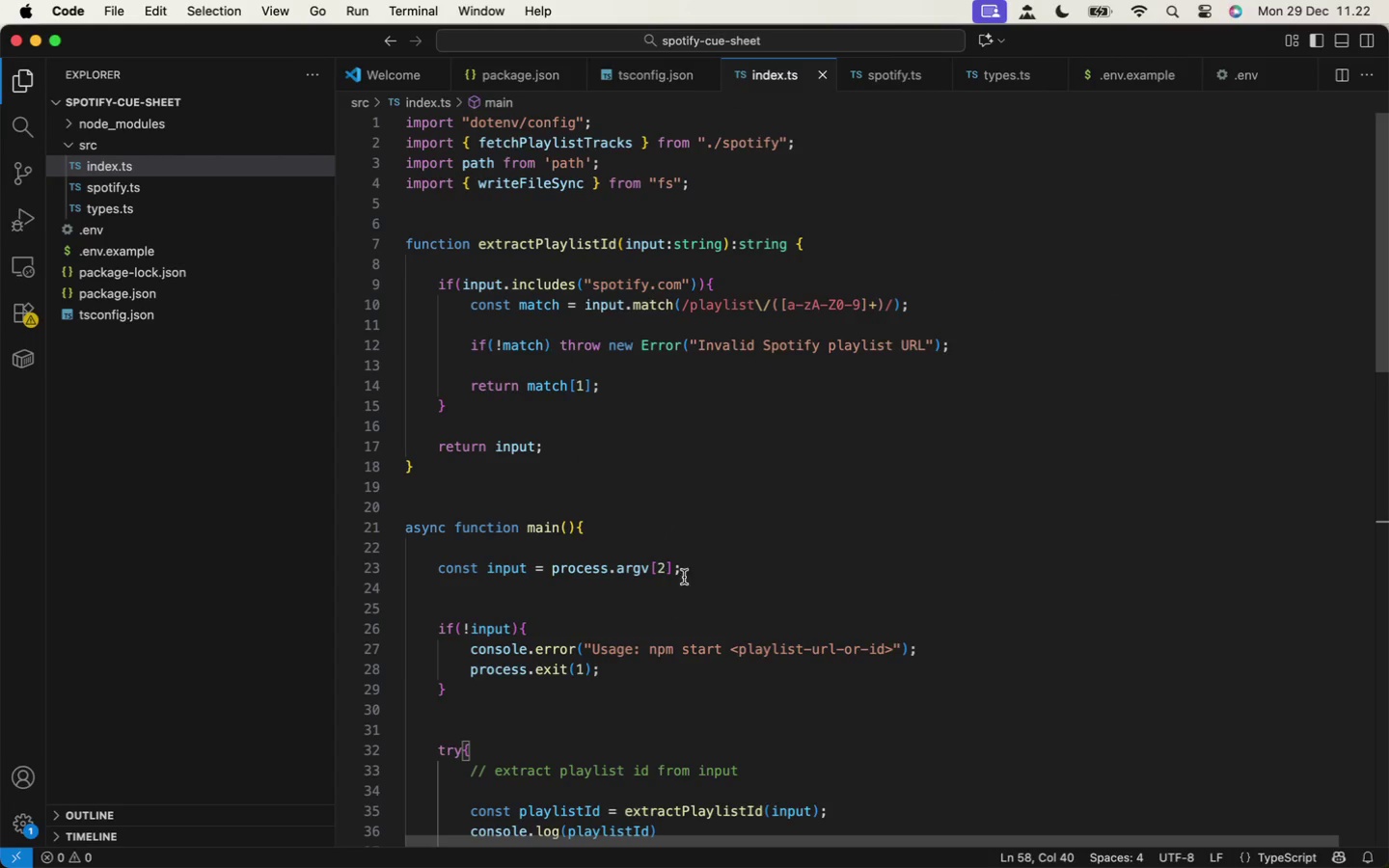 
key(Meta+S)
 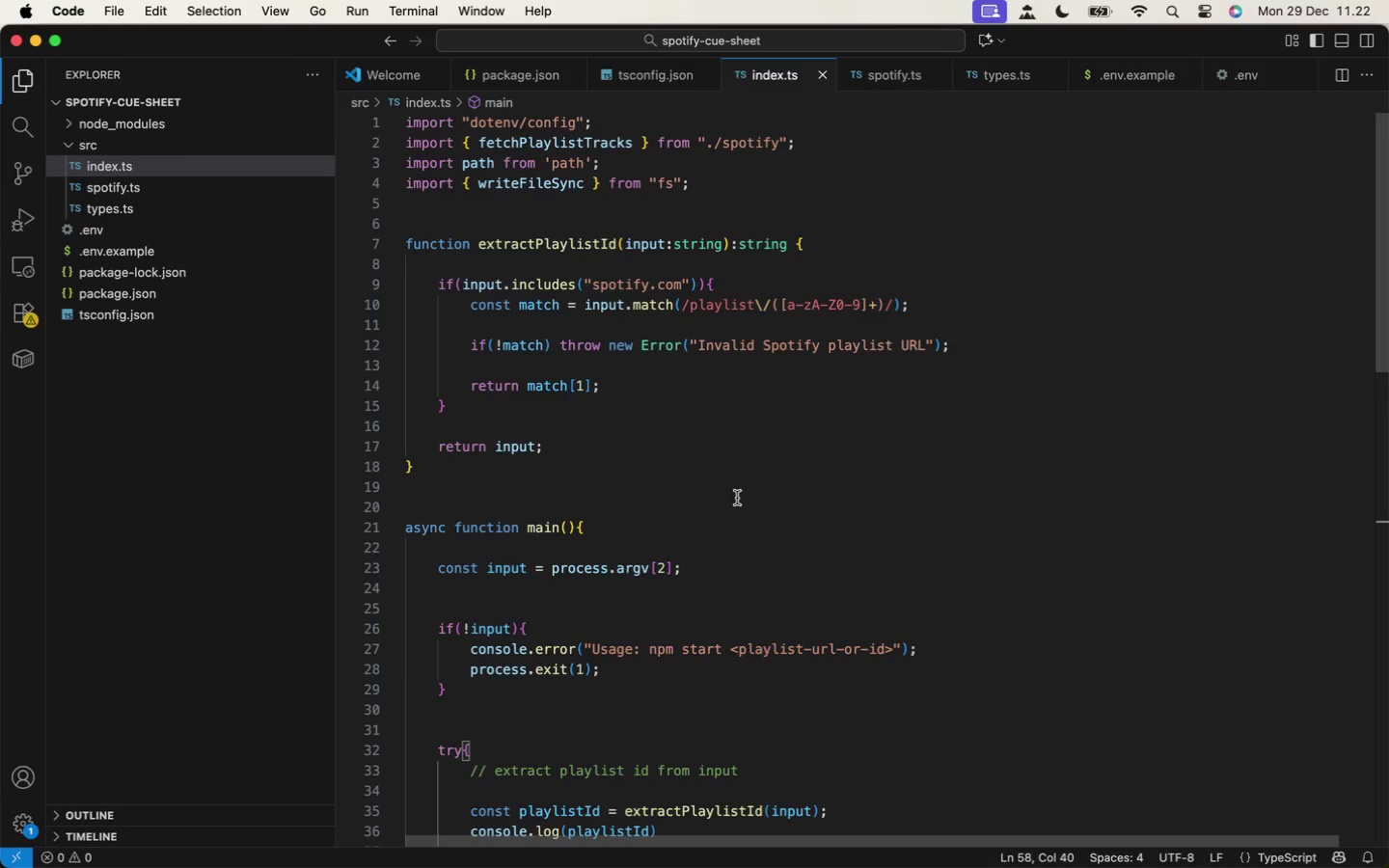 
scroll: coordinate [637, 654], scroll_direction: up, amount: 59.0
 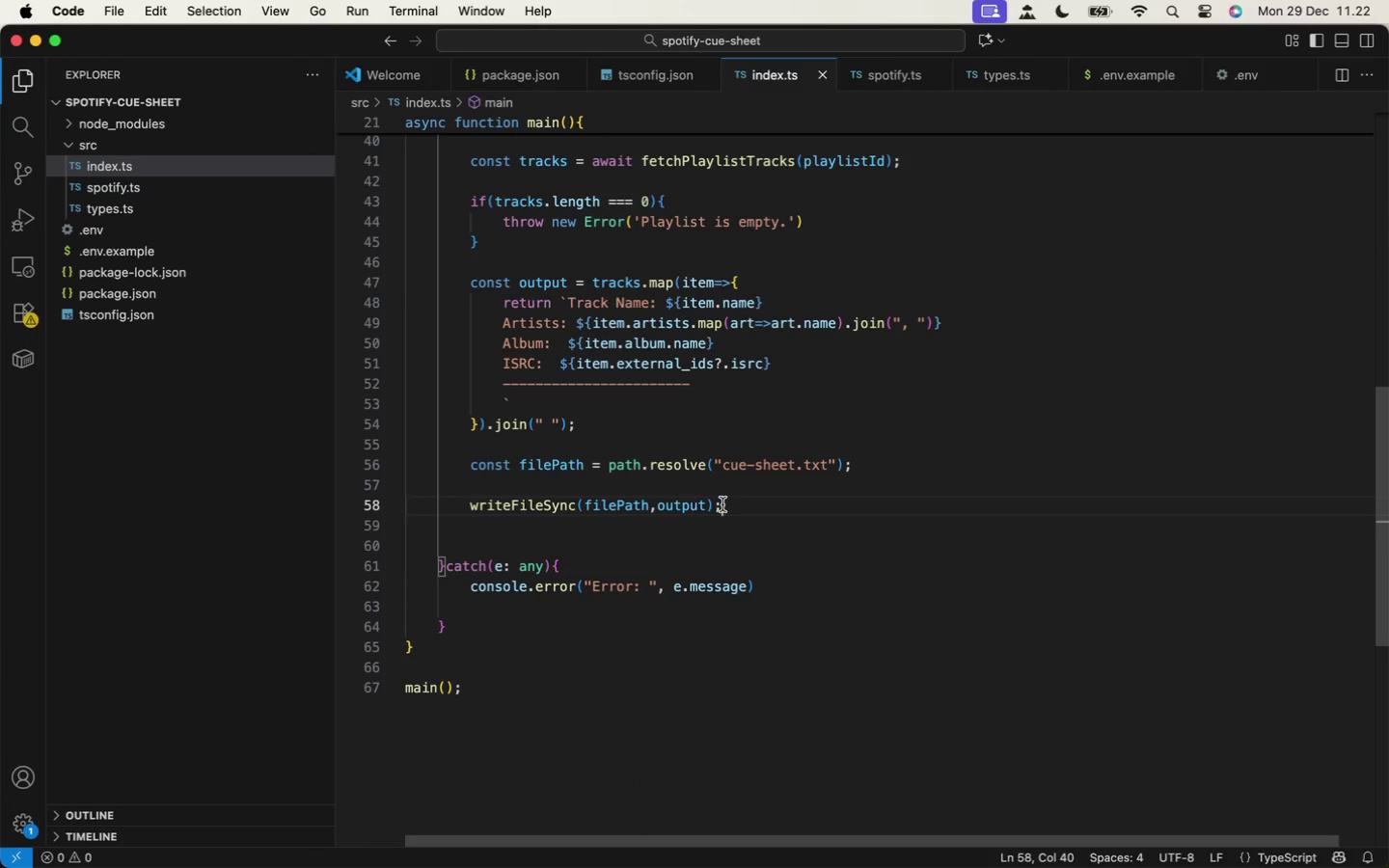 
scroll: coordinate [726, 506], scroll_direction: down, amount: 16.0
 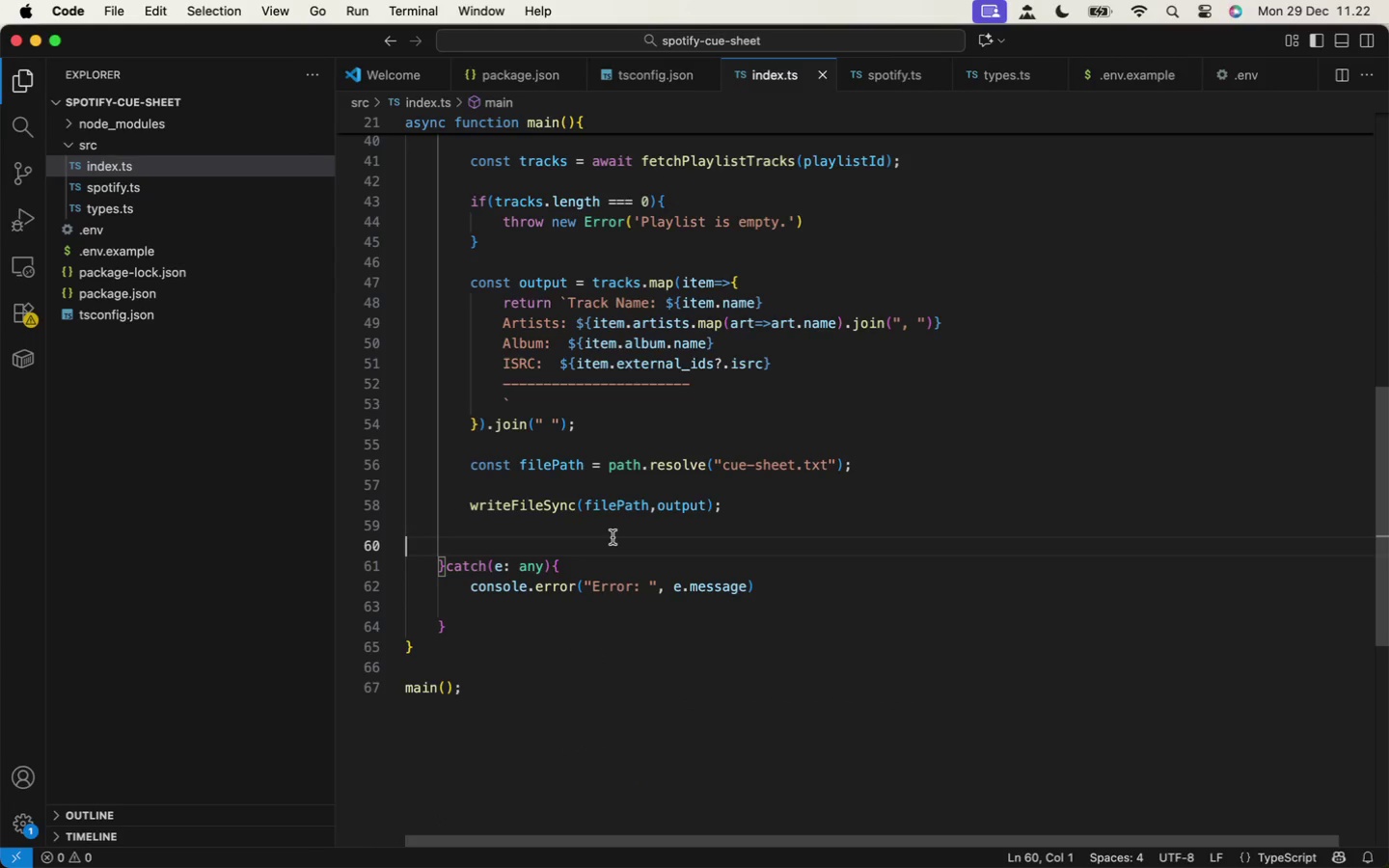 
wait(6.72)
 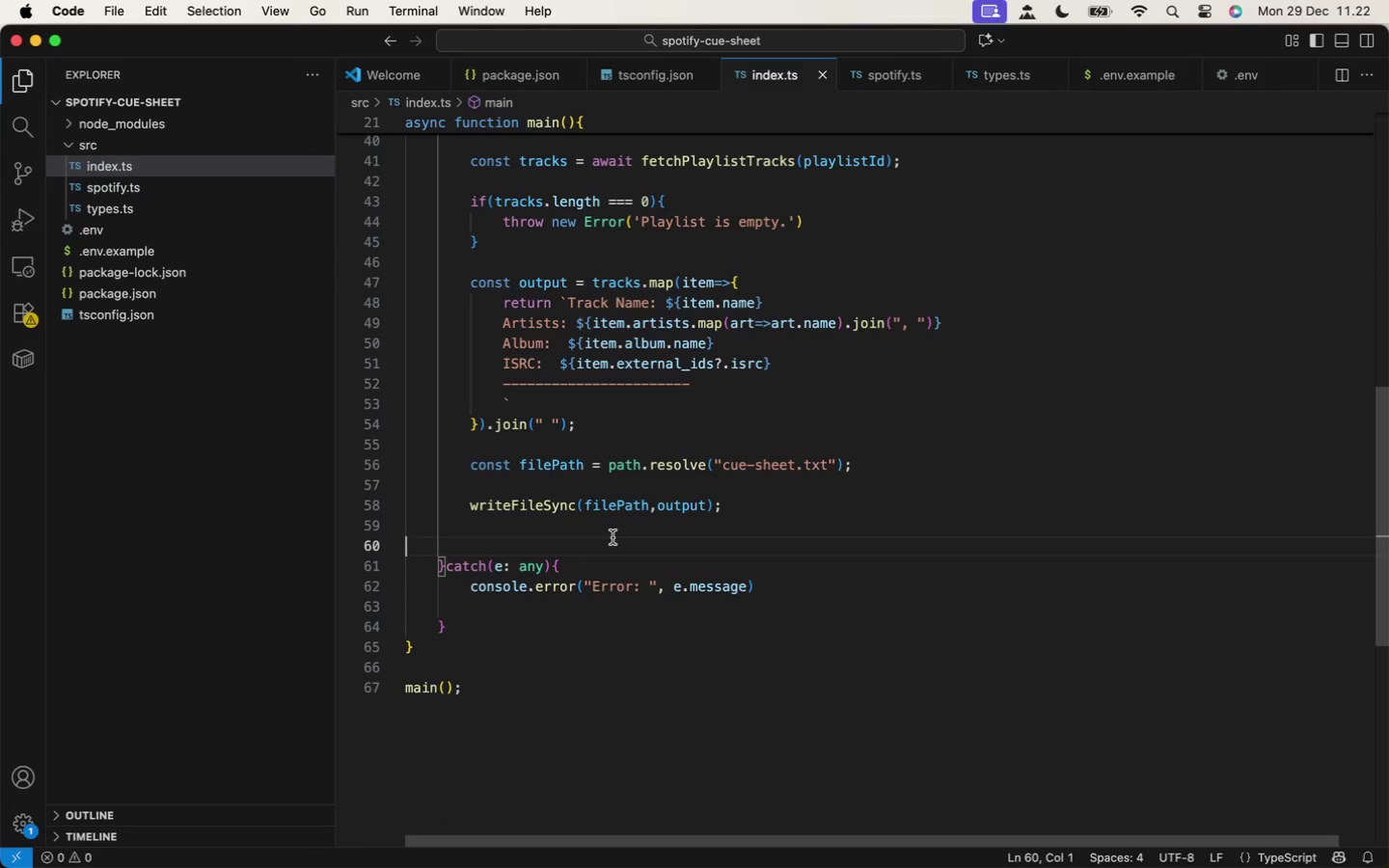 
type(`)
key(Backspace)
key(Tab)
key(Tab)
key(Backspace)
type(console.log(`Cue sheet generated: ${fil)
 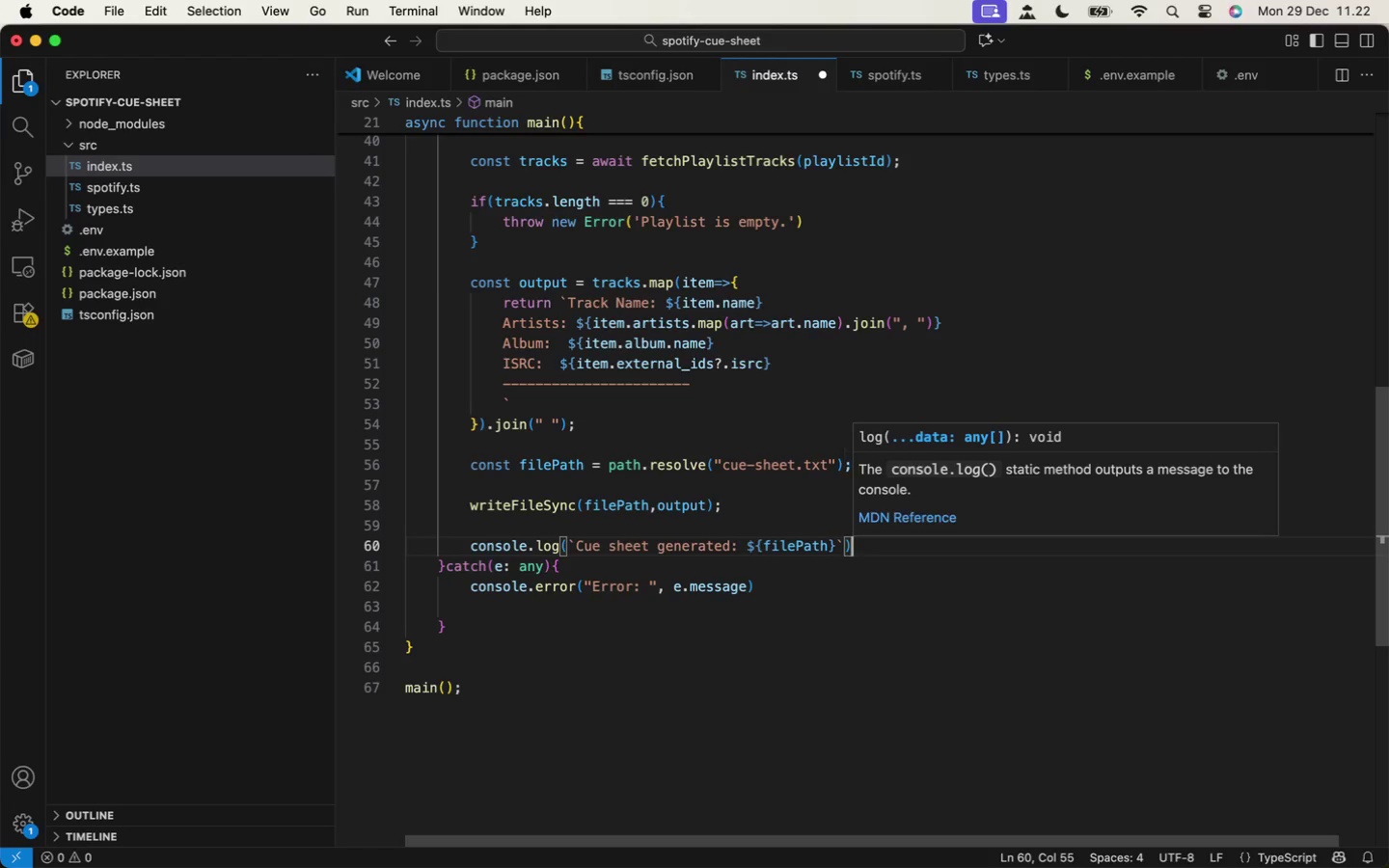 
 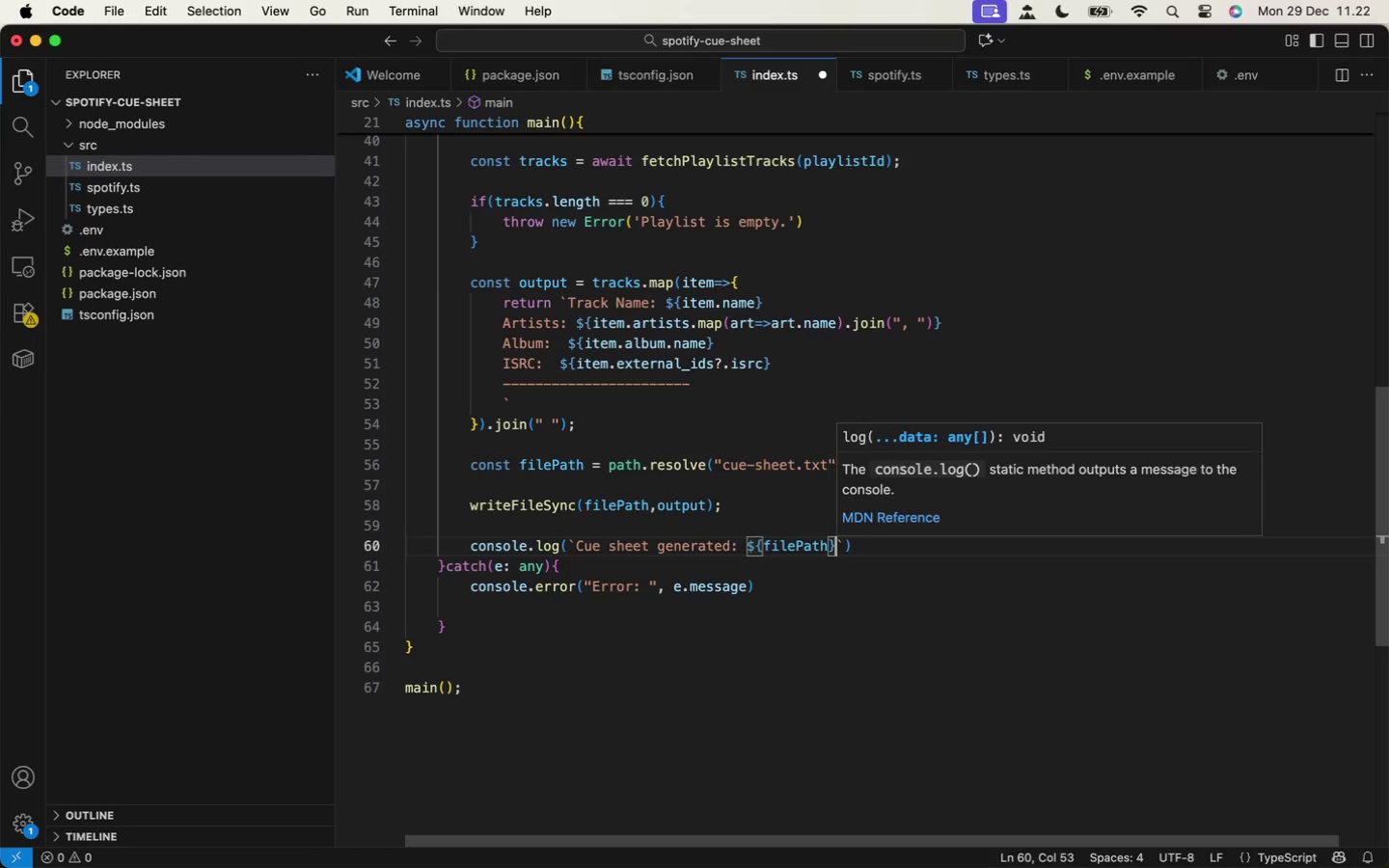 
key(Enter)
 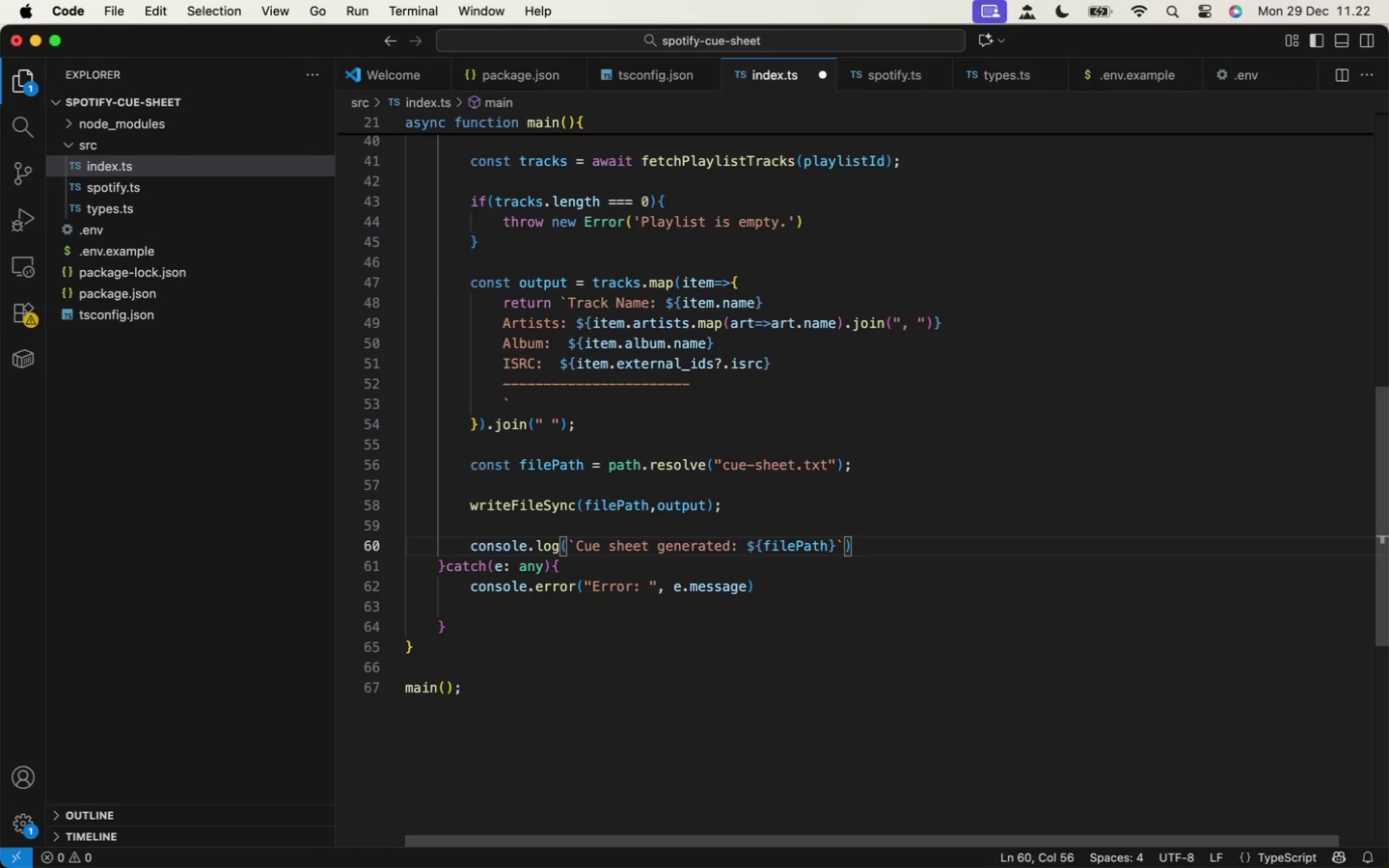 
key(ArrowRight)
 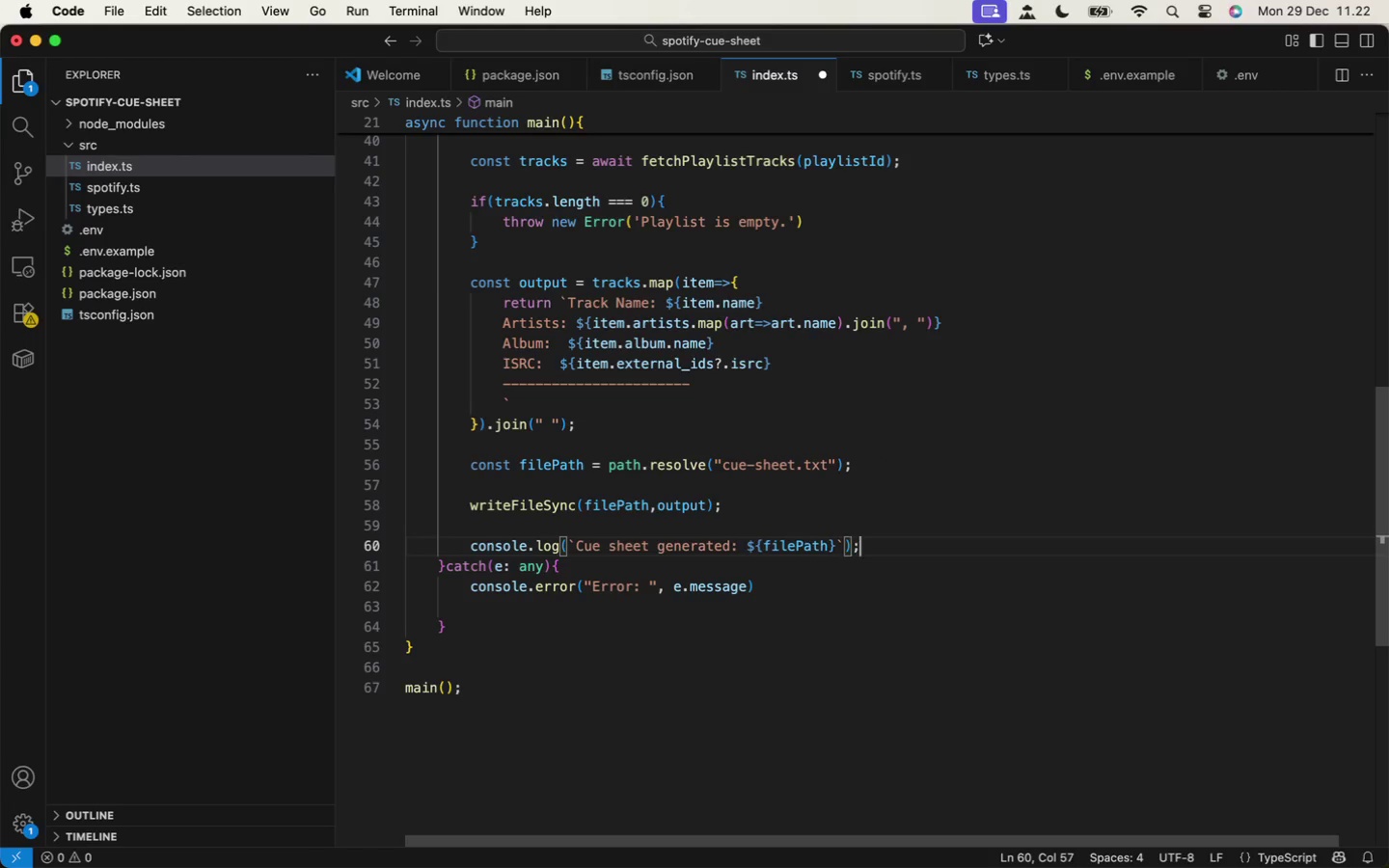 
key(ArrowRight)
 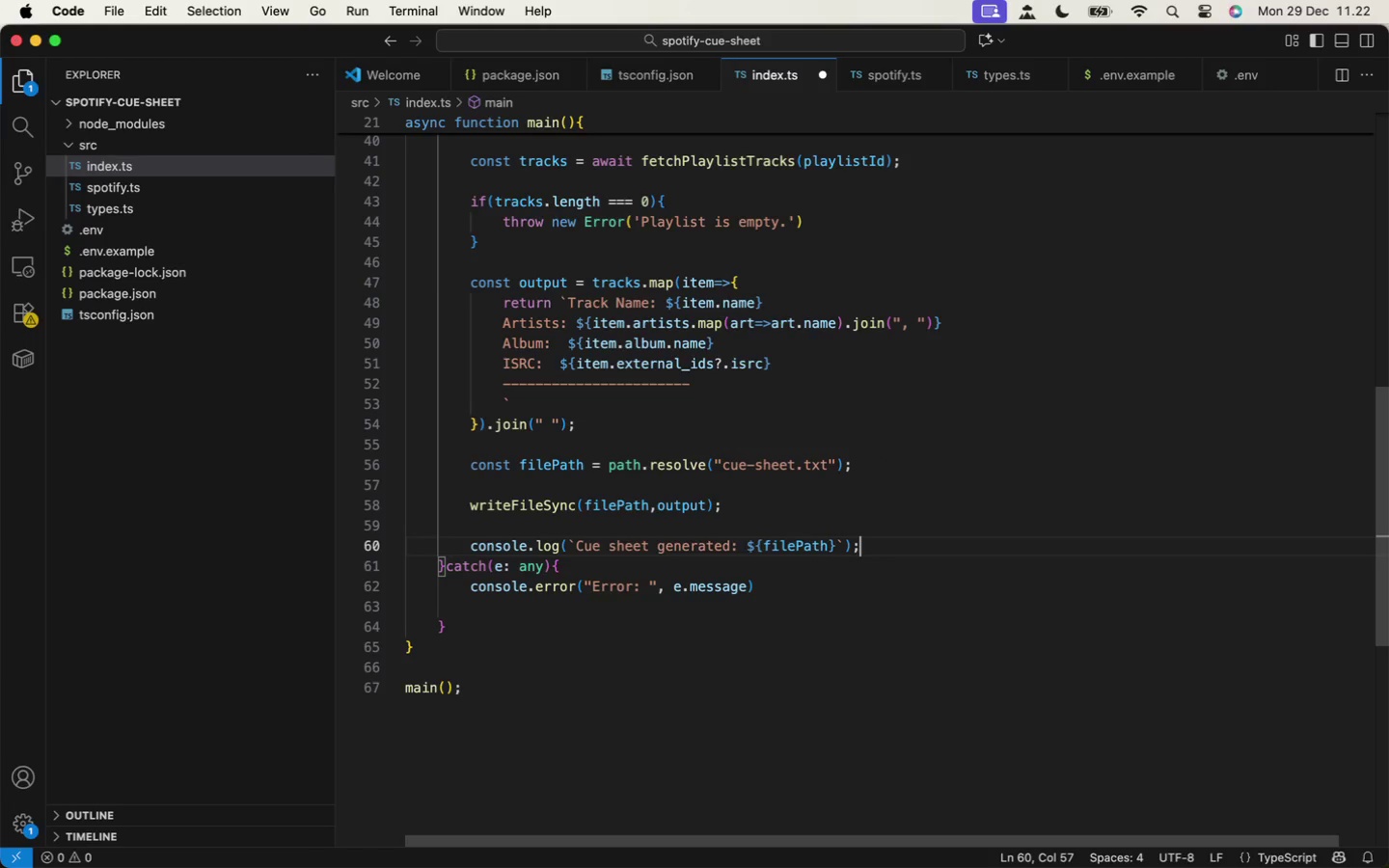 
key(ArrowRight)
 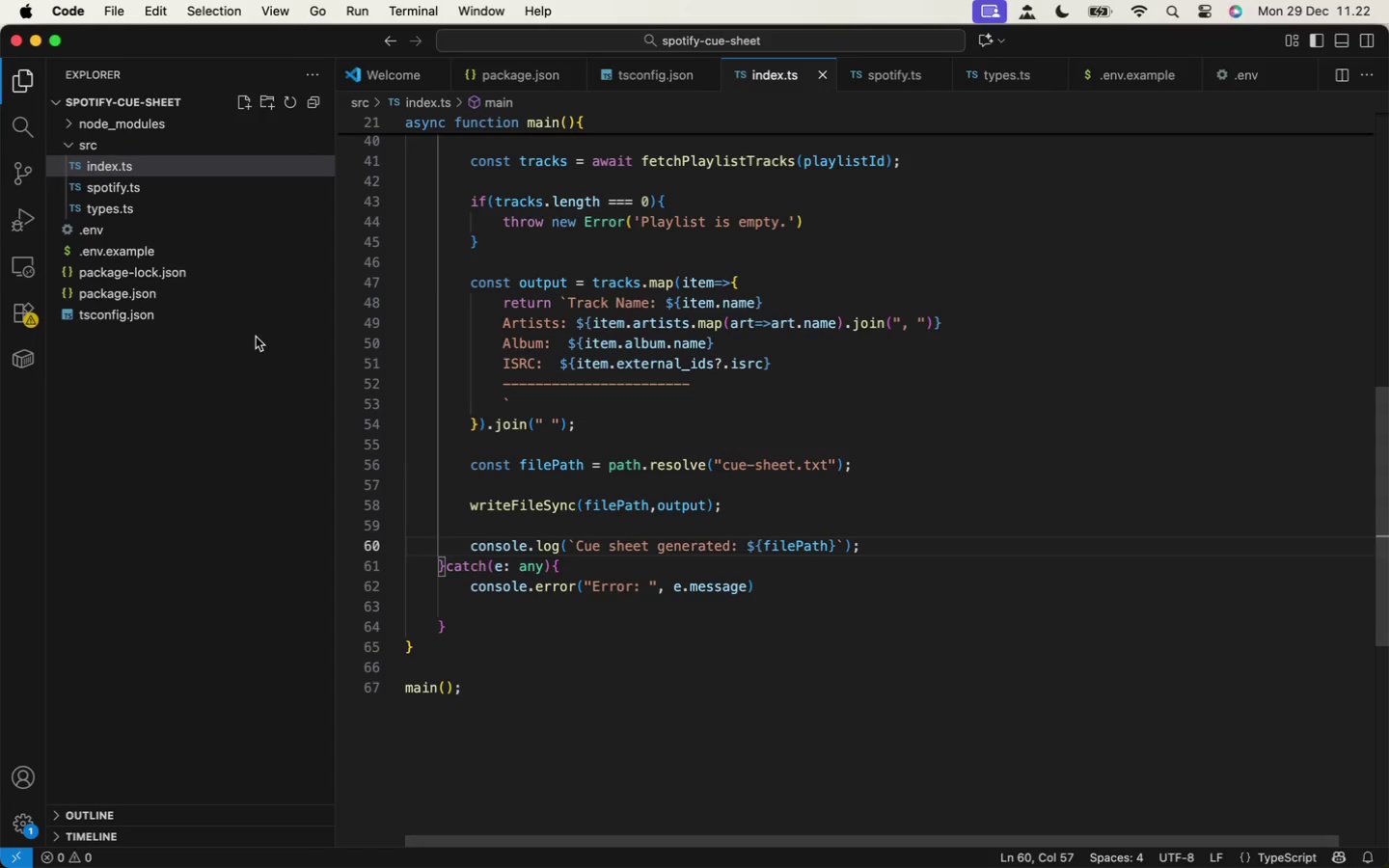 
key(Semicolon)
 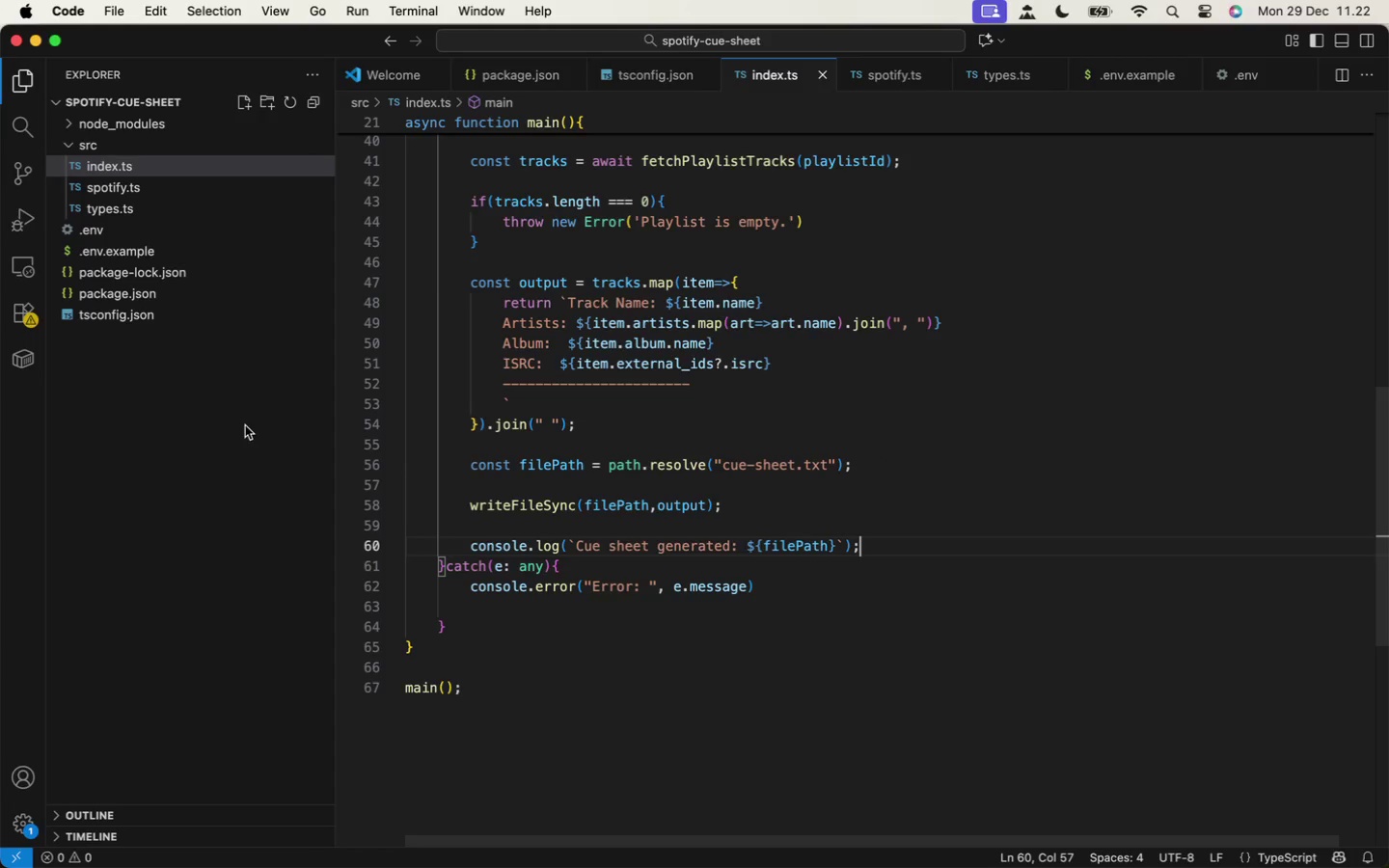 
key(Meta+CommandLeft)
 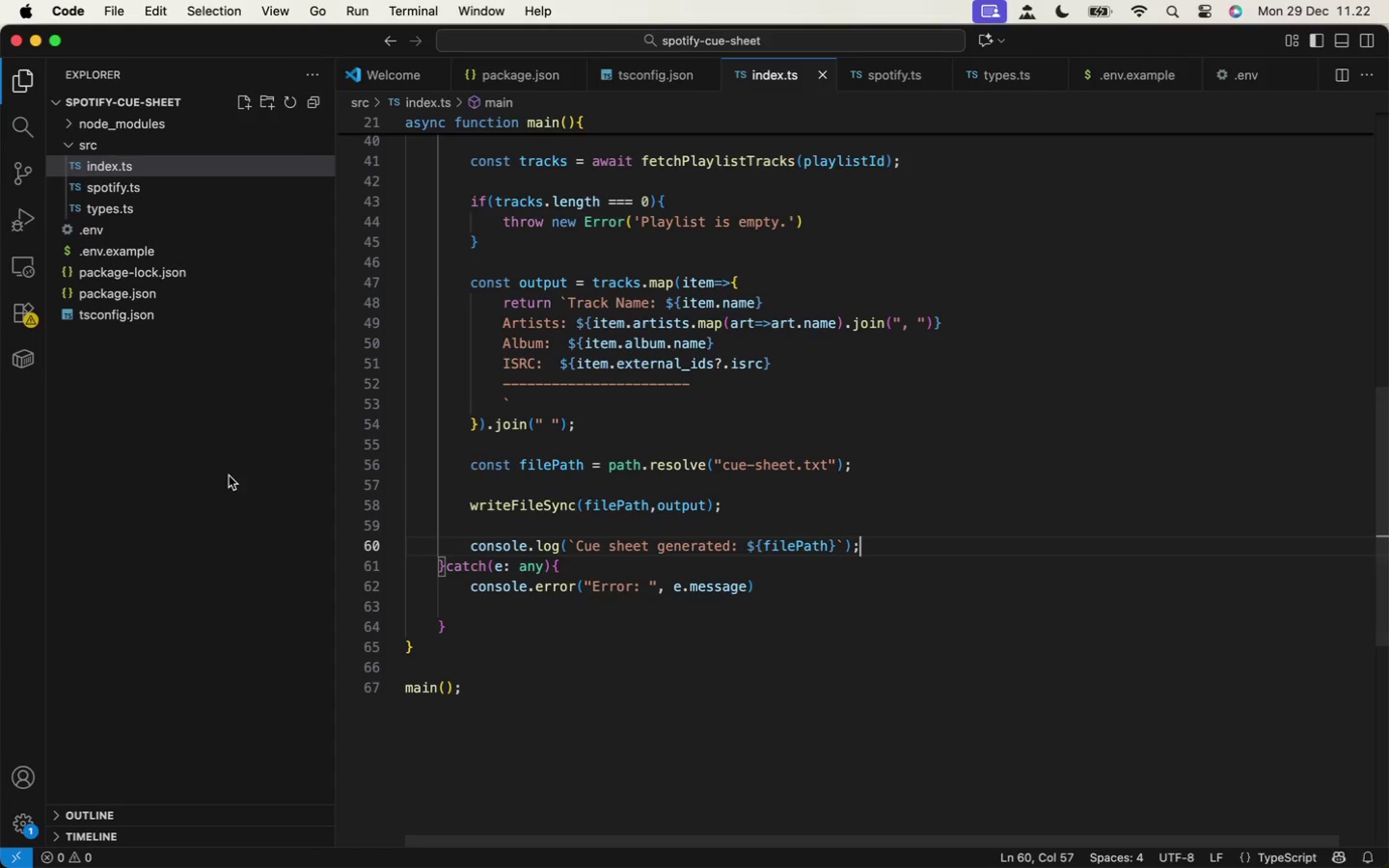 
key(Meta+S)
 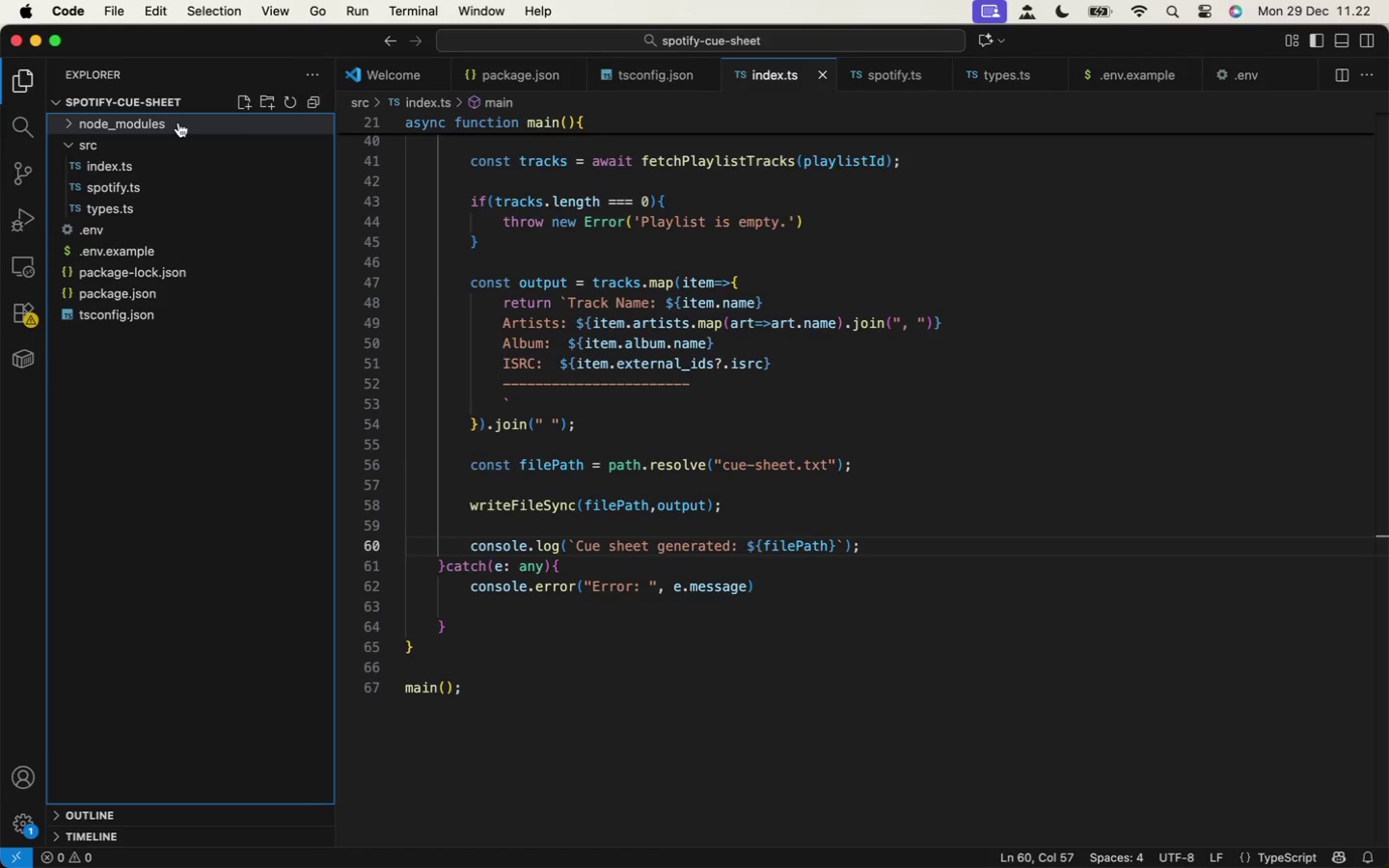 
left_click([226, 452])
 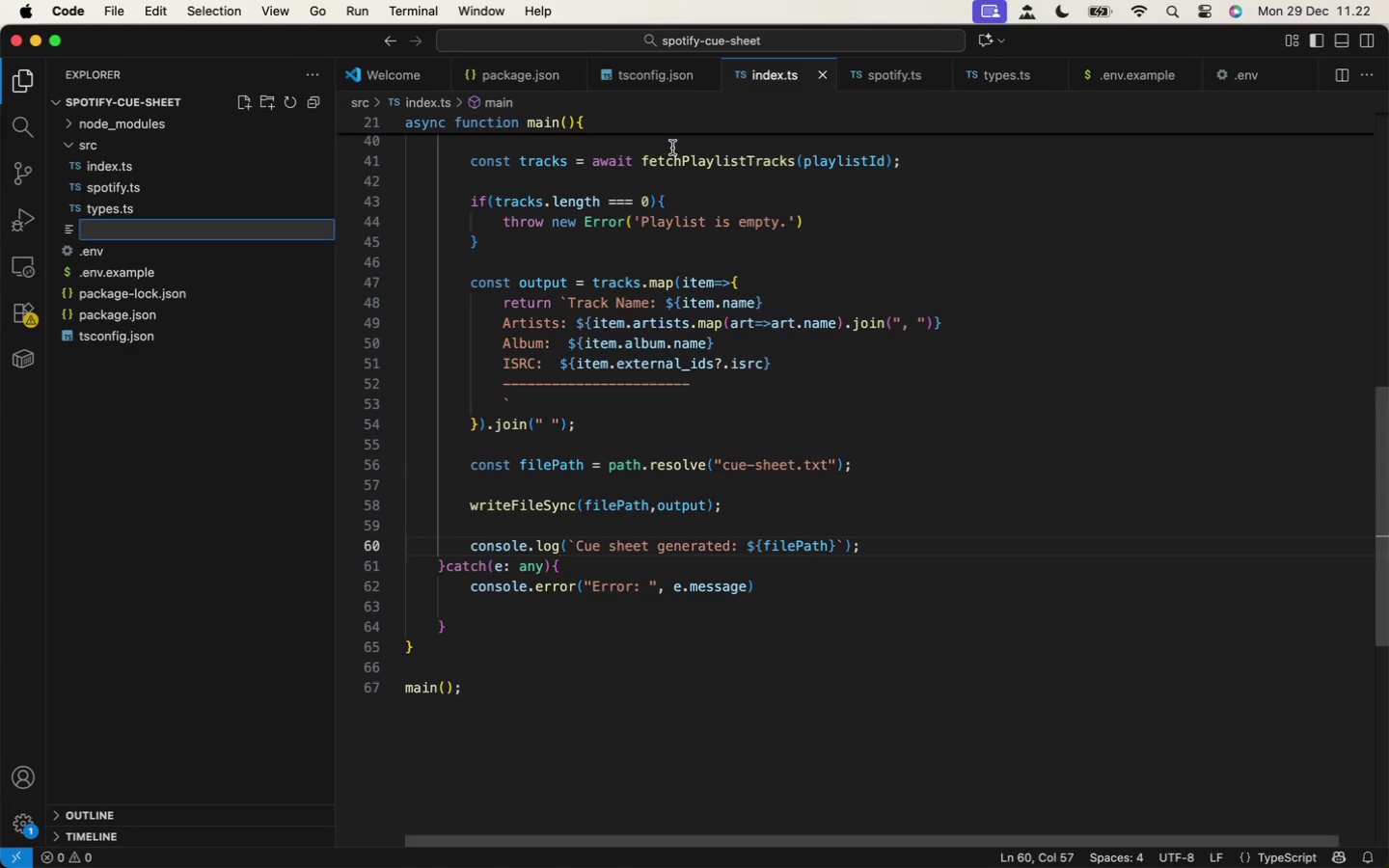 
left_click([238, 104])
 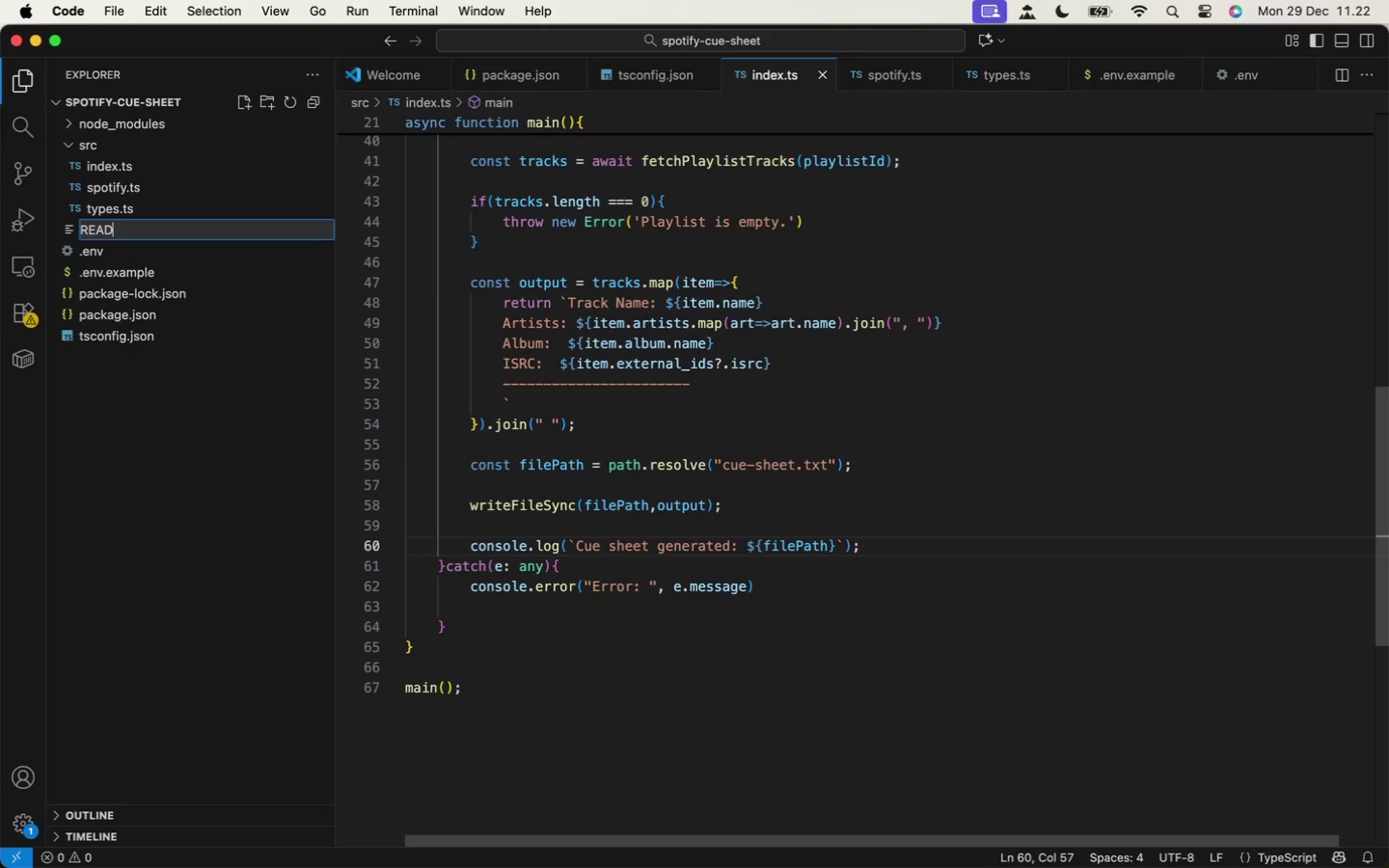 
type(README>md)
key(Backspace)
key(Backspace)
key(Backspace)
type(.md)
 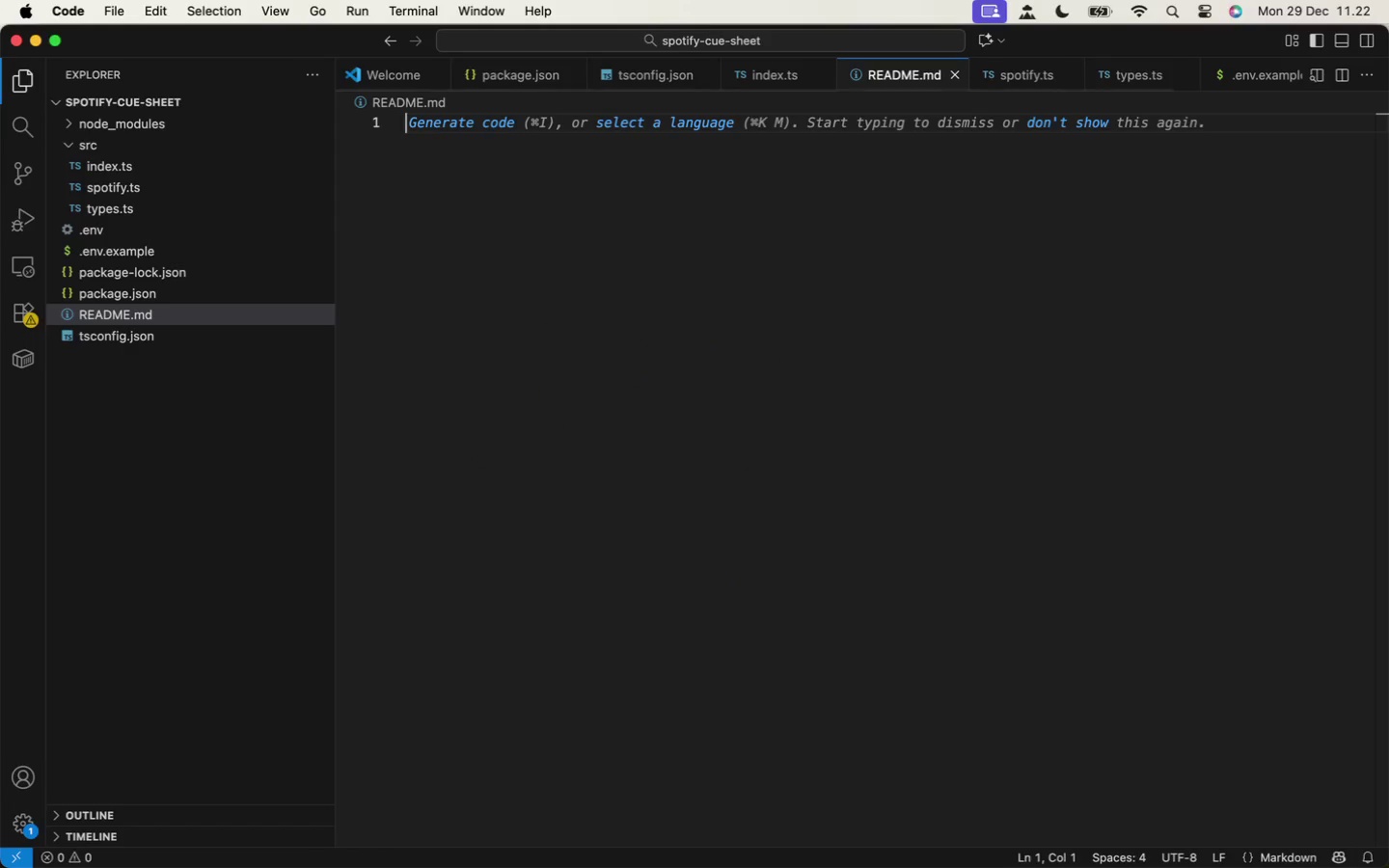 
key(Enter)
 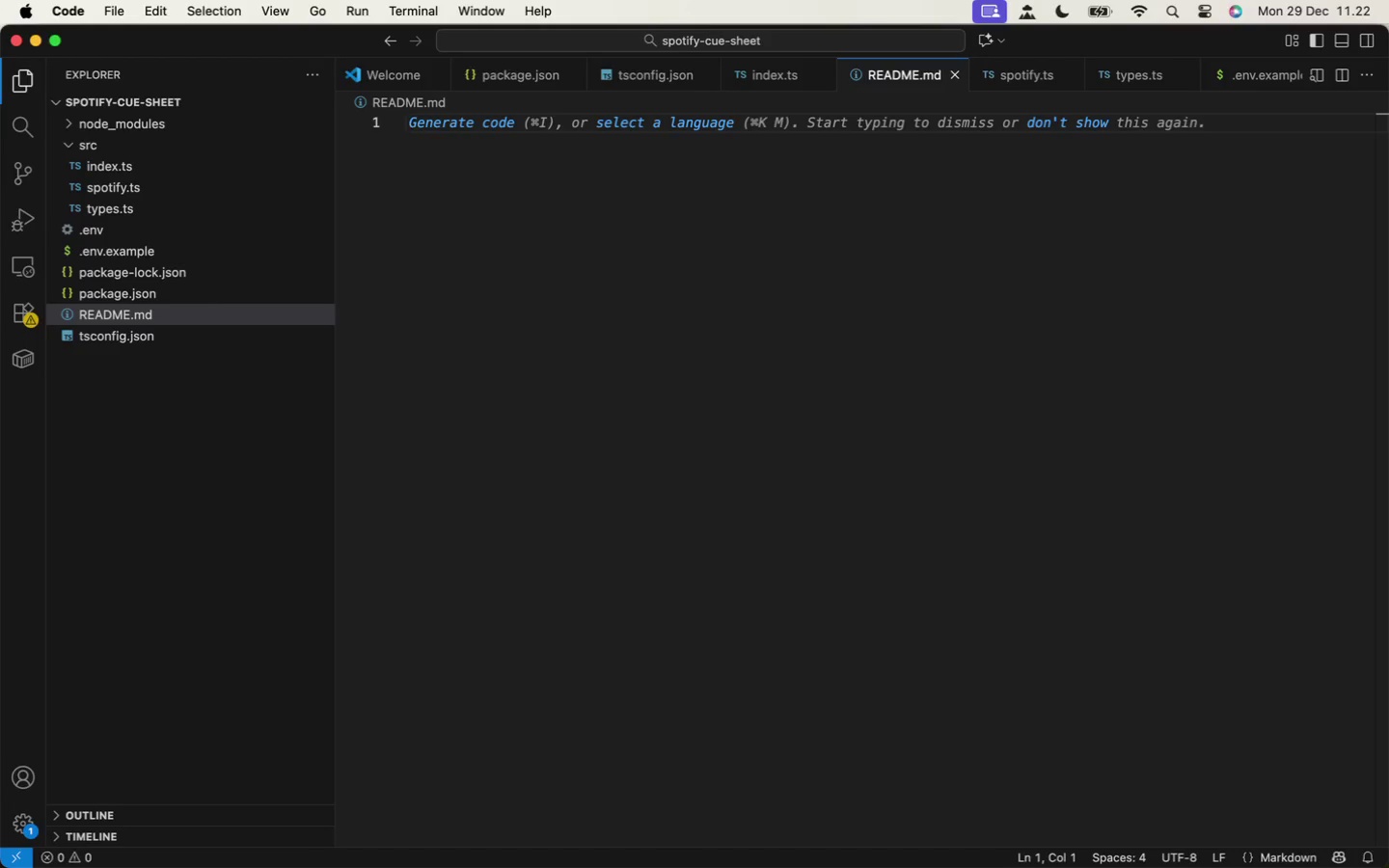 
wait(9.63)
 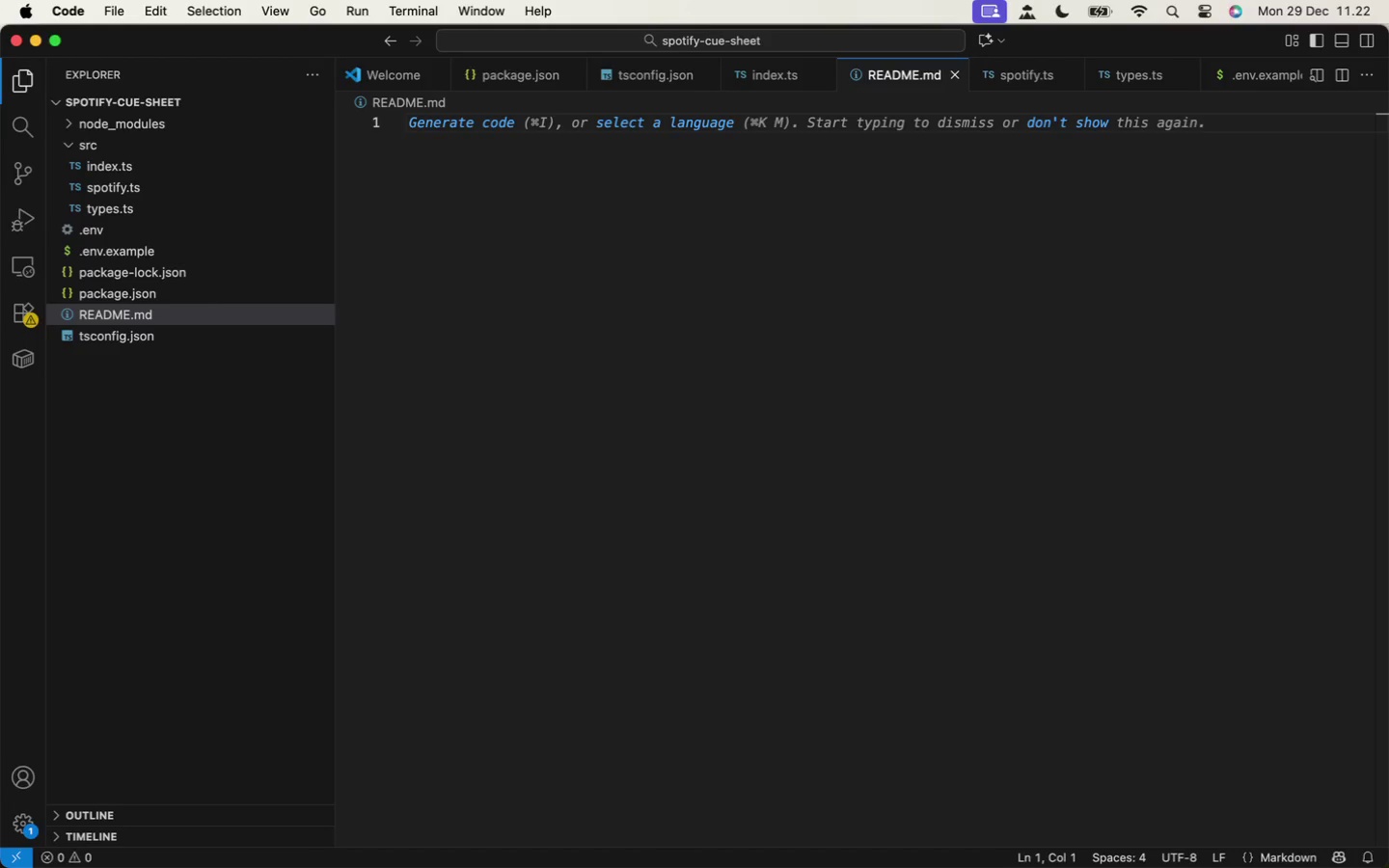 
type(## SPo)
key(Backspace)
key(Backspace)
type(potify Cue Shee Generator)
 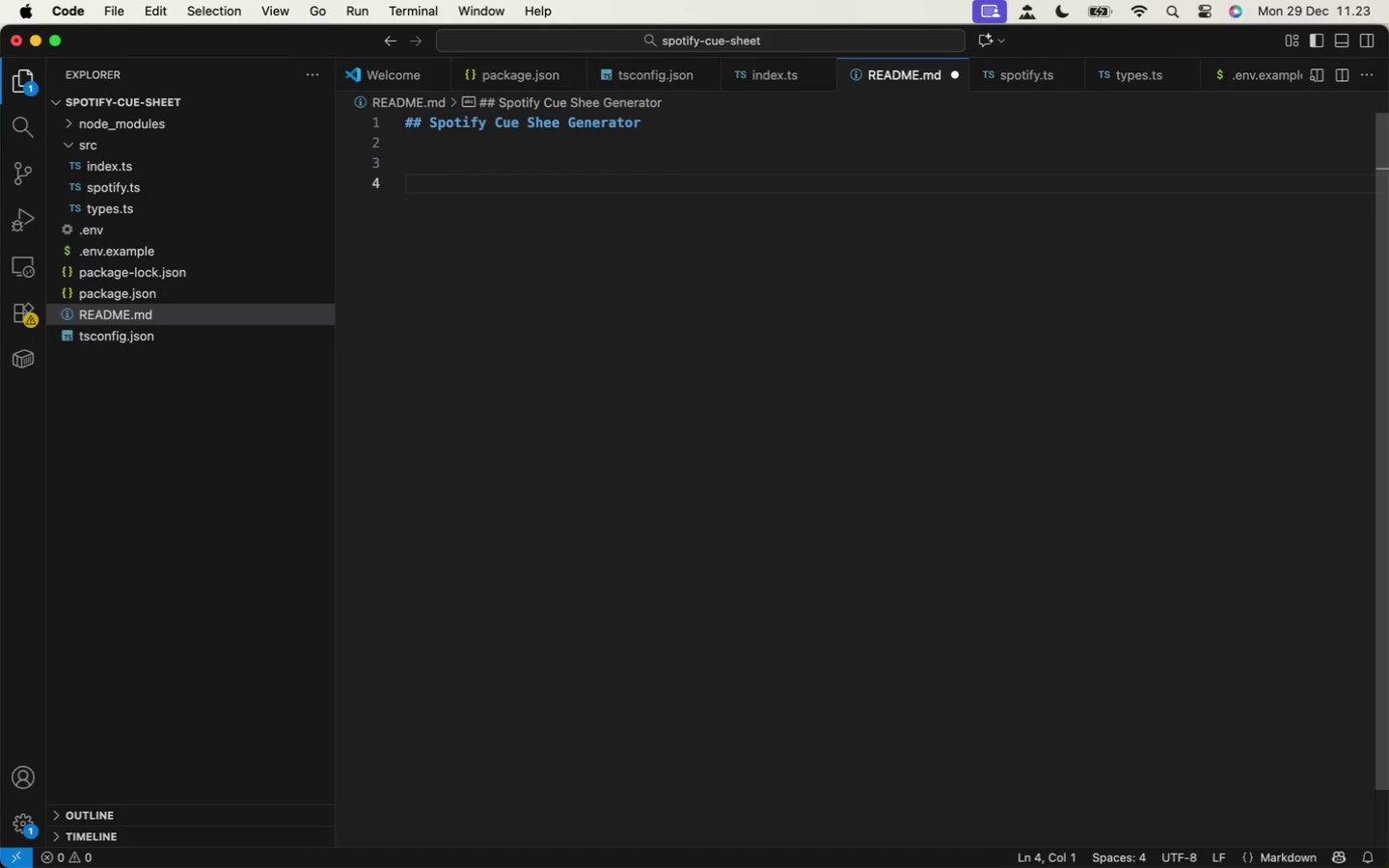 
key(Enter)
 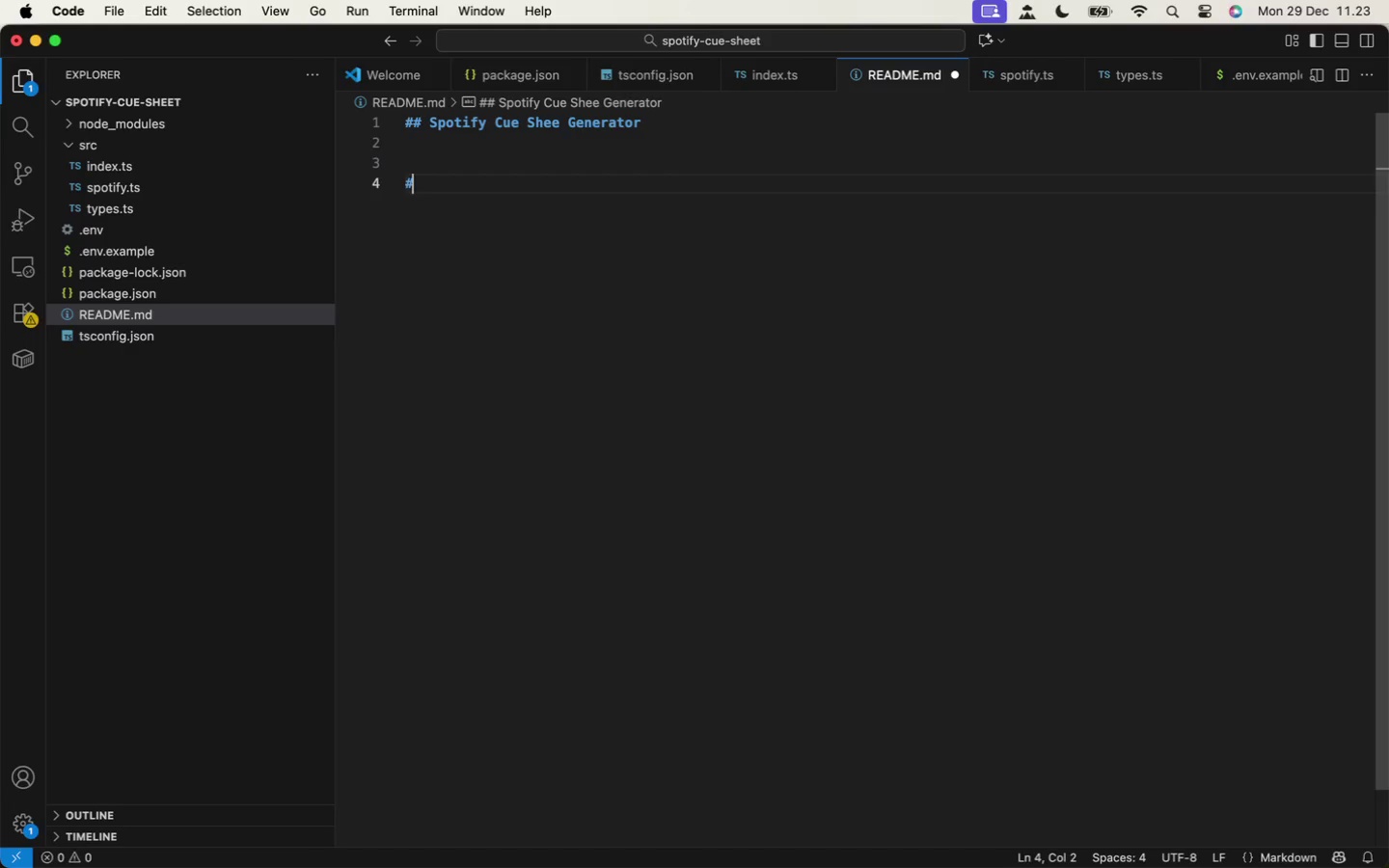 
key(Enter)
 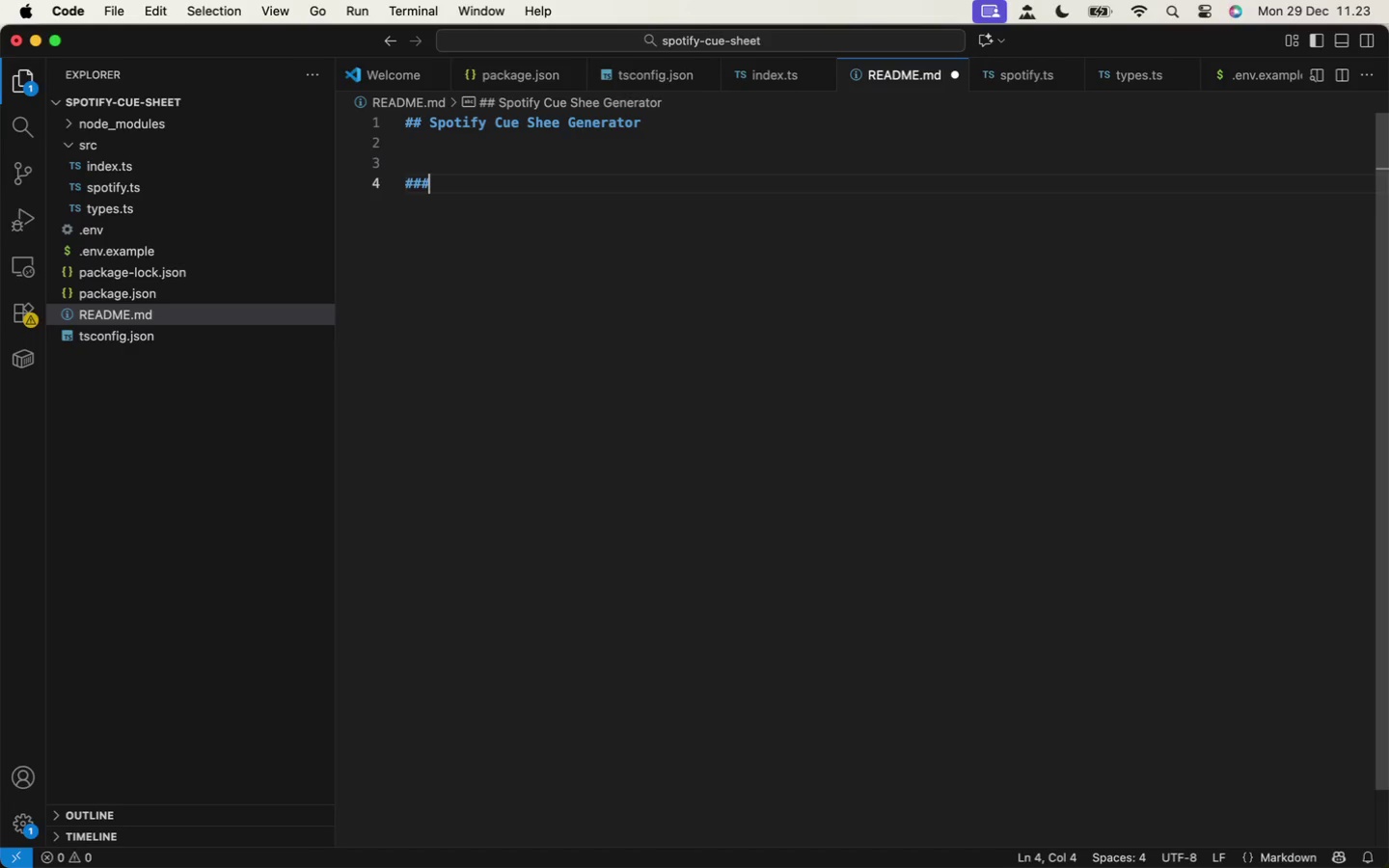 
key(Enter)
 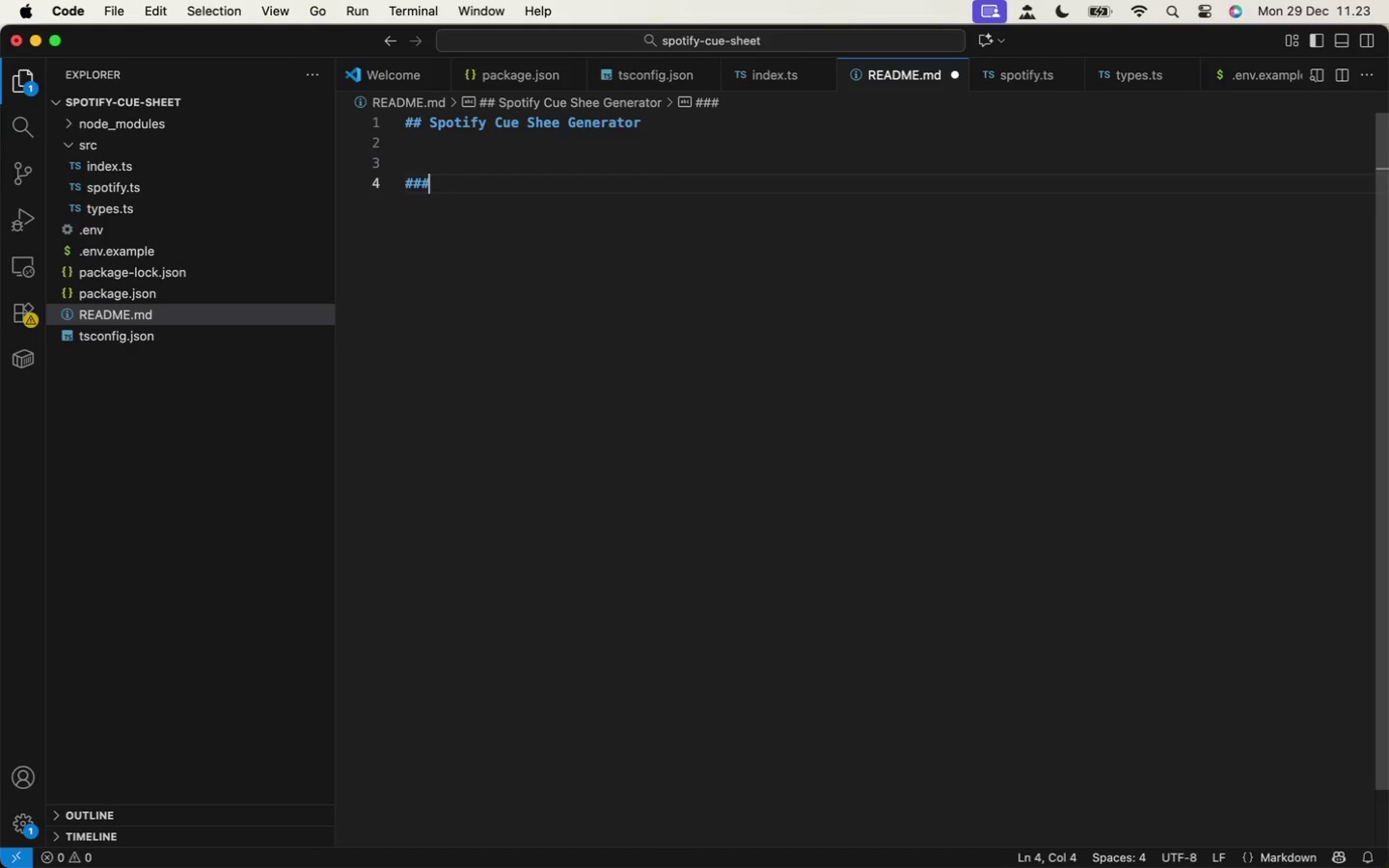 
type(### Setup)
 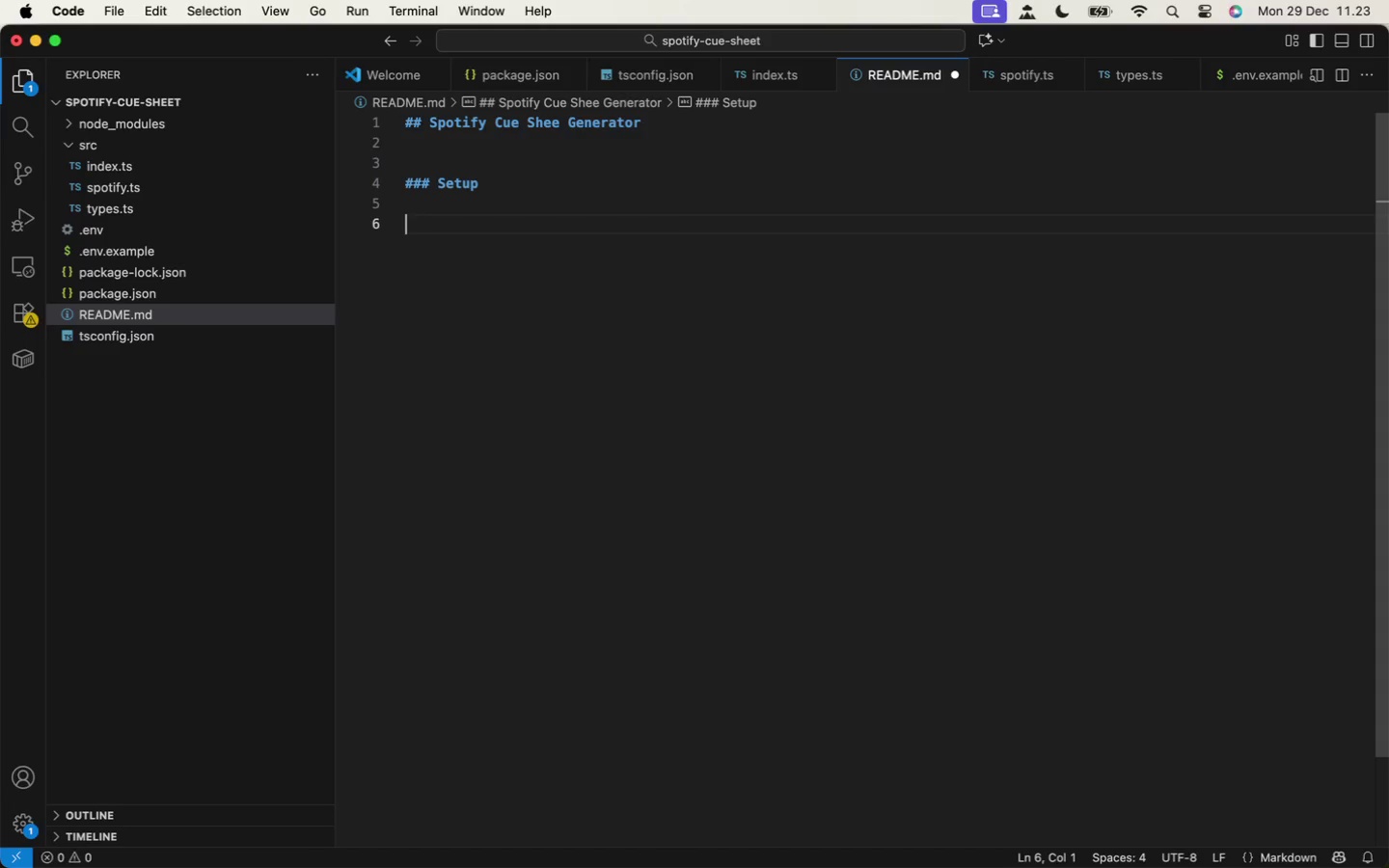 
key(Enter)
 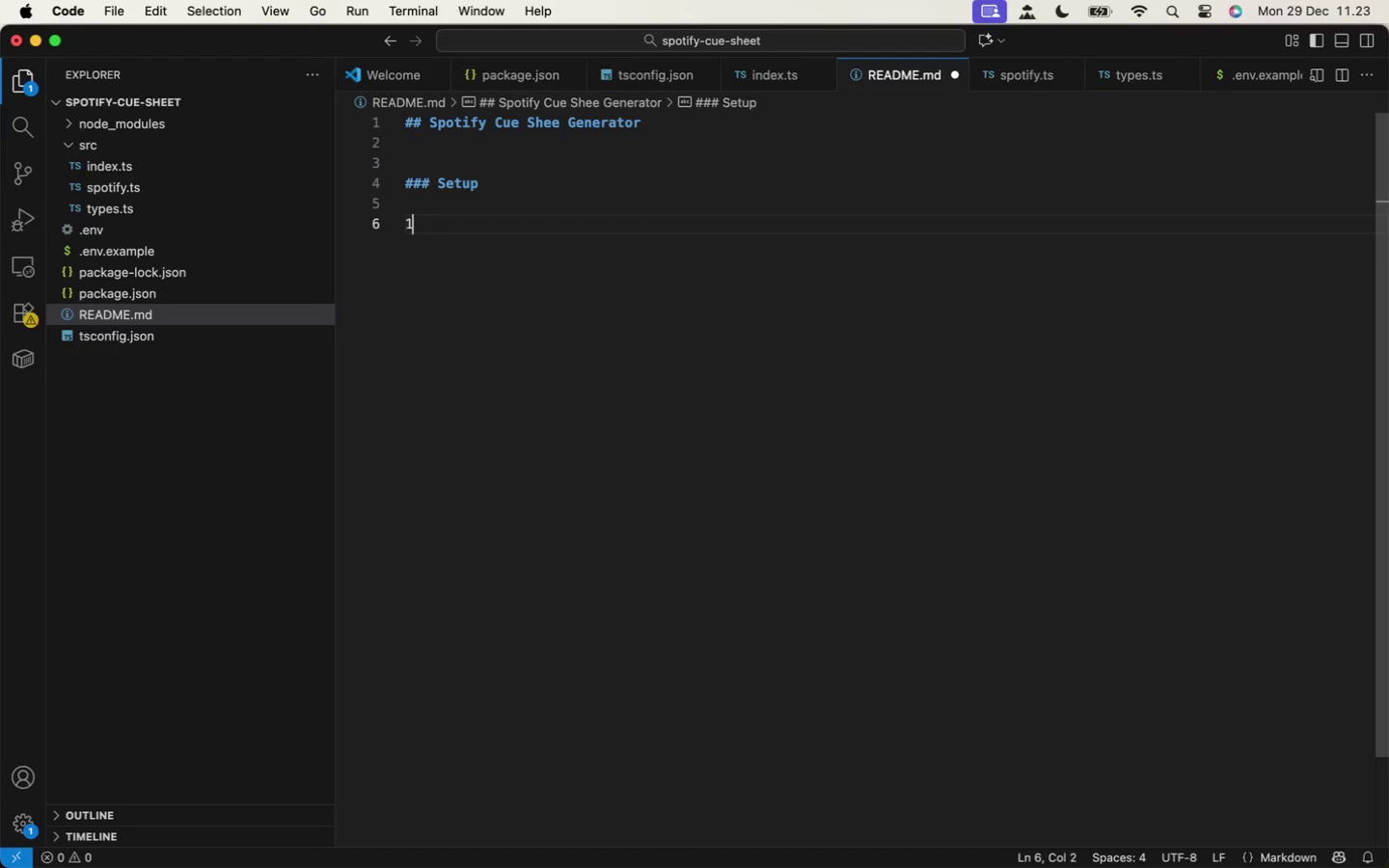 
key(Enter)
 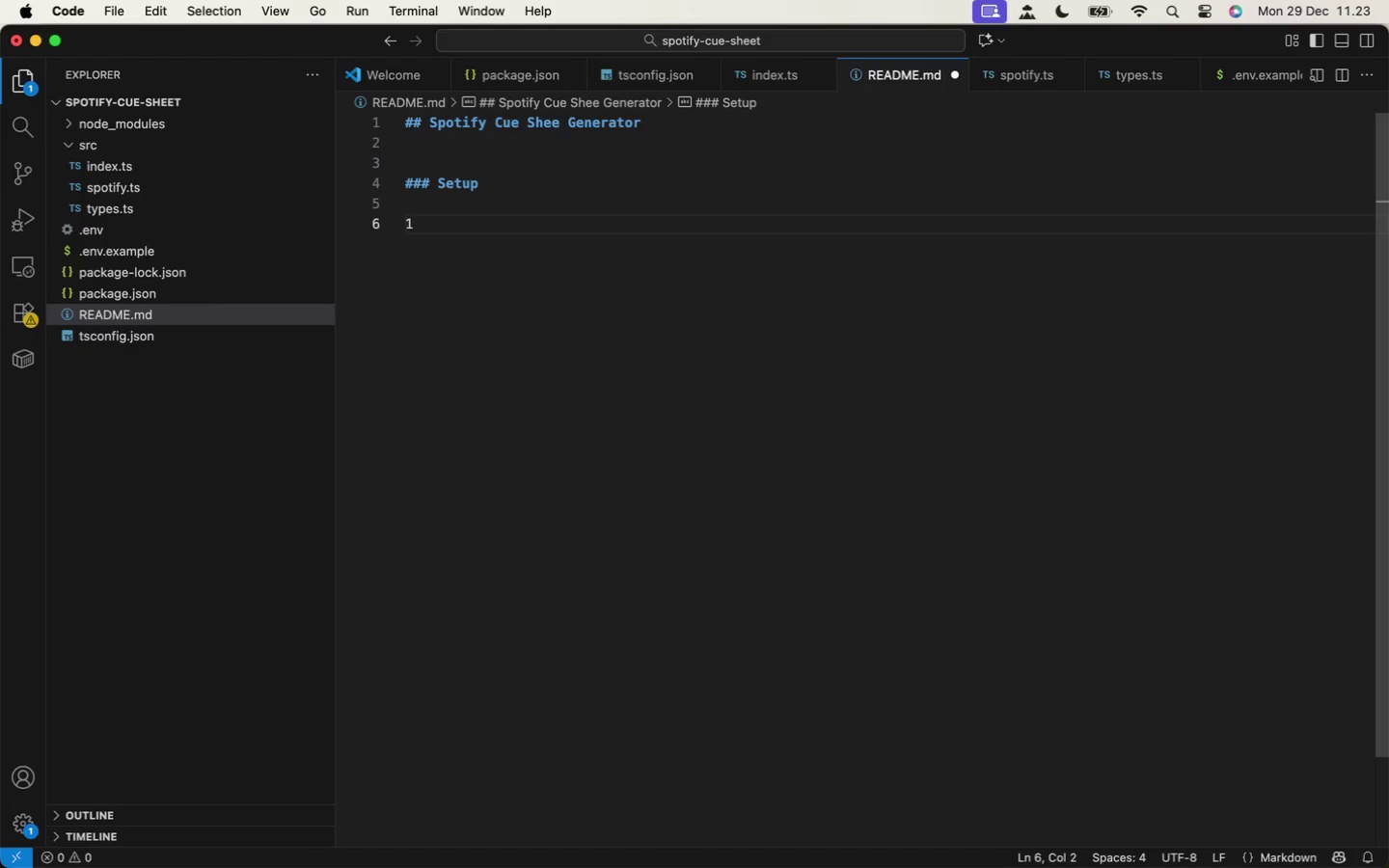 
type(1. Create an app )
 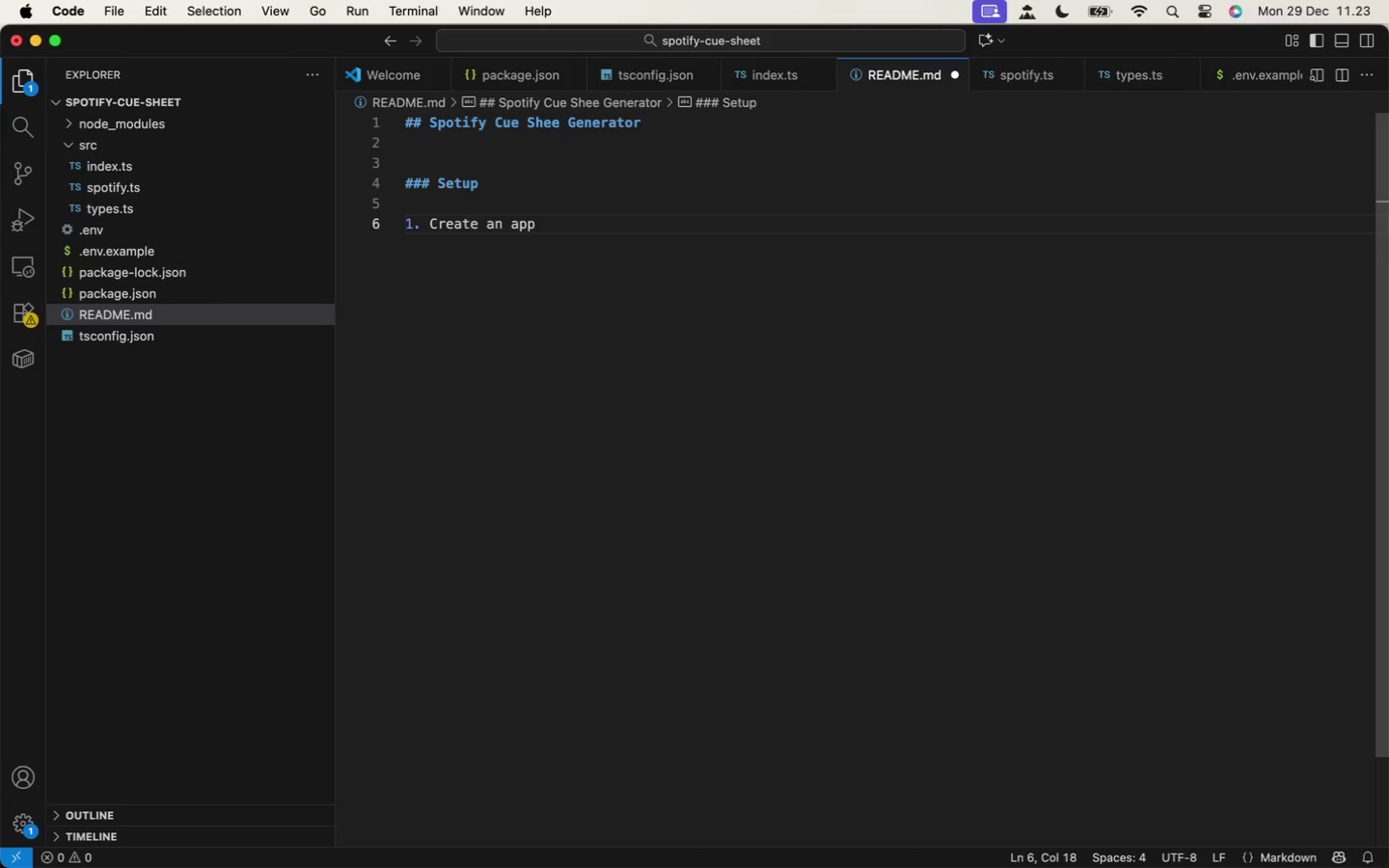 
type(on )
 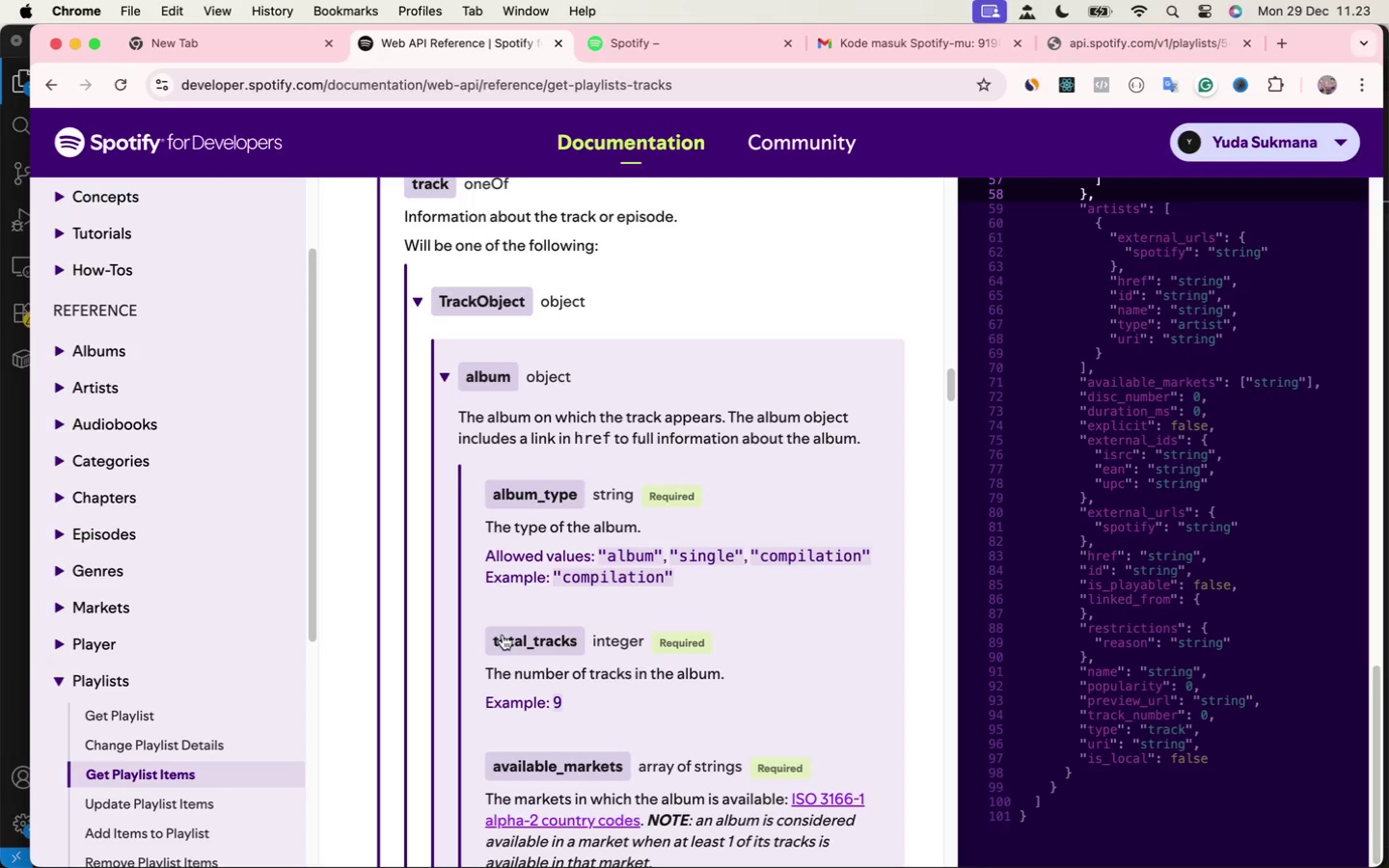 
left_click([27, 663])
 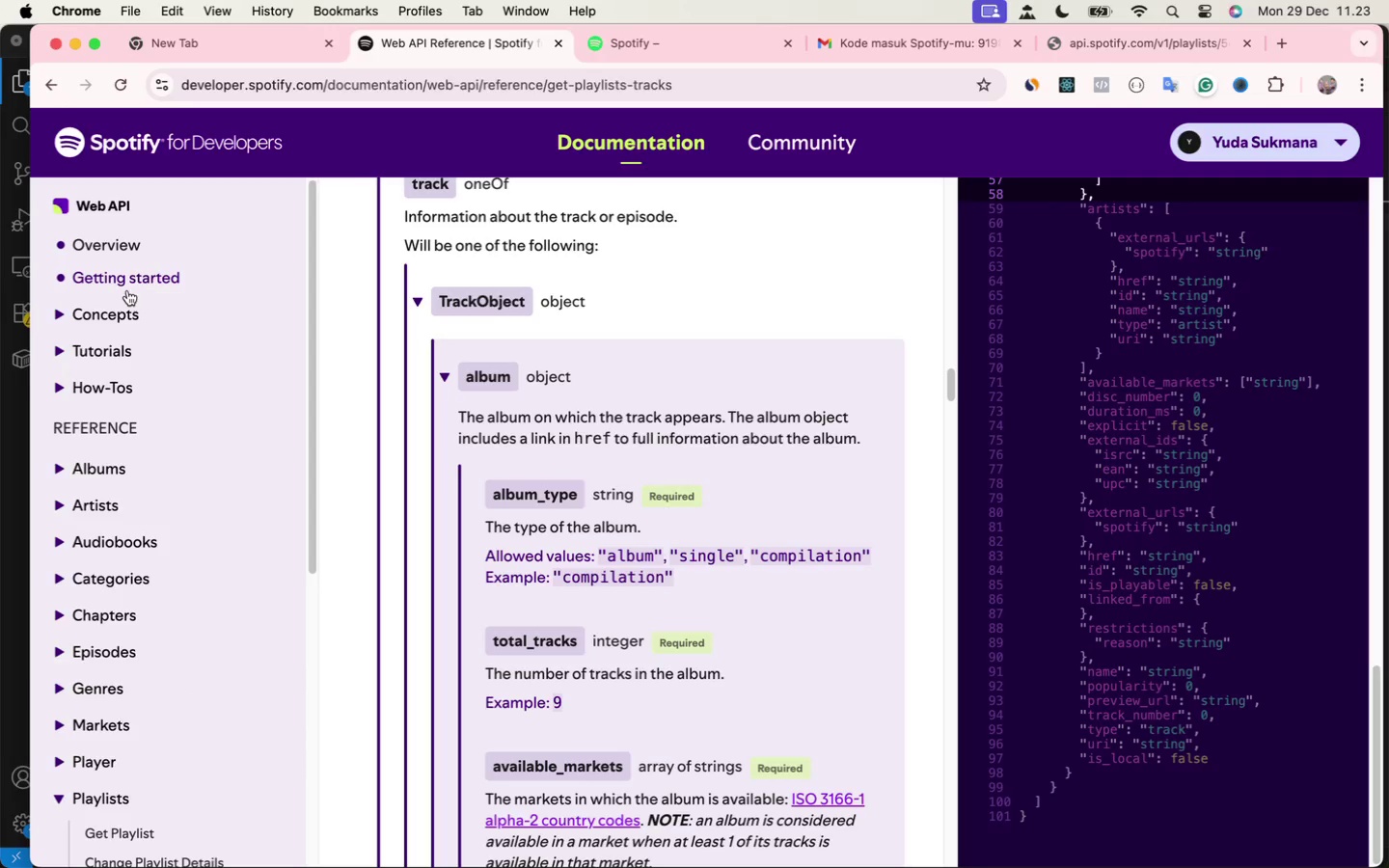 
scroll: coordinate [148, 303], scroll_direction: up, amount: 45.0
 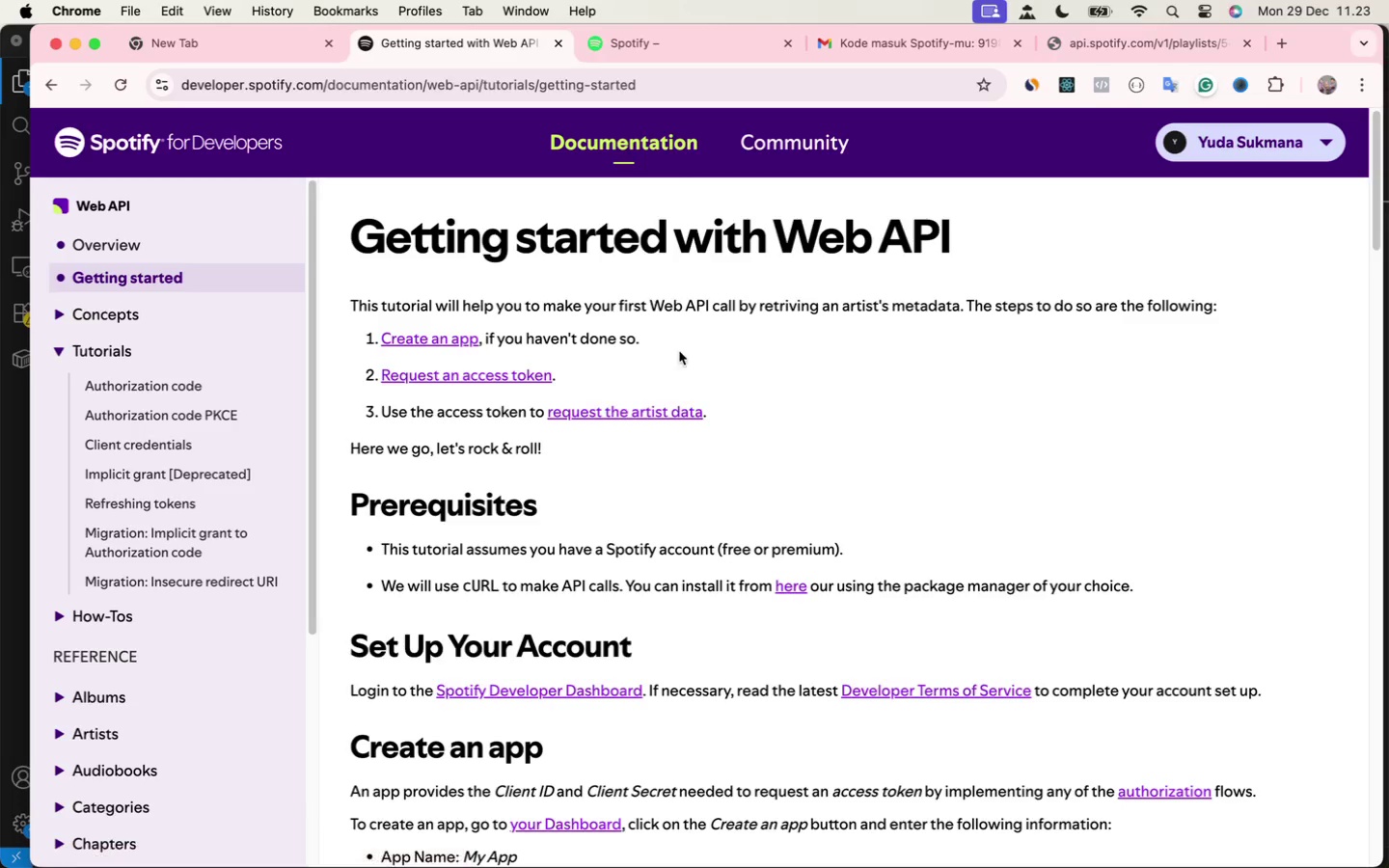 
left_click([127, 290])
 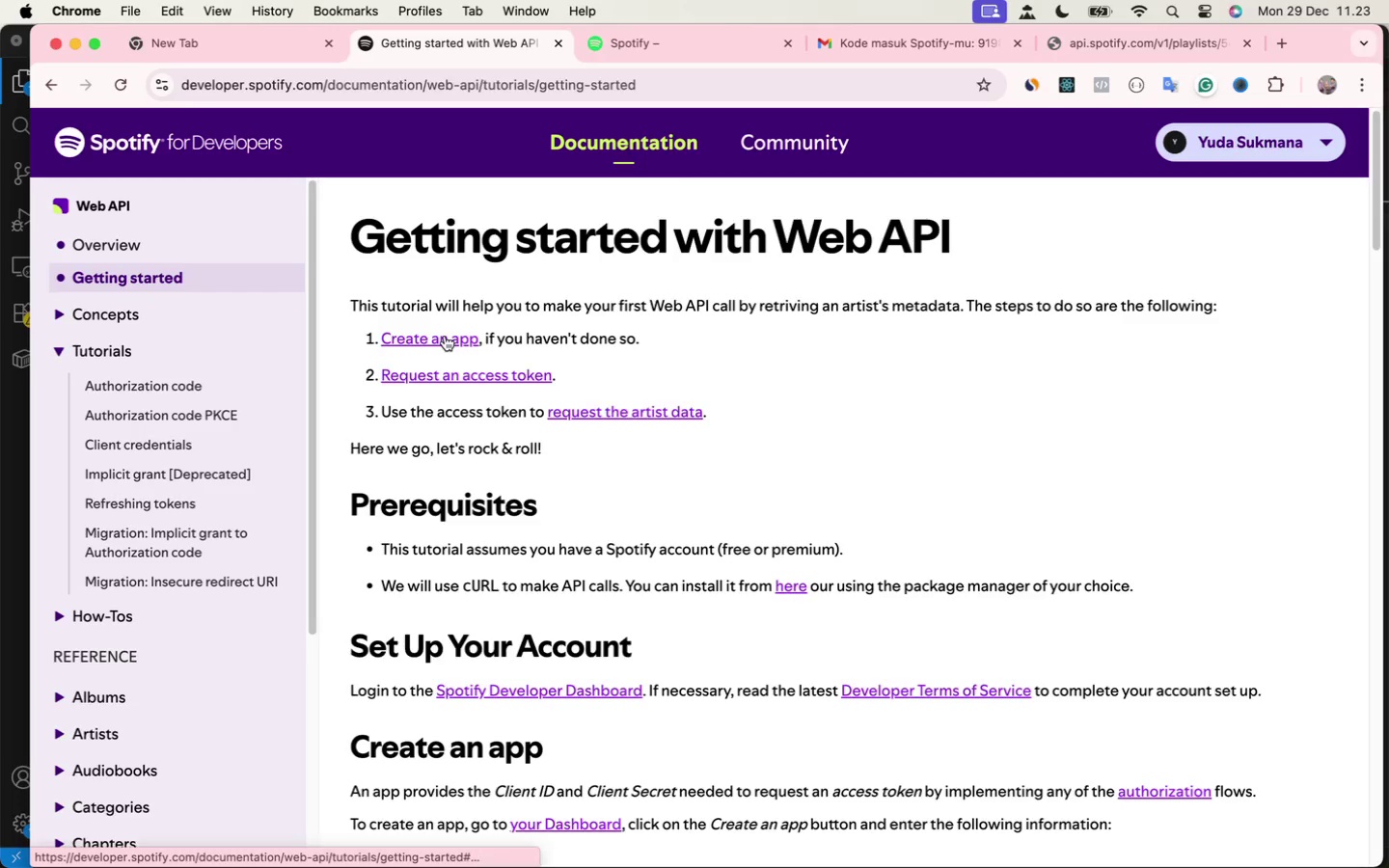 
wait(16.92)
 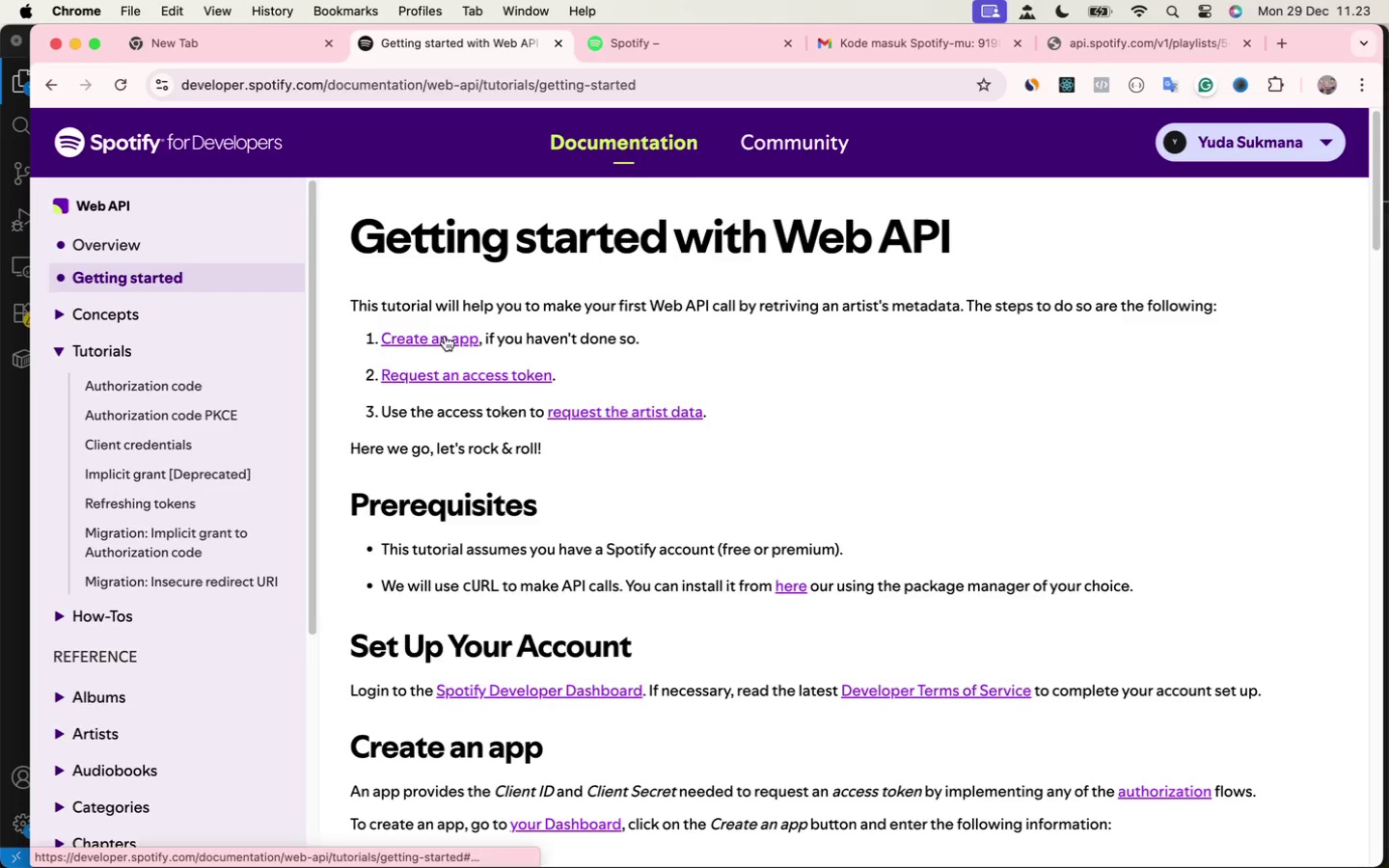 
left_click([646, 228])
 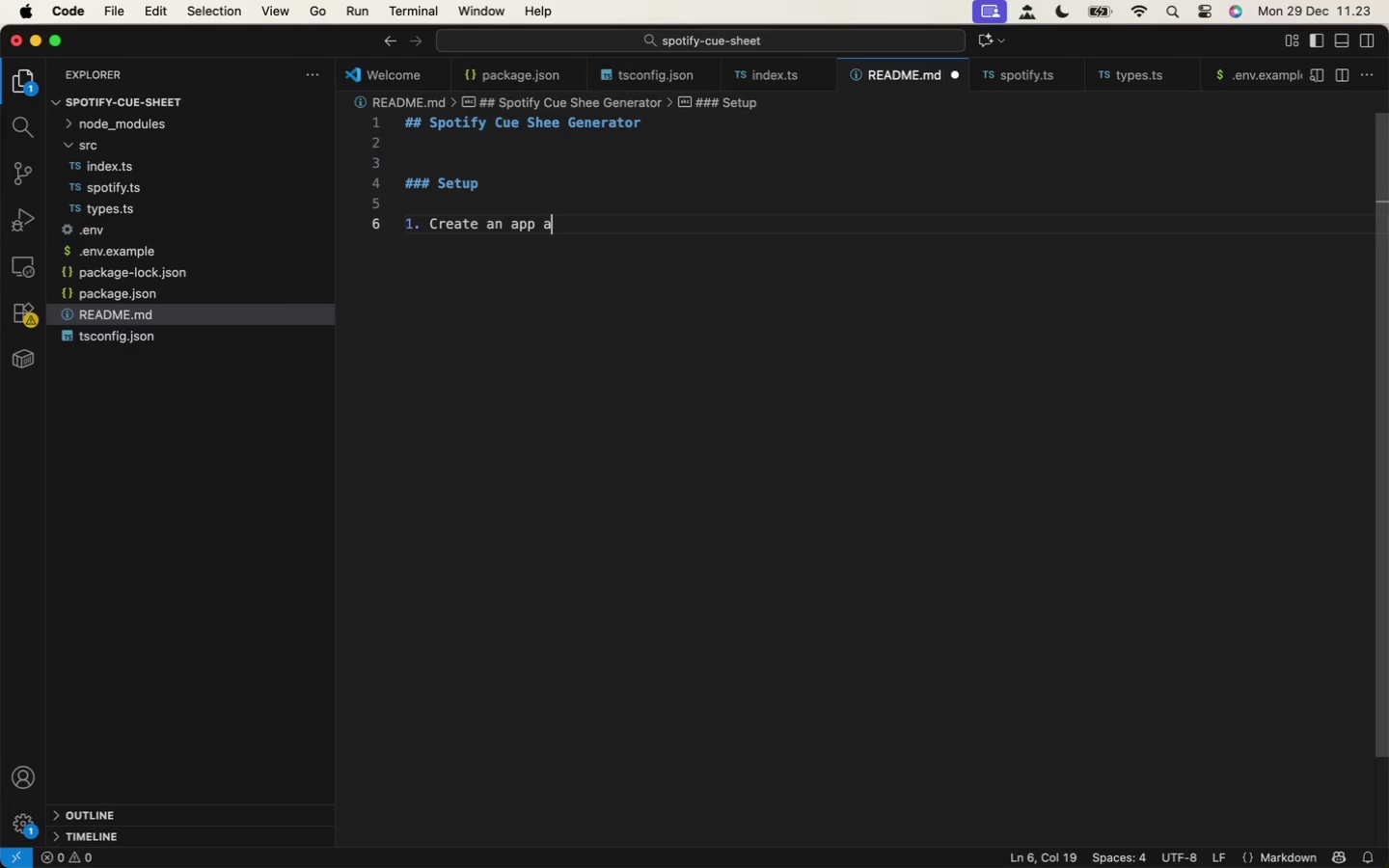 
key(Backspace)
key(Backspace)
key(Backspace)
type(at https")
key(Backspace)
type(://developer.spotify.com to )
key(Backspace)
key(Backspace)
key(Backspace)
type(to get cleint)
key(Backspace)
key(Backspace)
key(Backspace)
key(Backspace)
type(ient credentials.)
 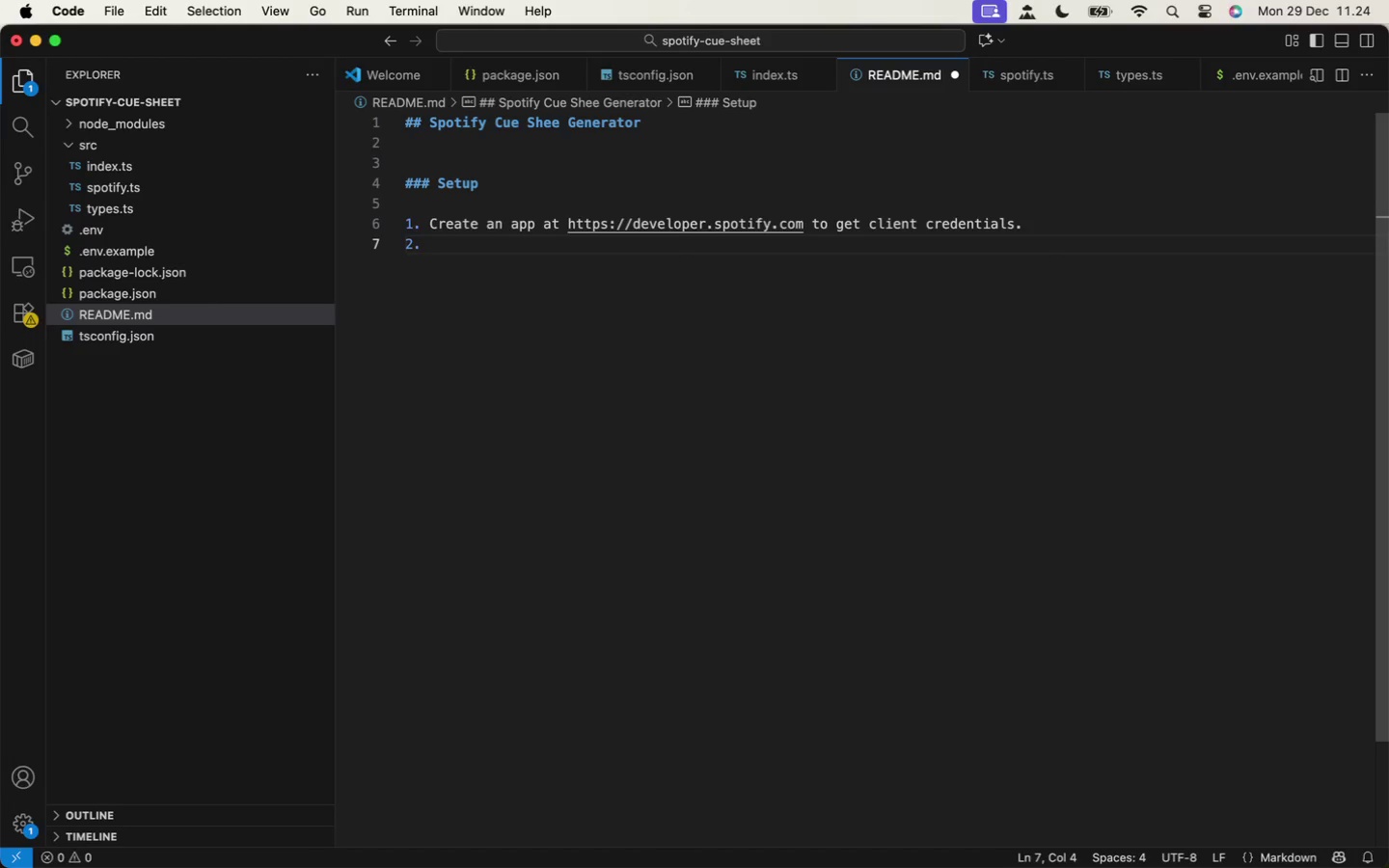 
 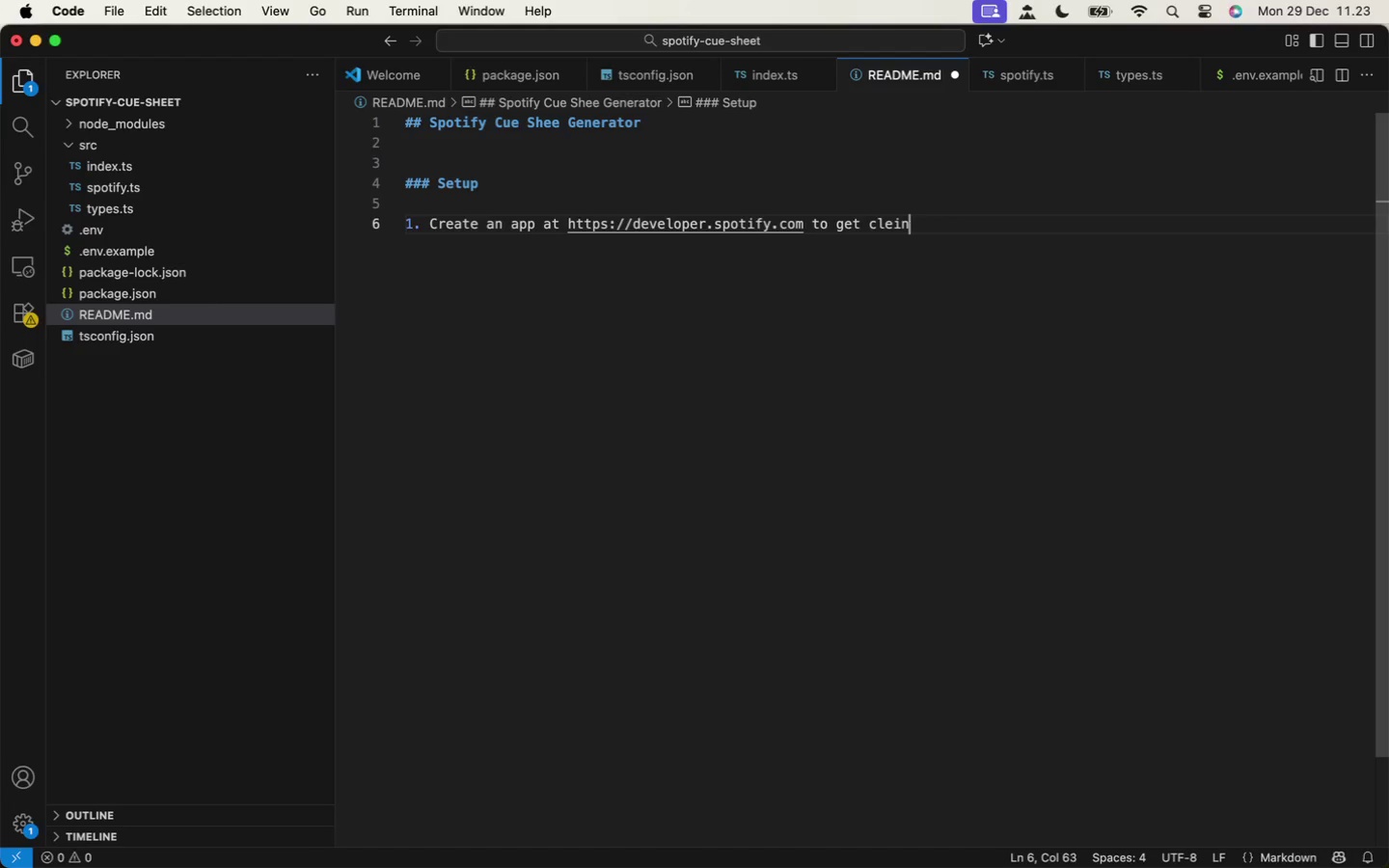 
key(Enter)
 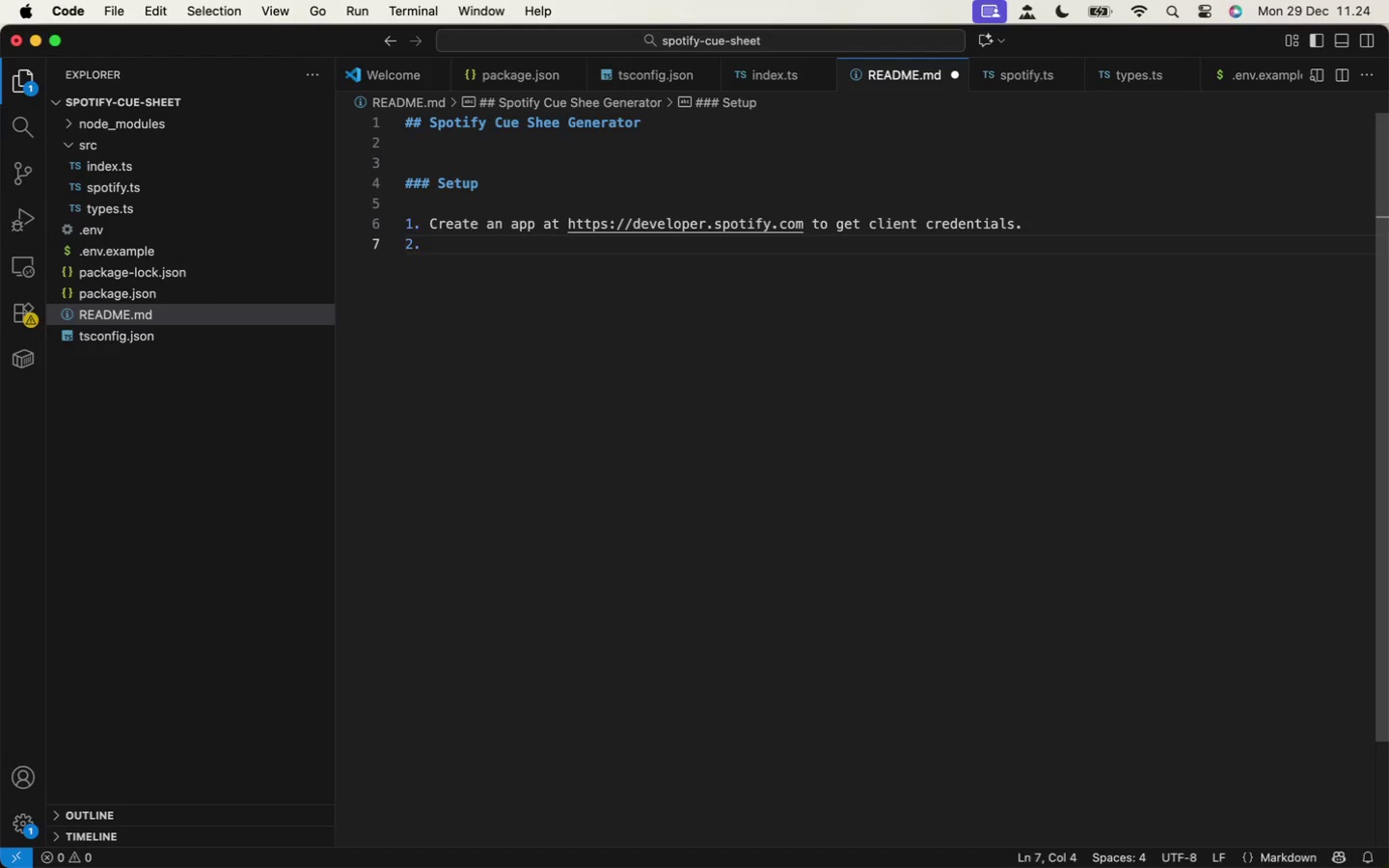 
key(2)
 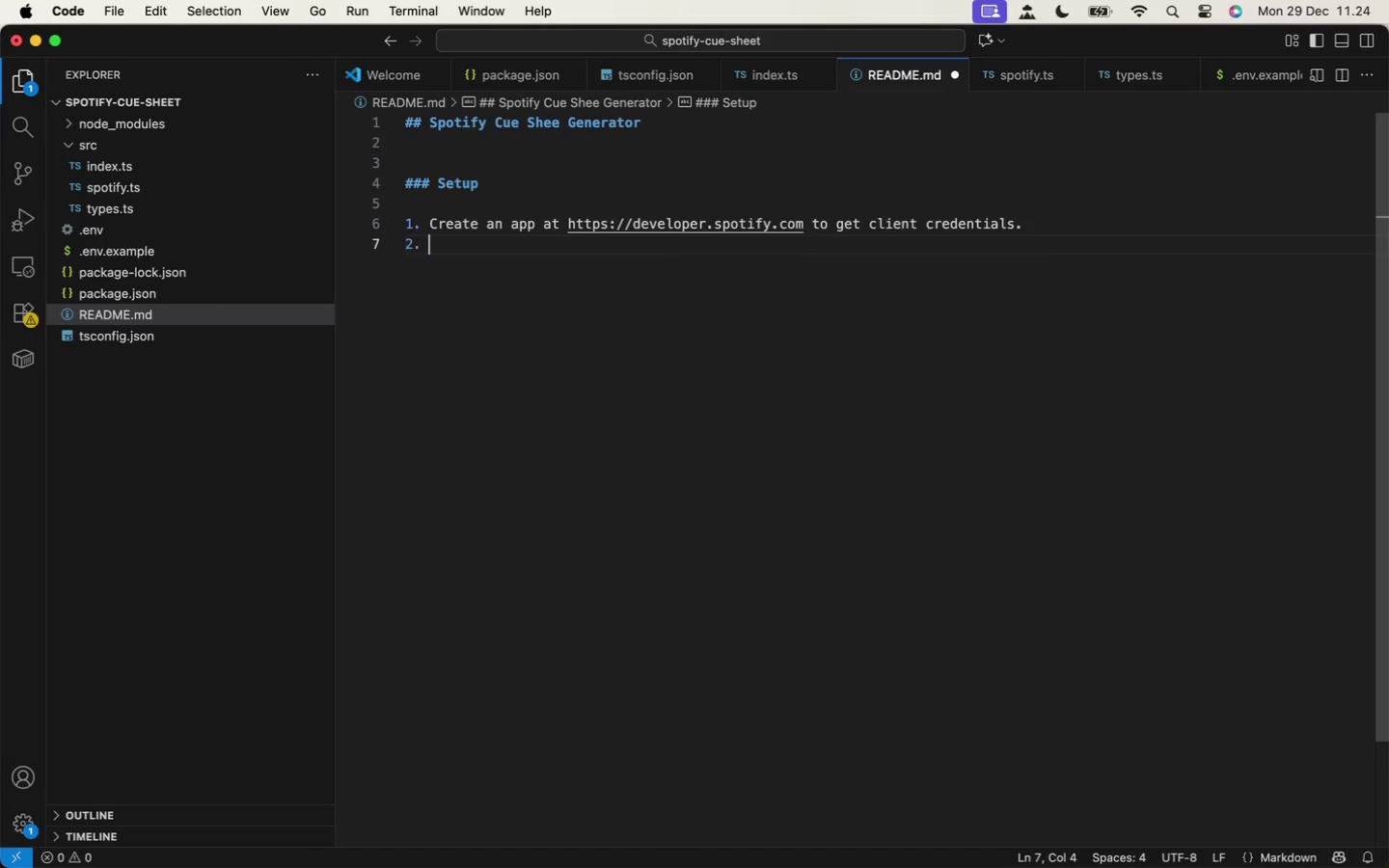 
key(Period)
 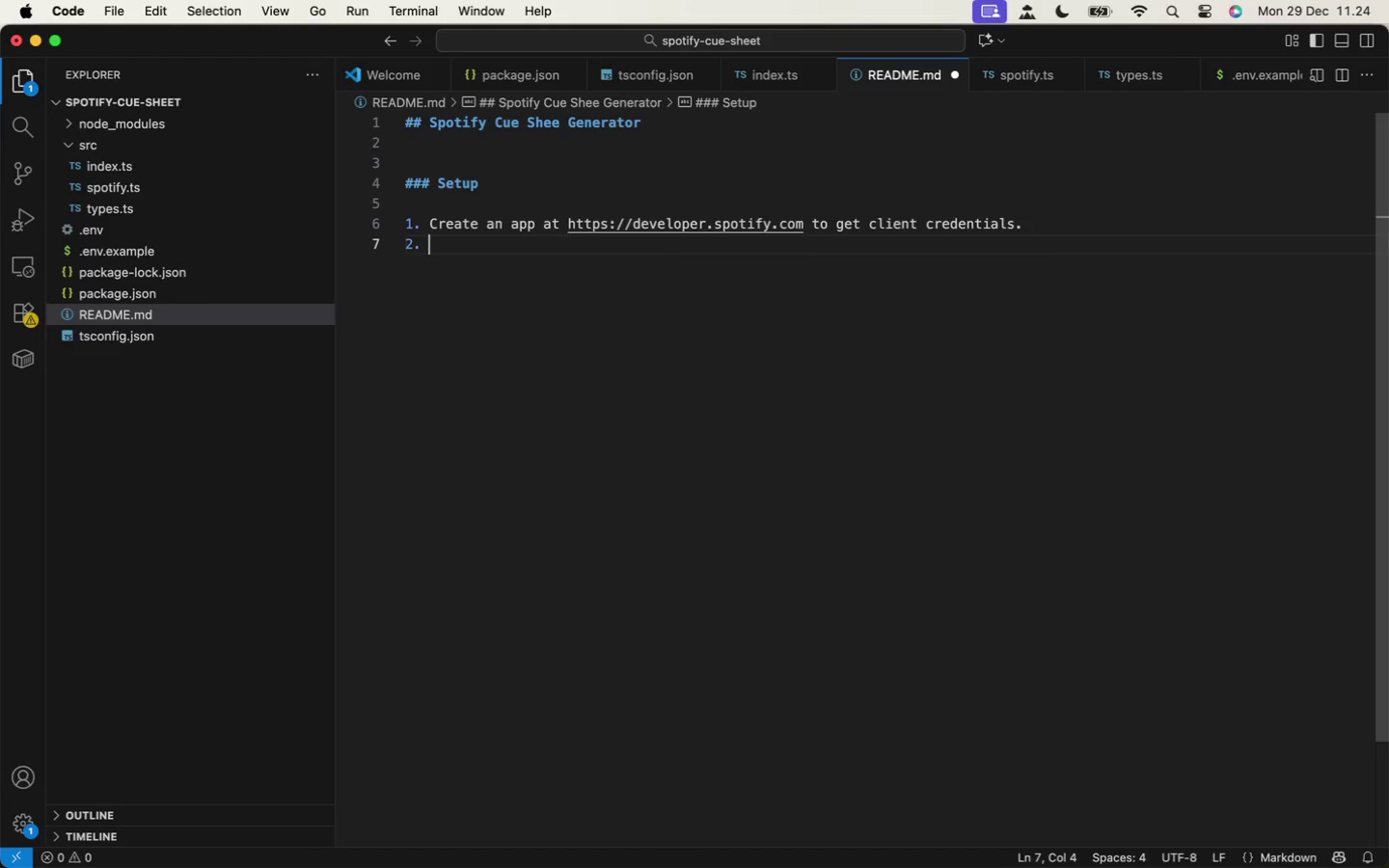 
key(Space)
 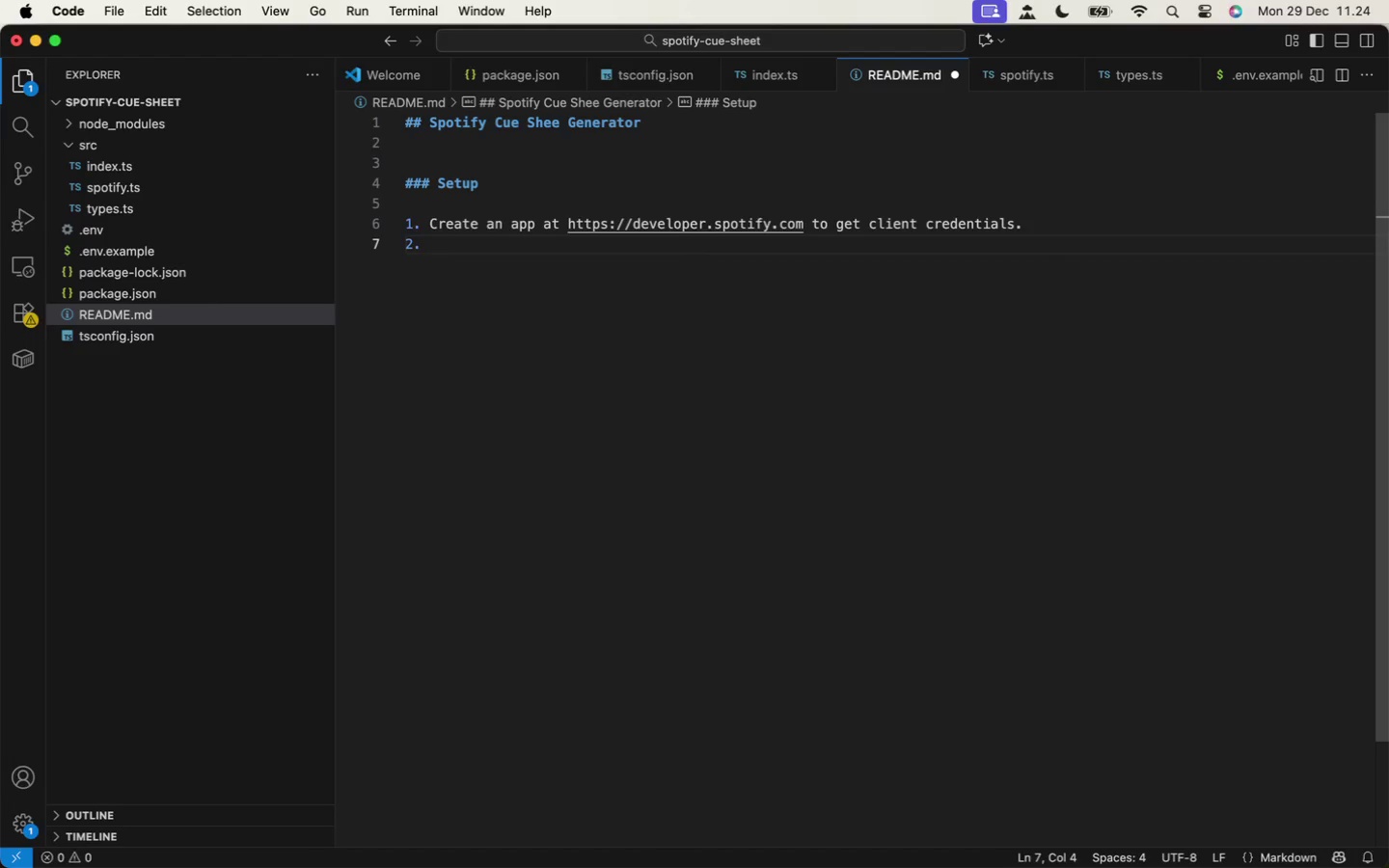 
hold_key(key=ShiftLeft, duration=0.38)
 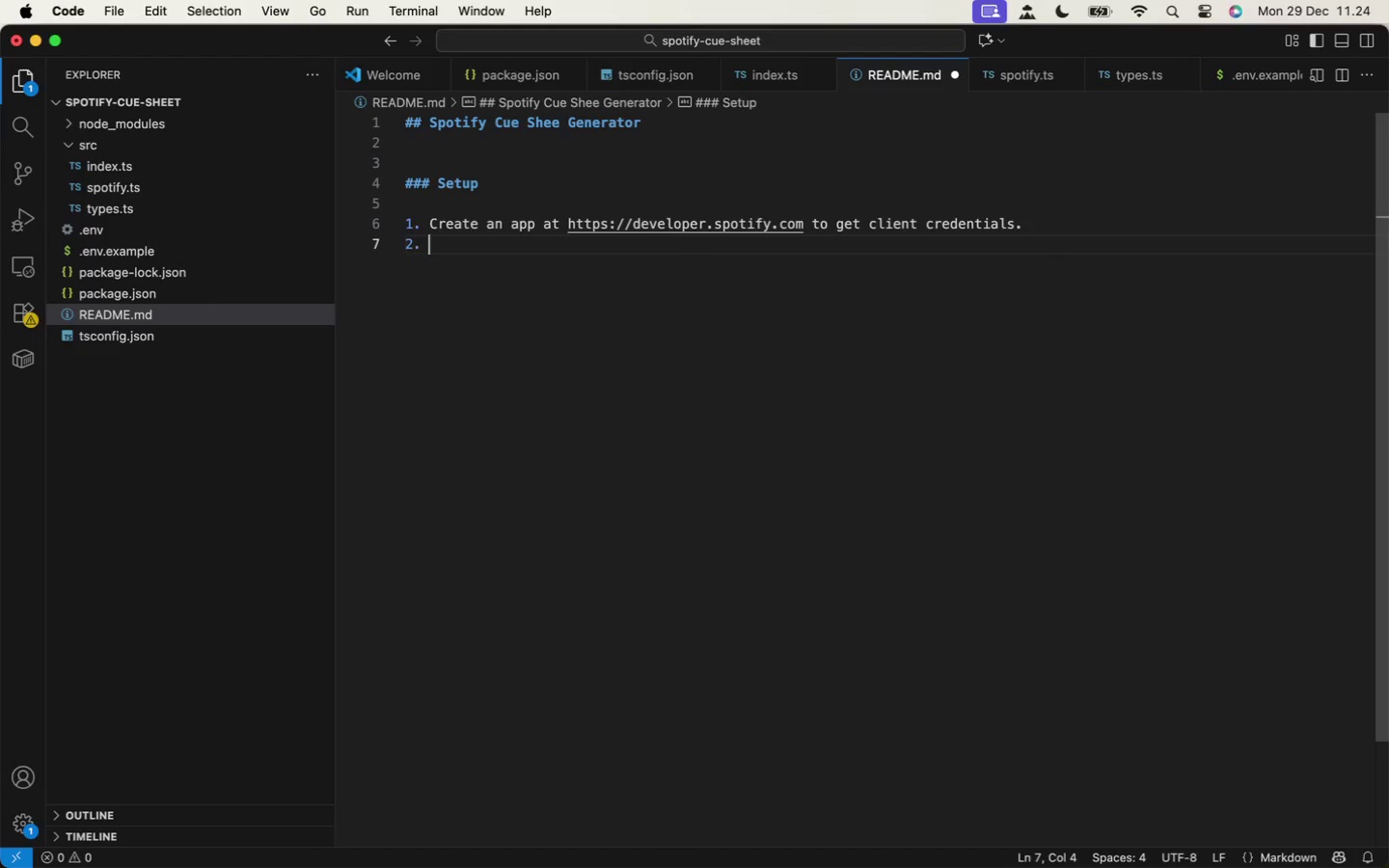 
hold_key(key=ShiftLeft, duration=0.64)
 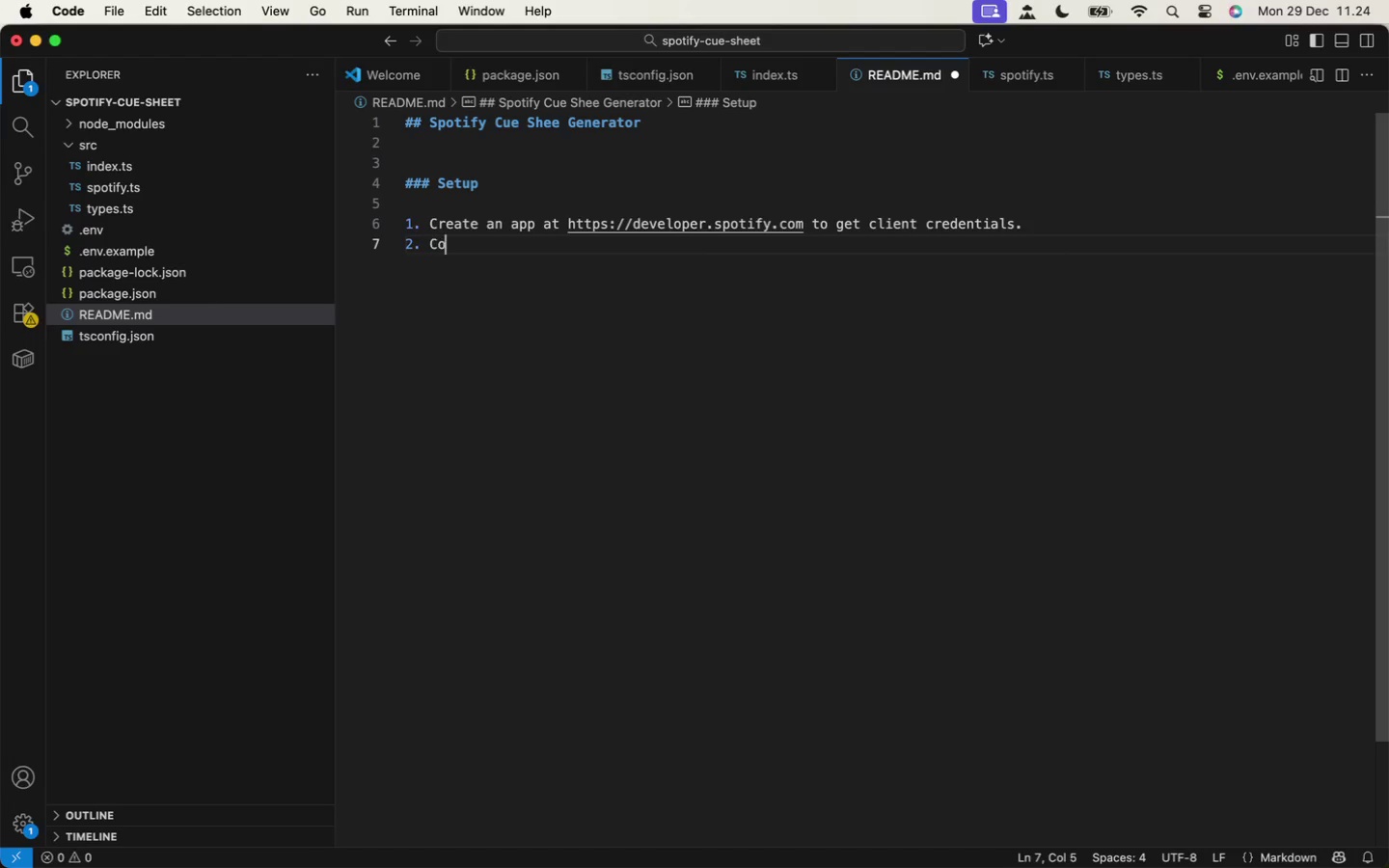 
type(CL)
key(Backspace)
type(opy .env.exampe)
key(Backspace)
type(le)
 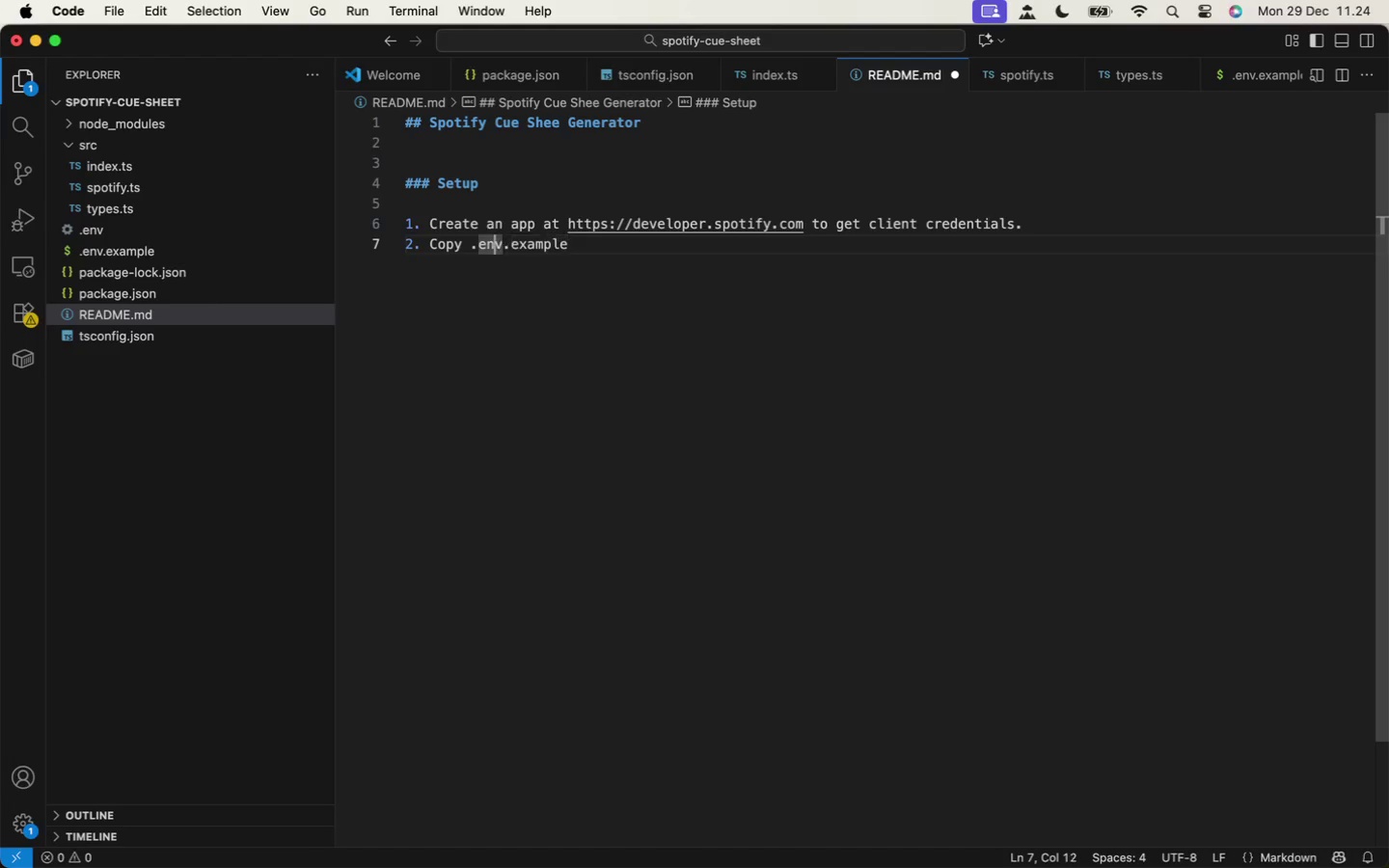 
hold_key(key=ArrowLeft, duration=1.22)
 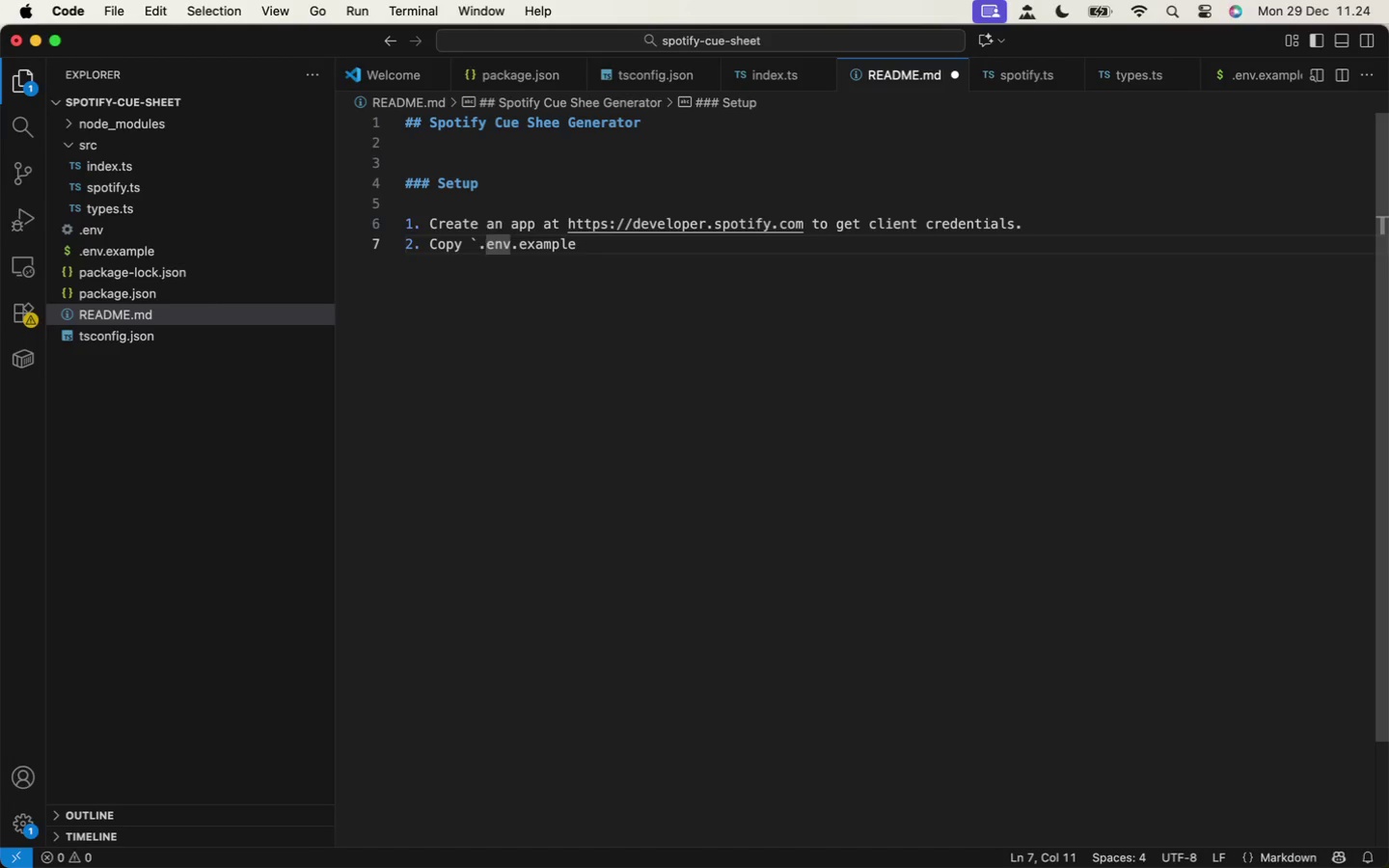 
key(ArrowLeft)
 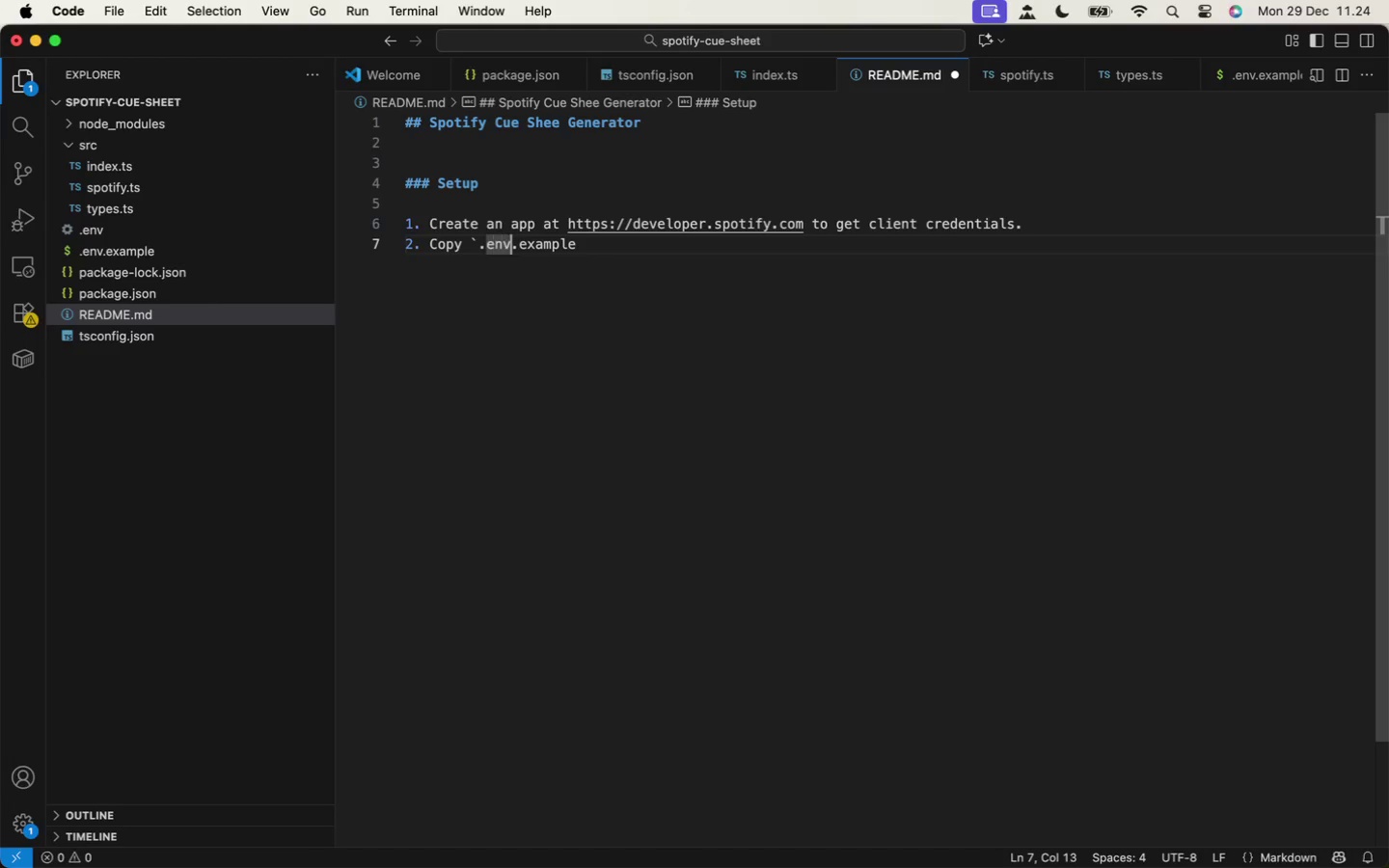 
key(ArrowLeft)
 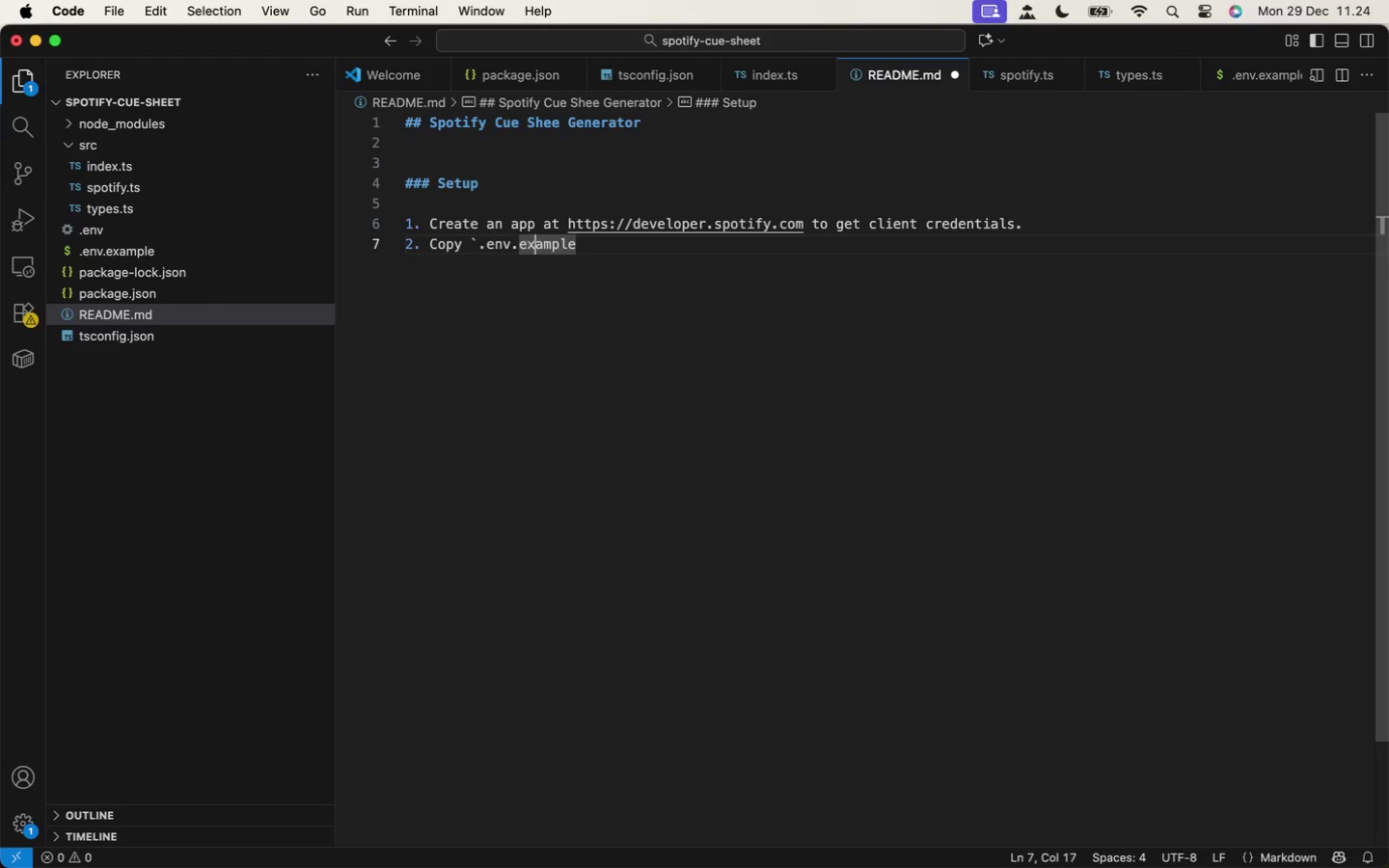 
key(Backquote)
 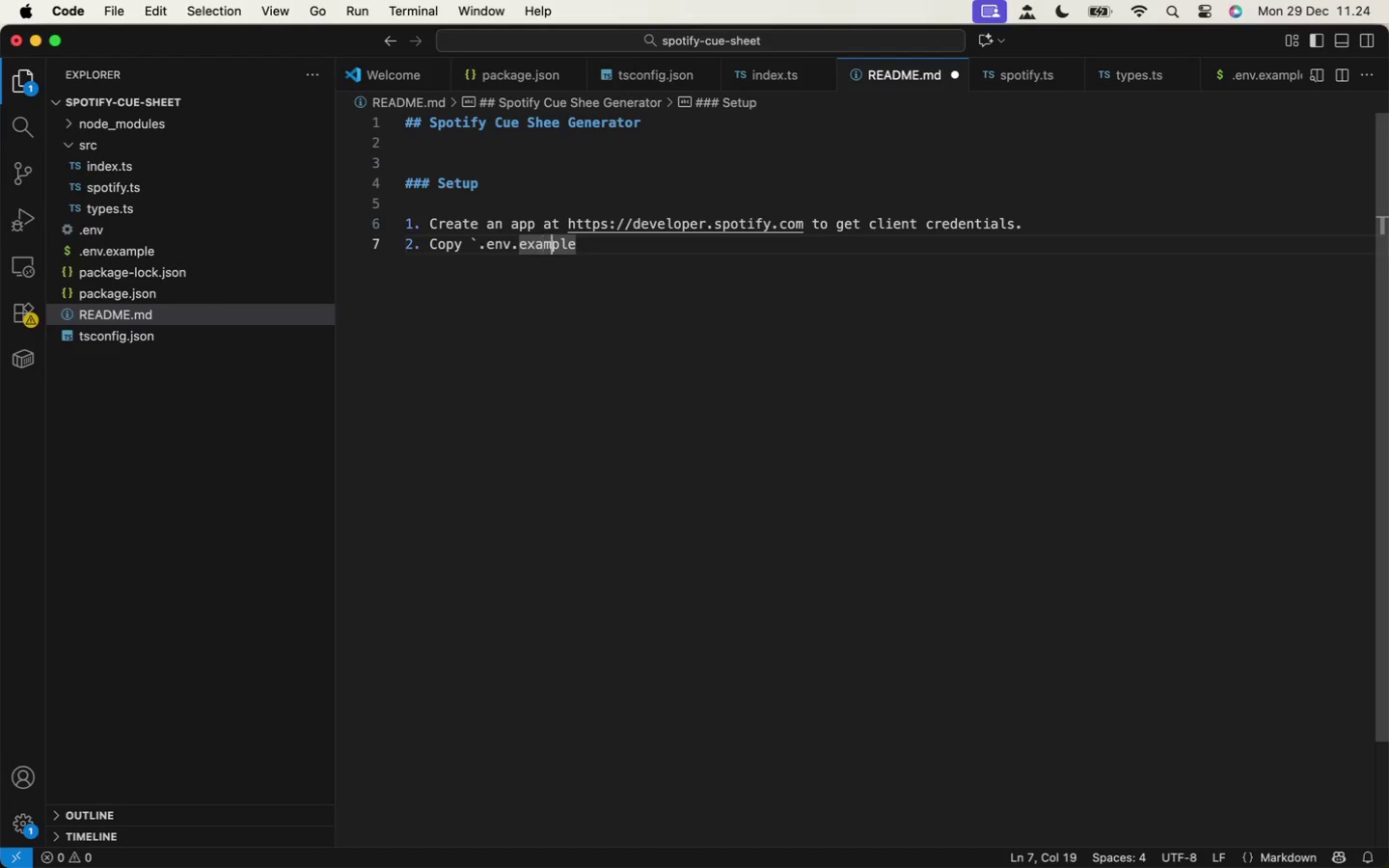 
hold_key(key=ArrowRight, duration=1.04)
 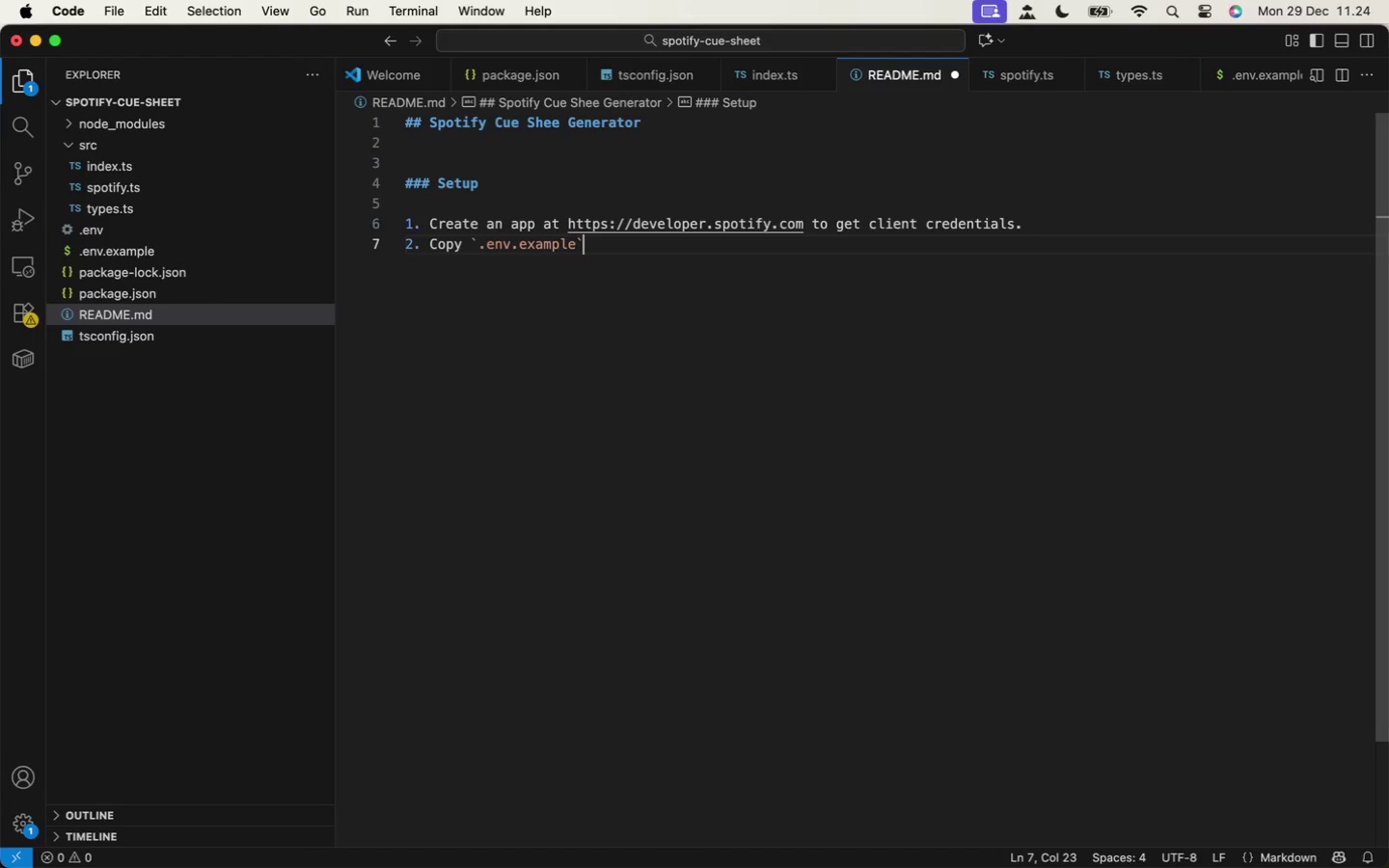 
key(ArrowRight)
 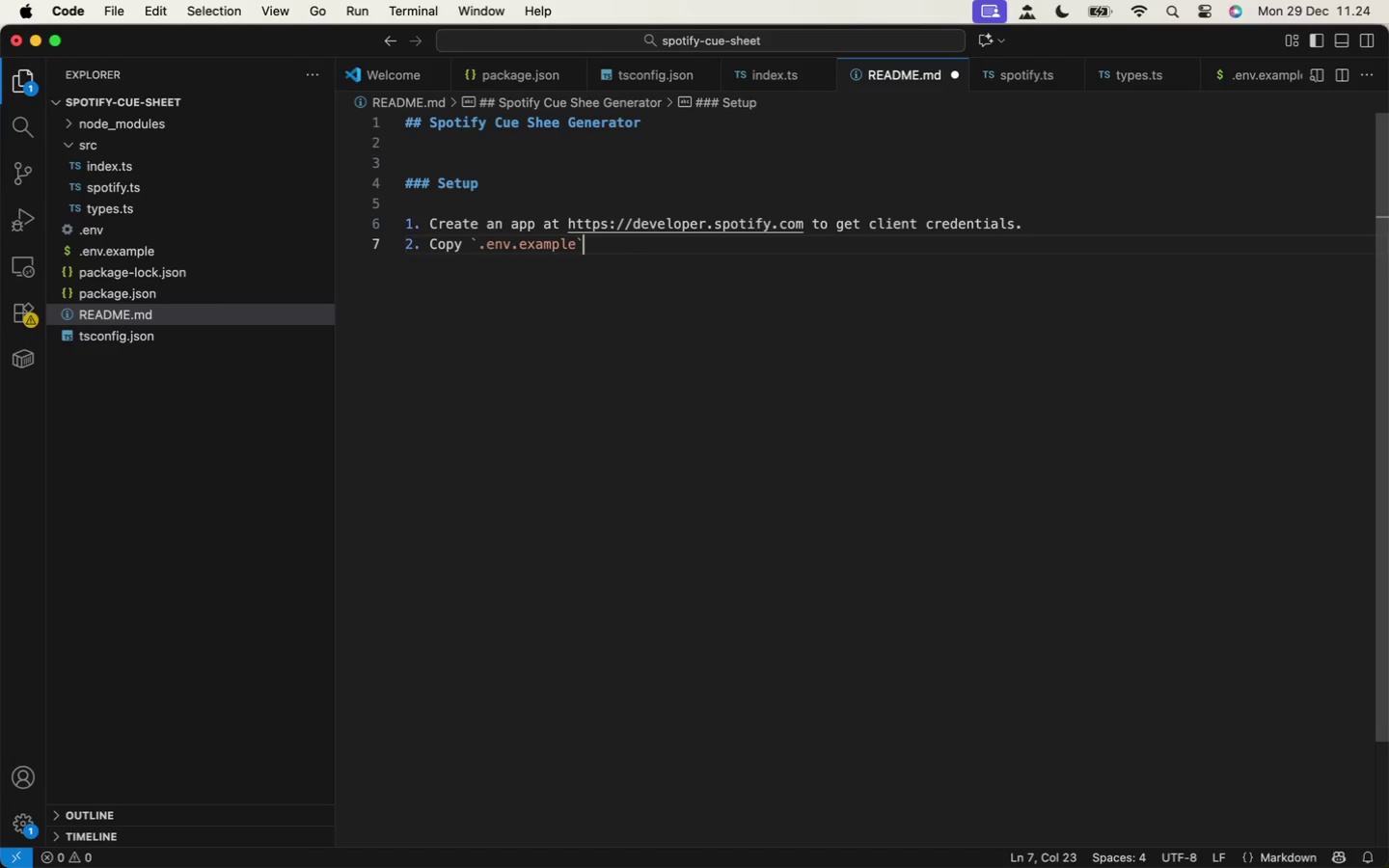 
key(ArrowRight)
 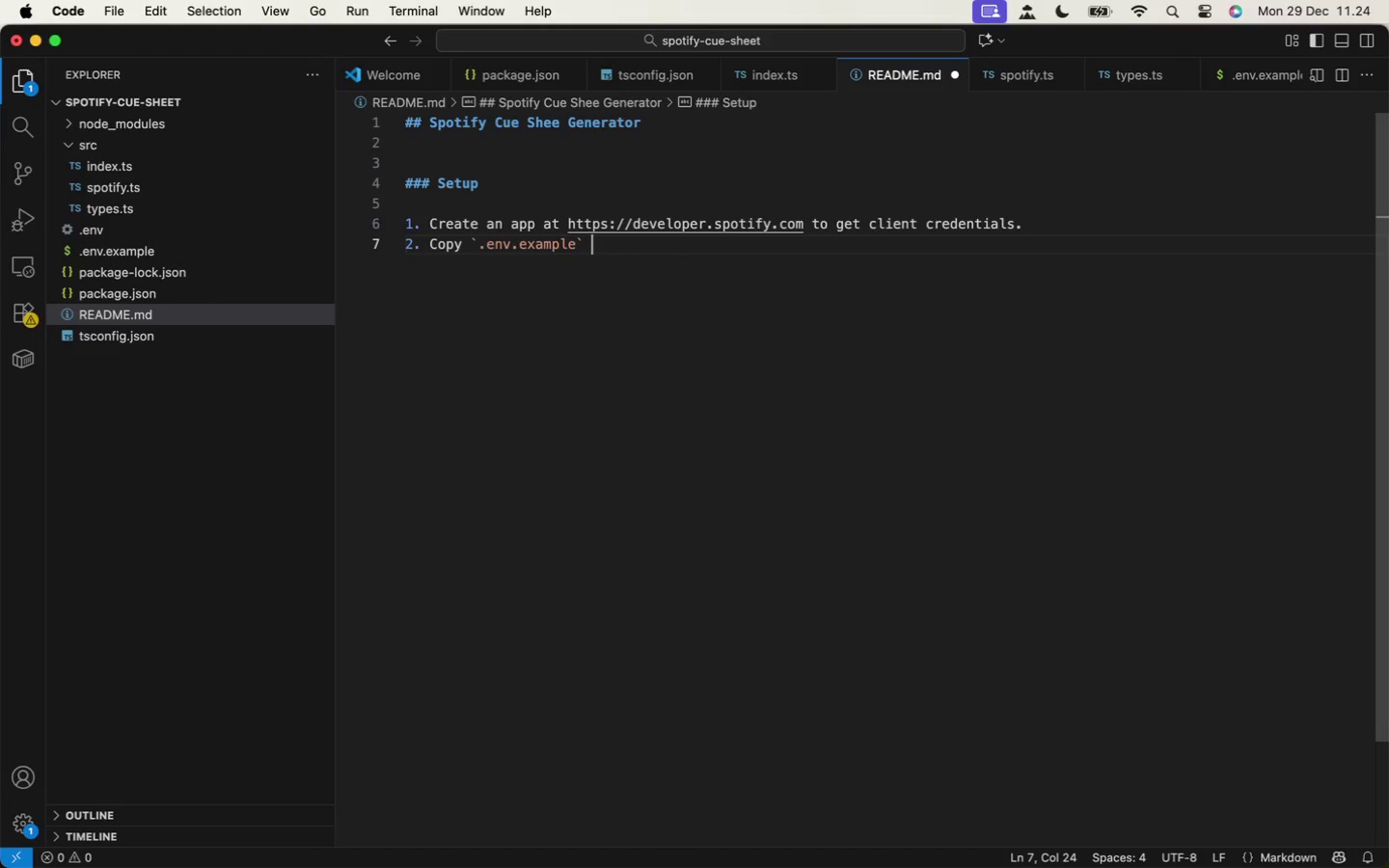 
key(ArrowRight)
 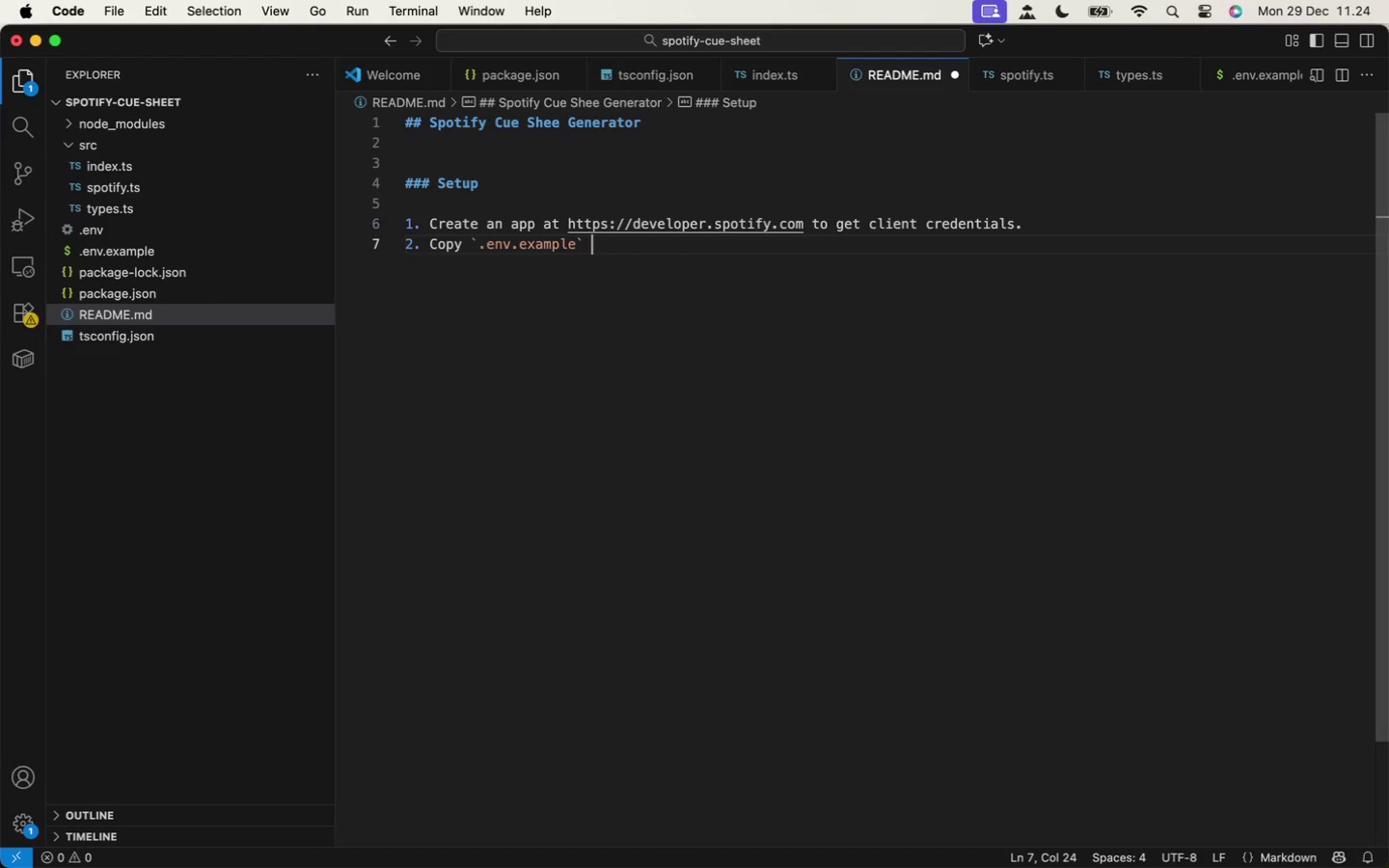 
key(ArrowRight)
 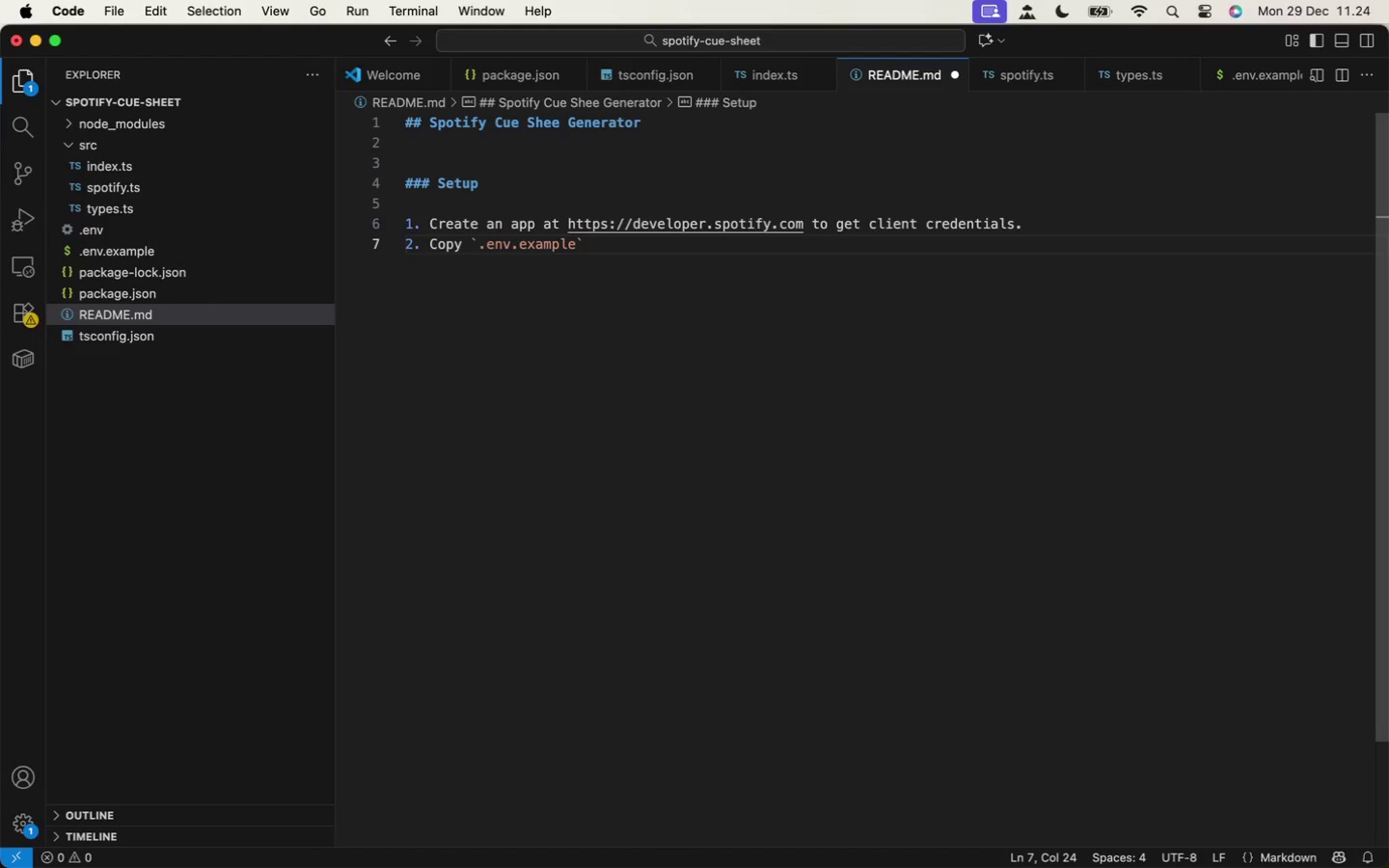 
key(Backquote)
 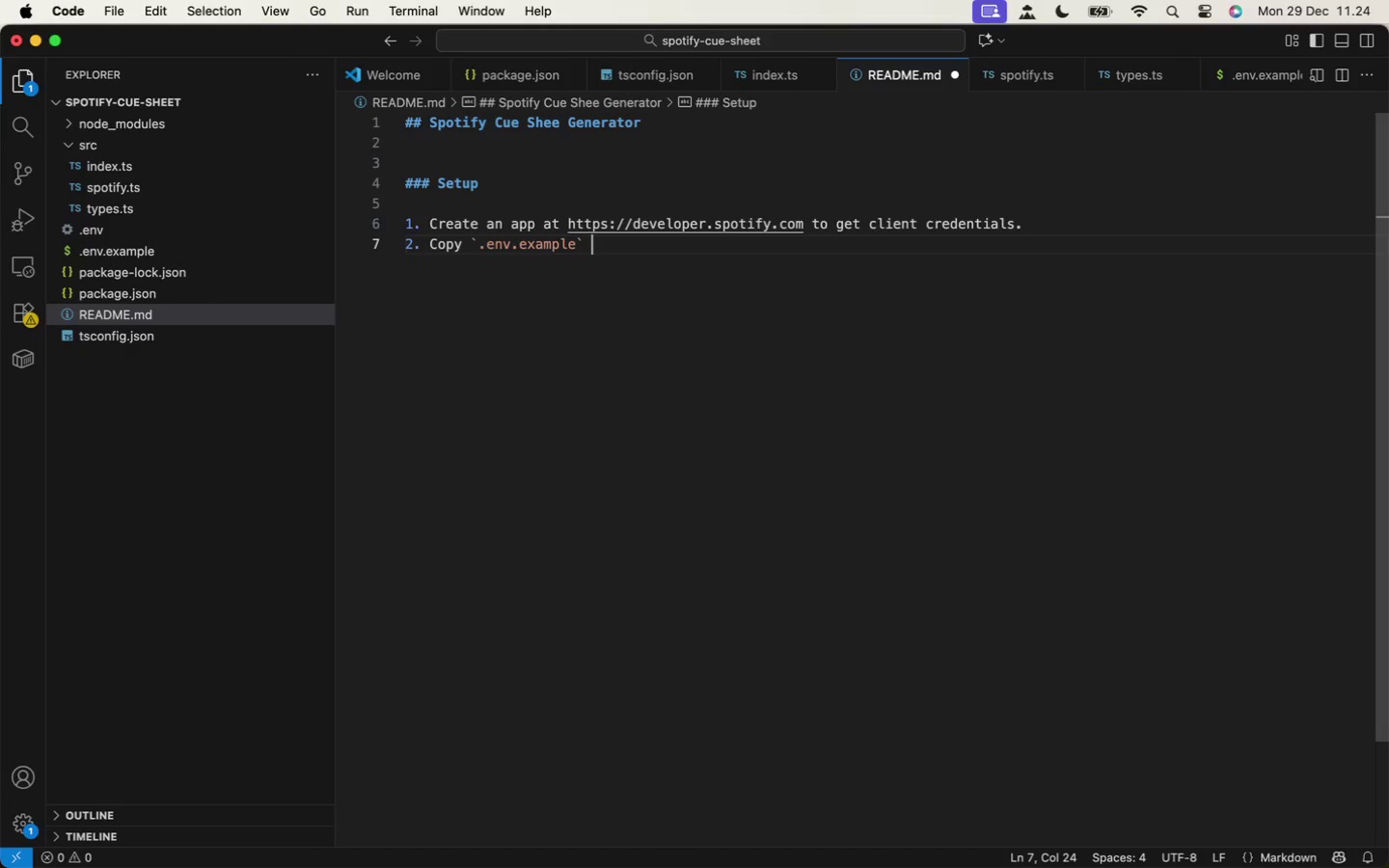 
key(Space)
 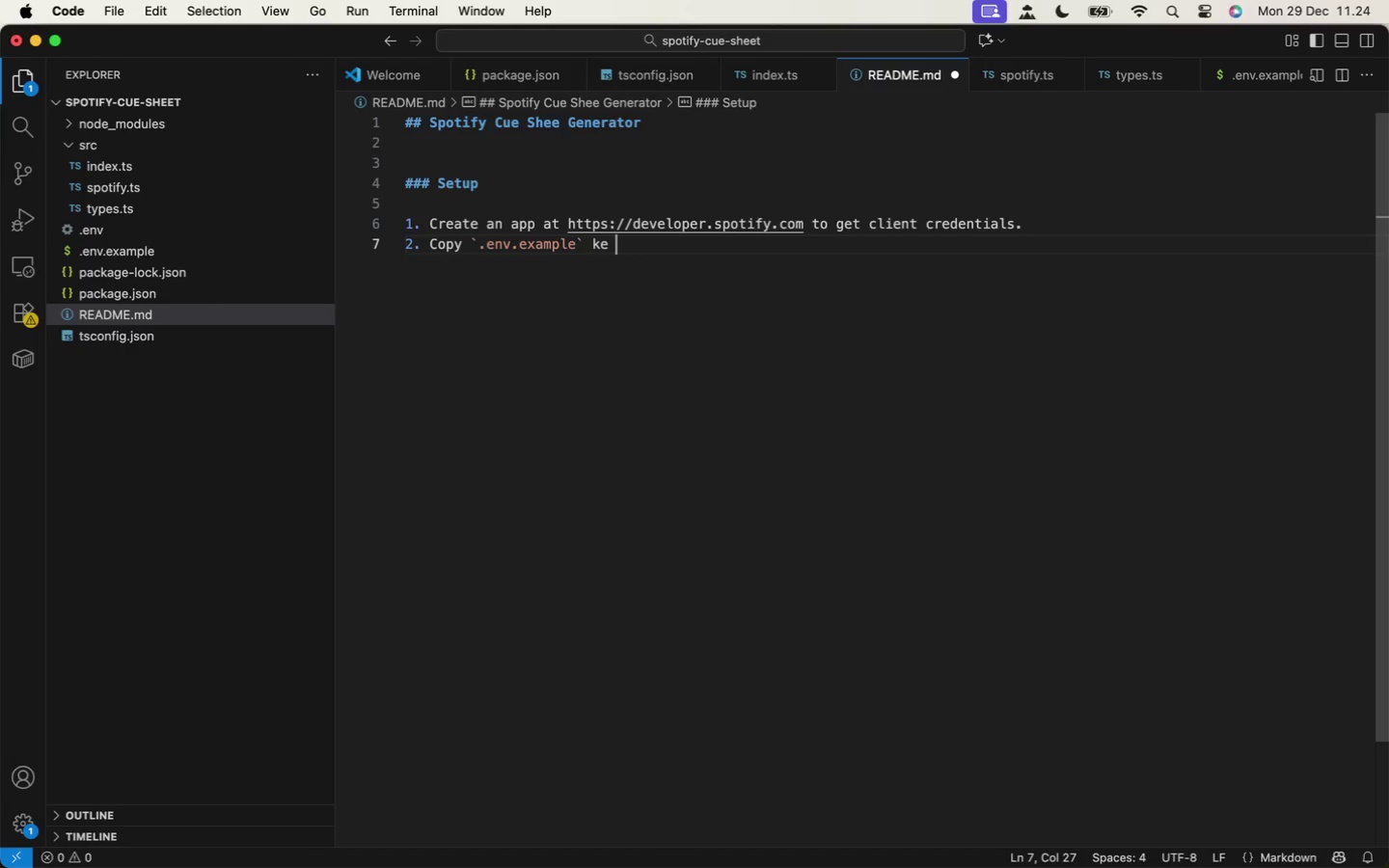 
type(ke `.env')
key(Backspace)
type(`)
 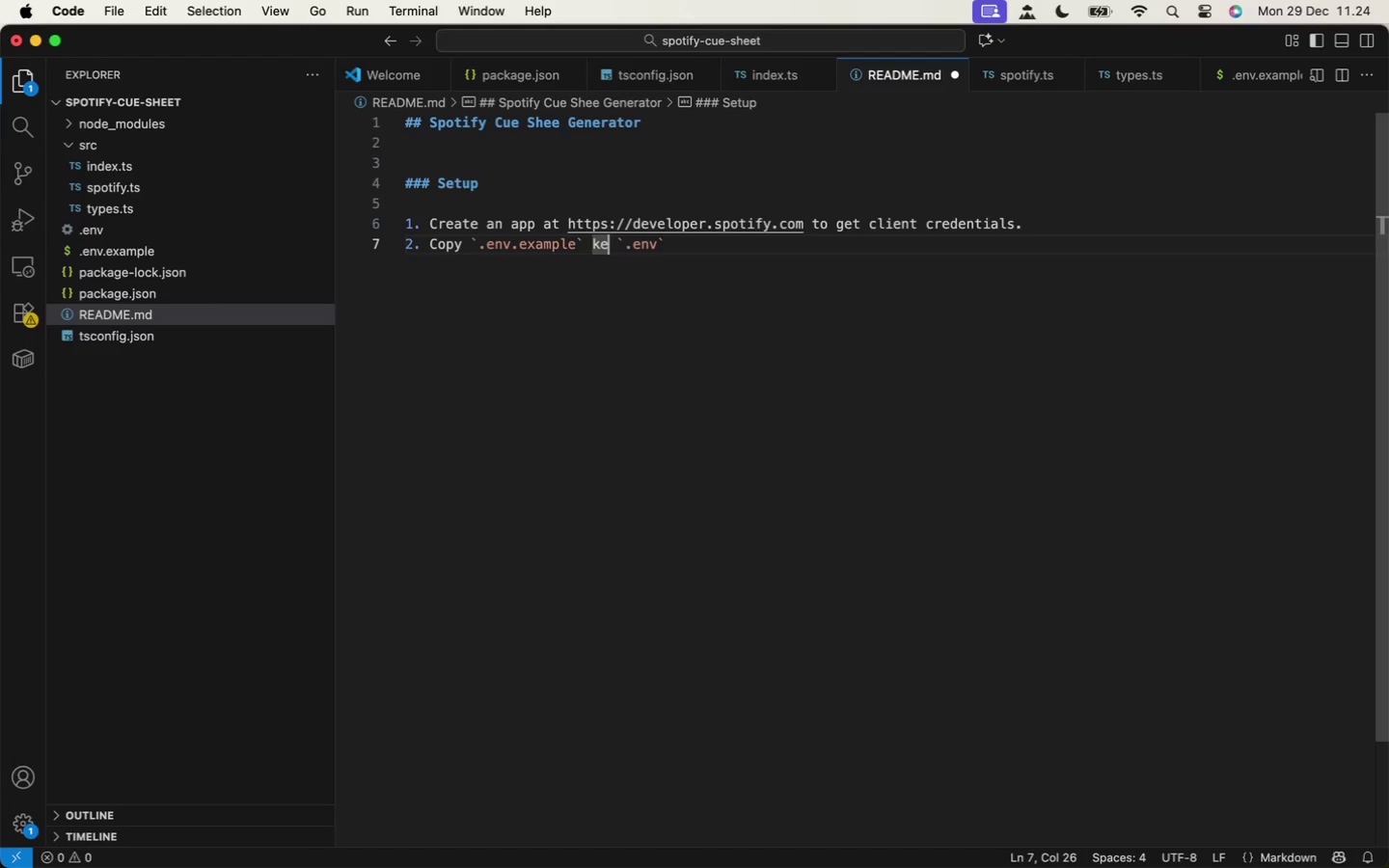 
hold_key(key=ArrowLeft, duration=0.76)
 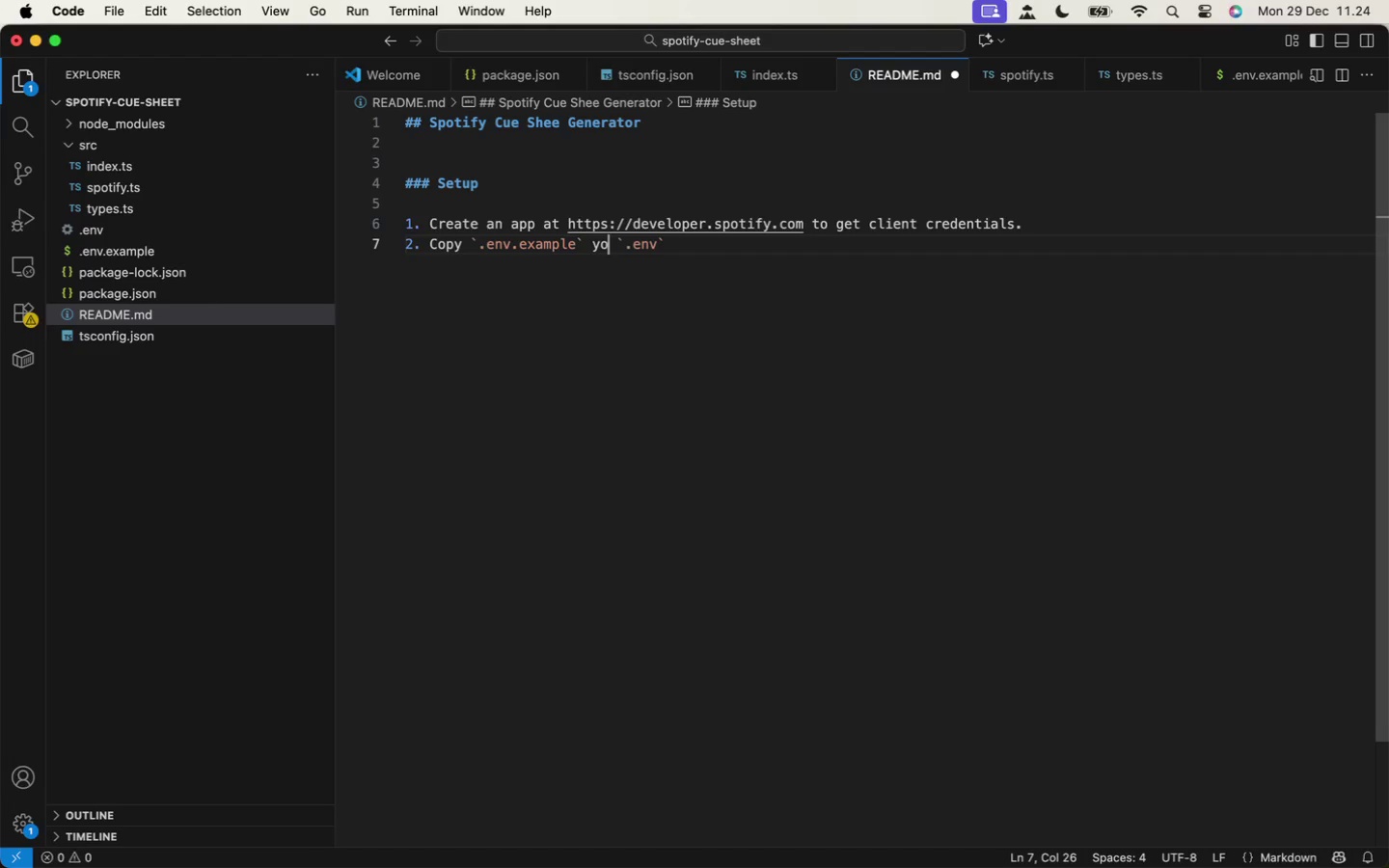 
key(ArrowLeft)
 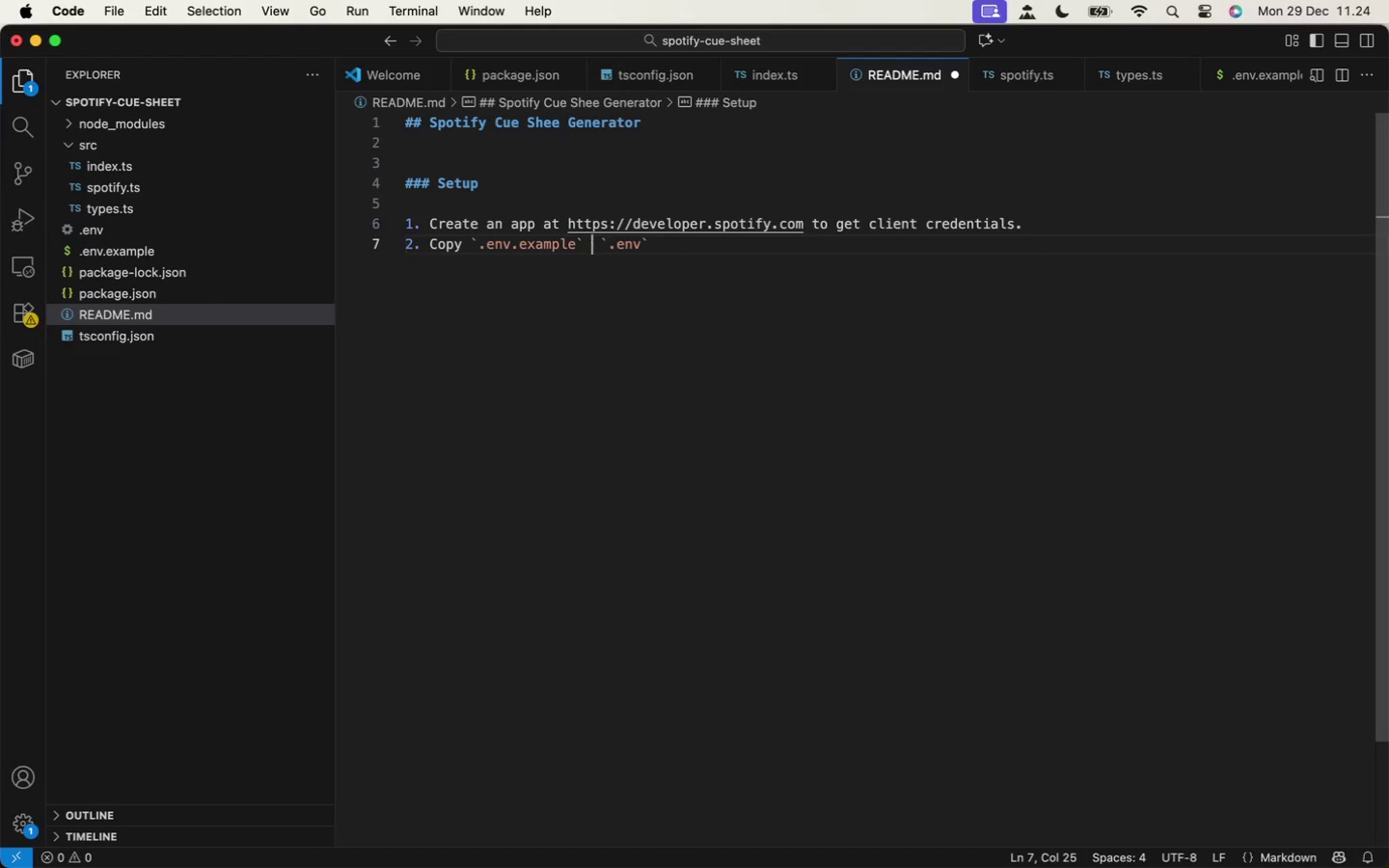 
key(ArrowLeft)
 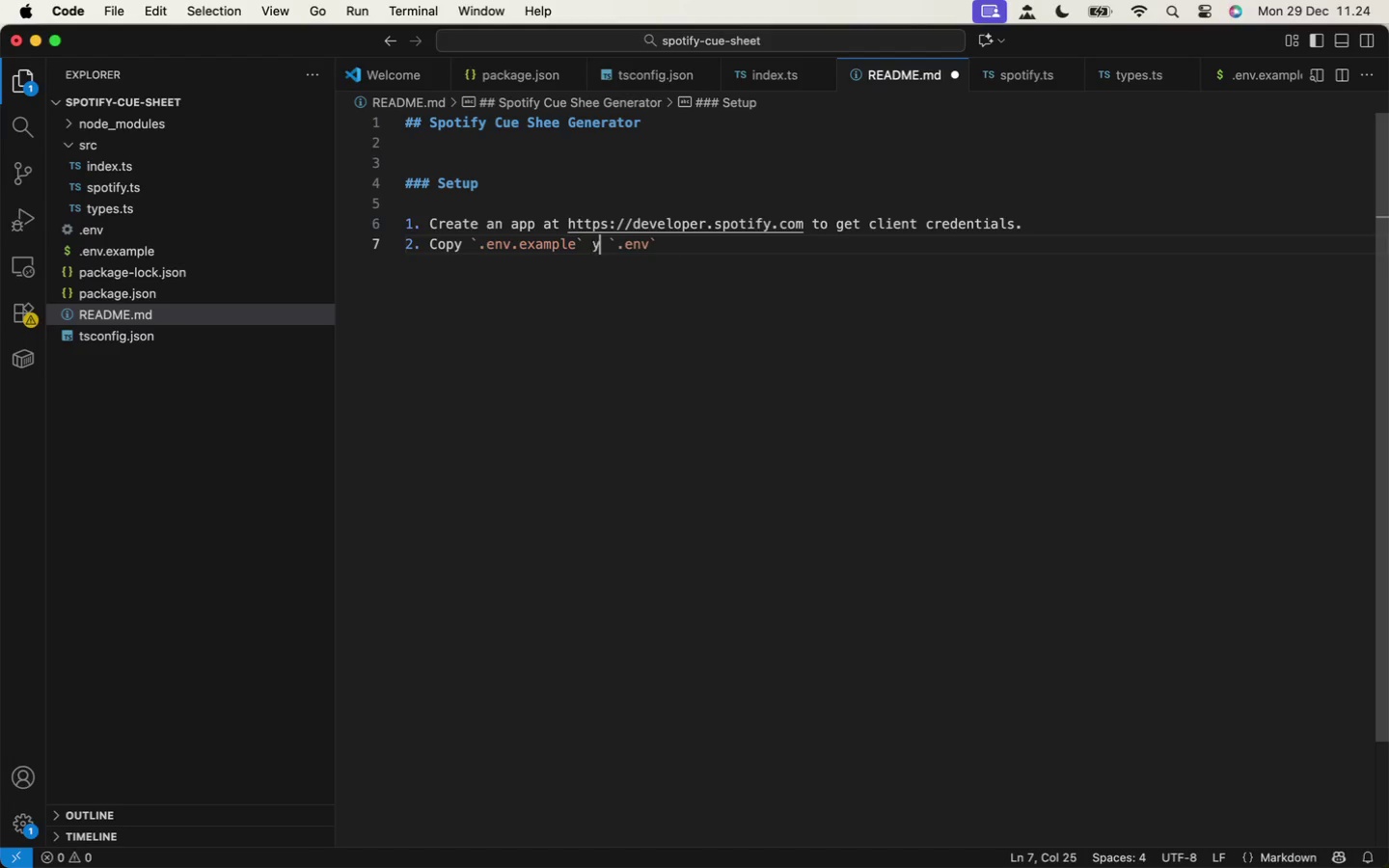 
key(Backspace)
key(Backspace)
type(yo)
key(Backspace)
key(Backspace)
type(yo)
key(Backspace)
key(Backspace)
type(to)
 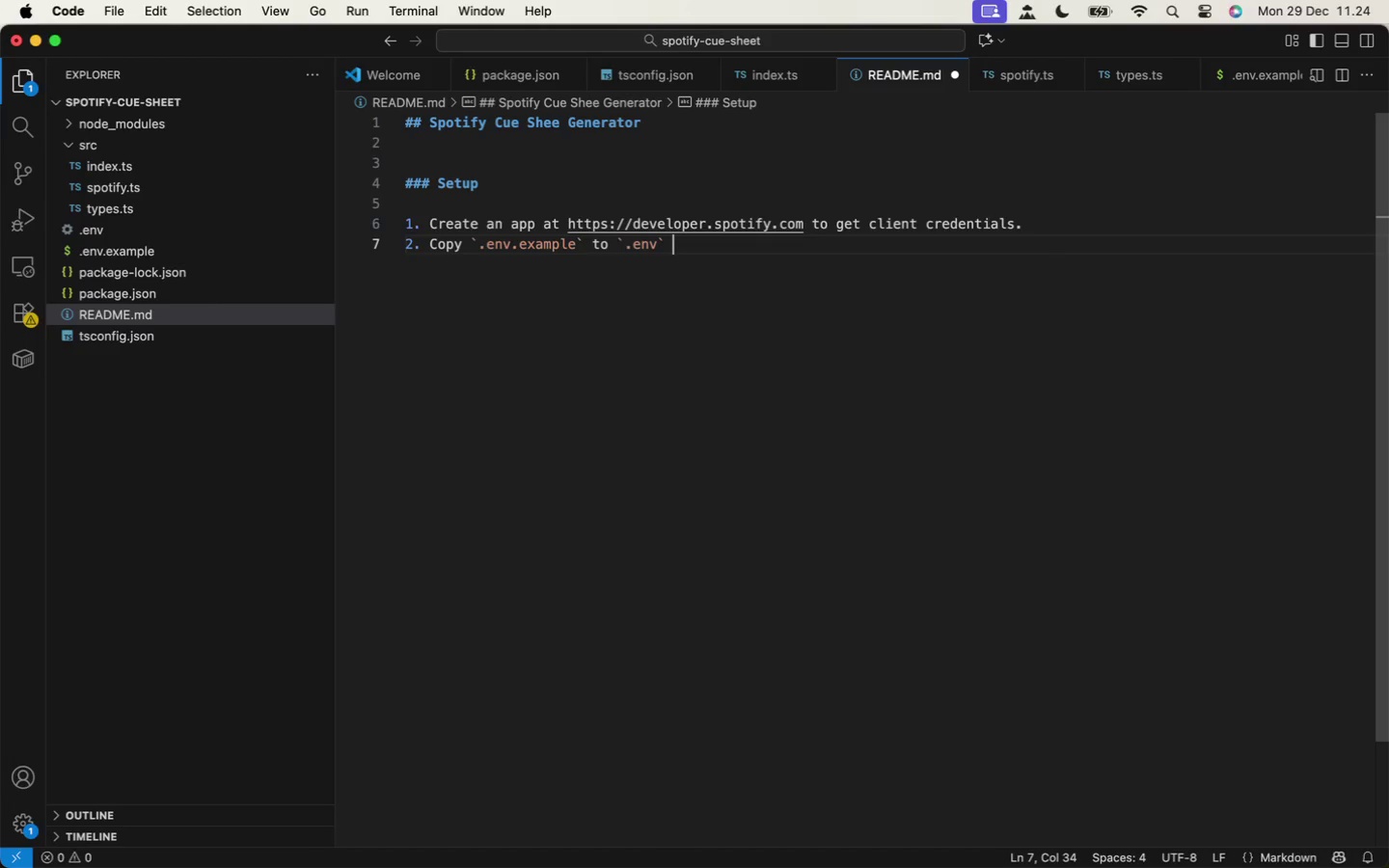 
key(ArrowDown)
 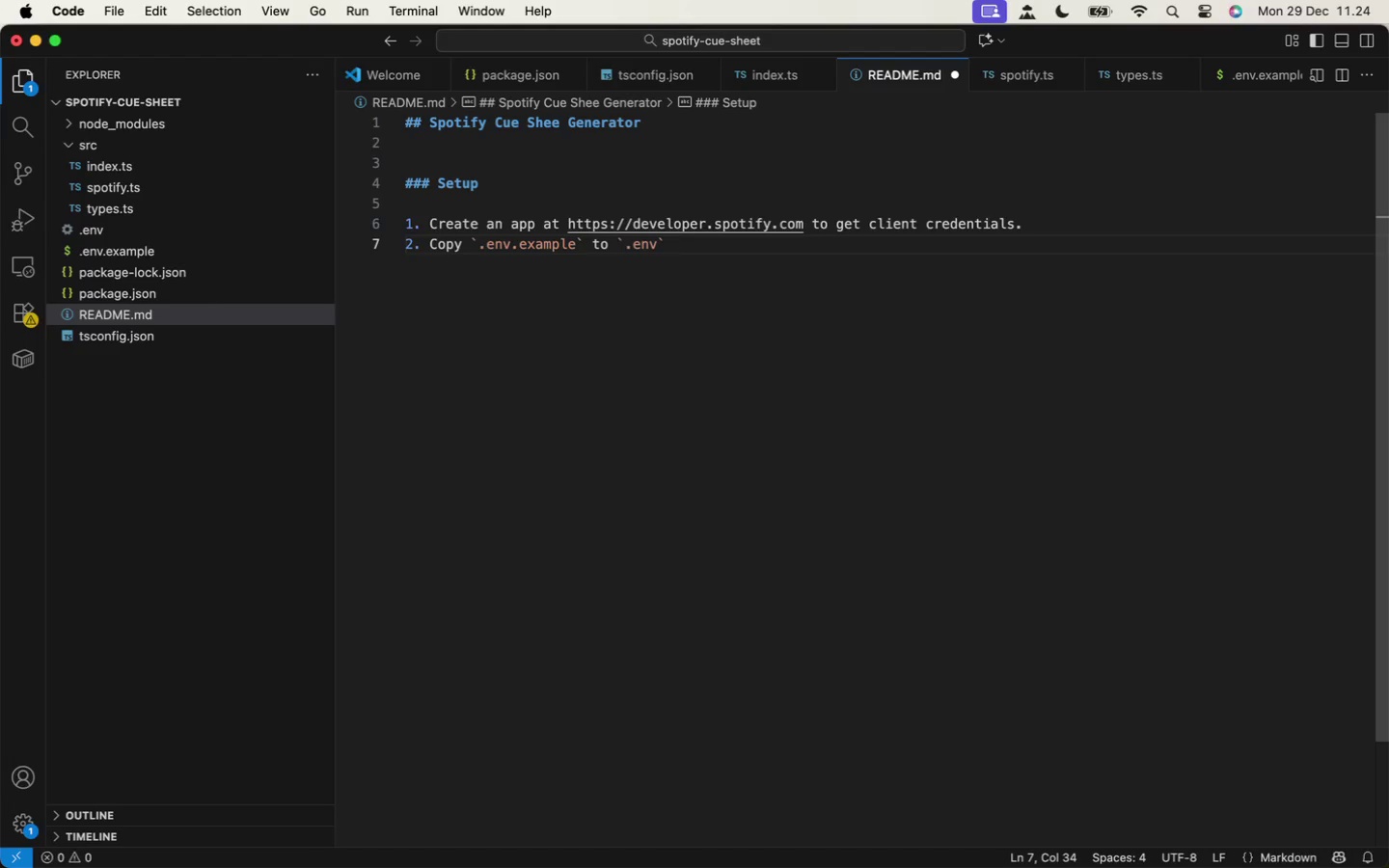 
hold_key(key=ArrowRight, duration=0.35)
 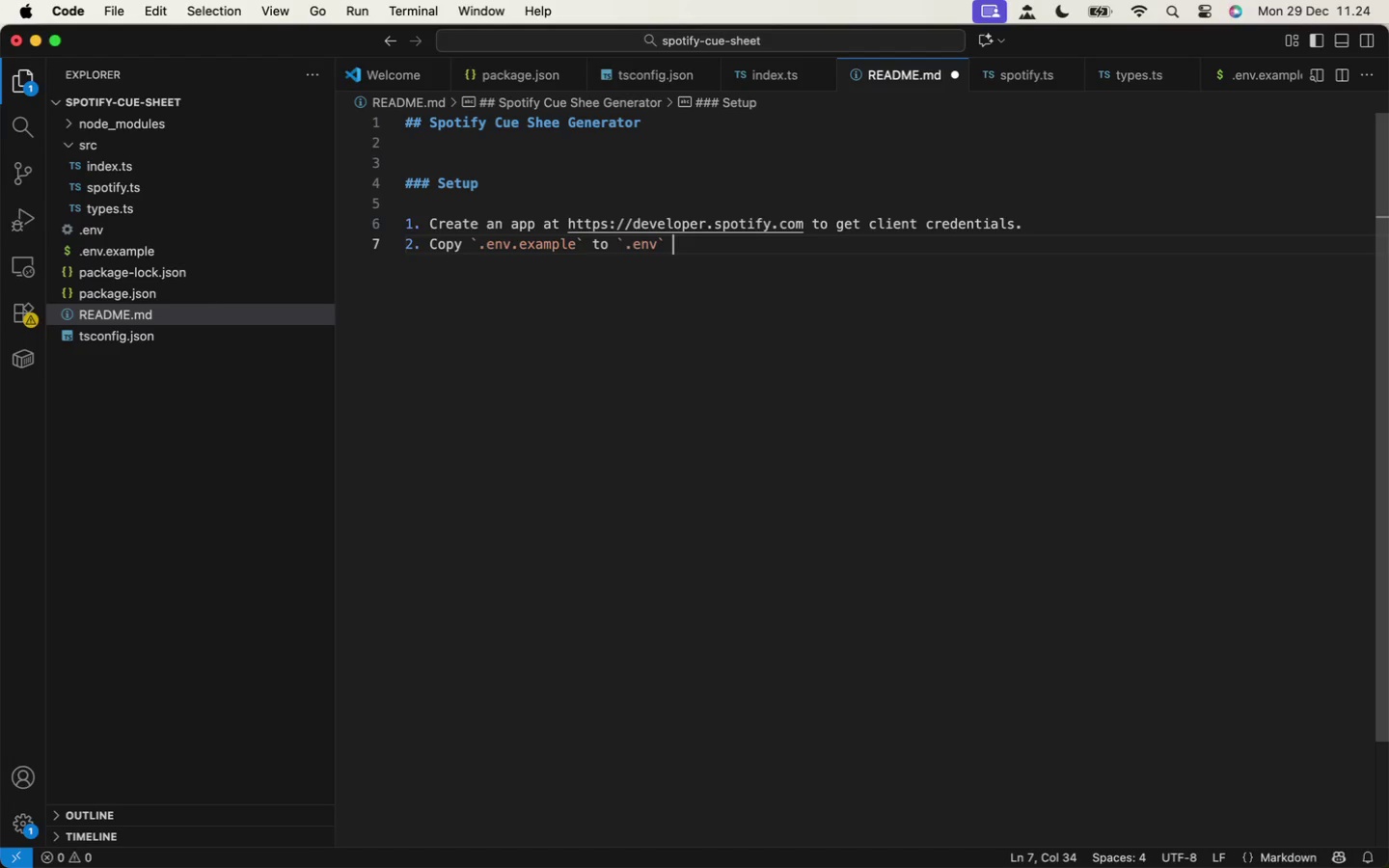 
key(Space)
 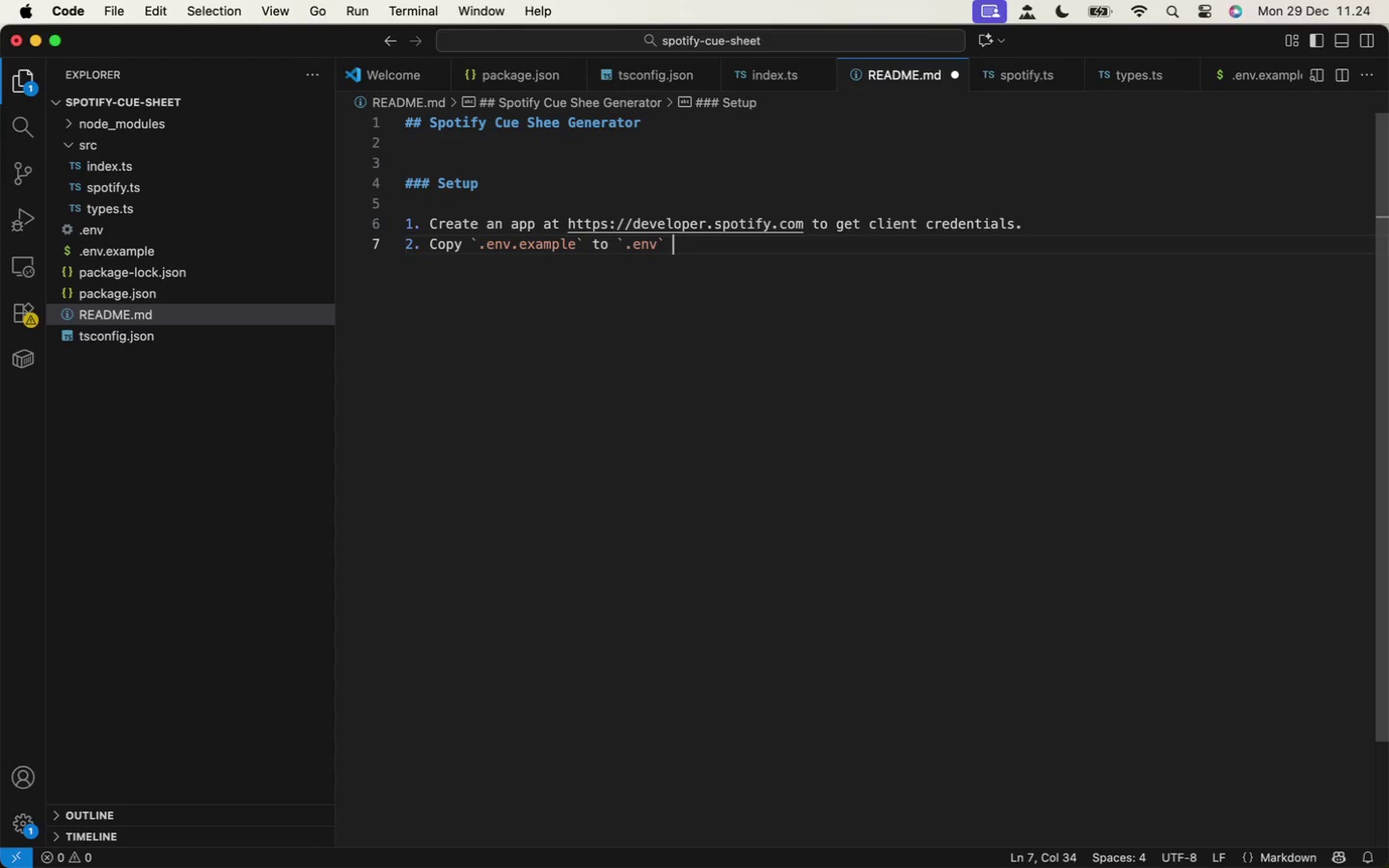 
wait(12.85)
 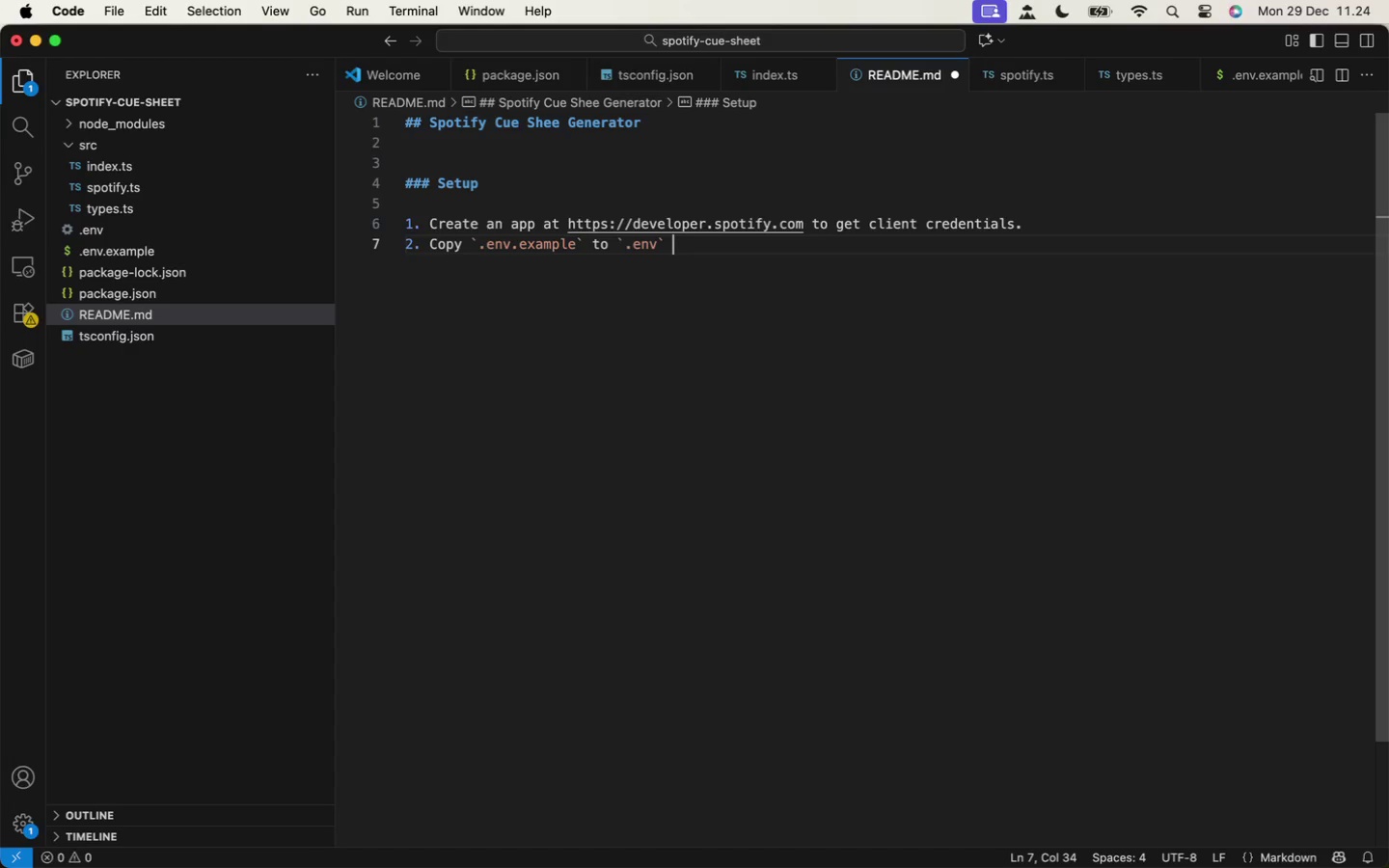 
type(and fill)
key(Backspace)
type(l thle)
key(Backspace)
key(Backspace)
 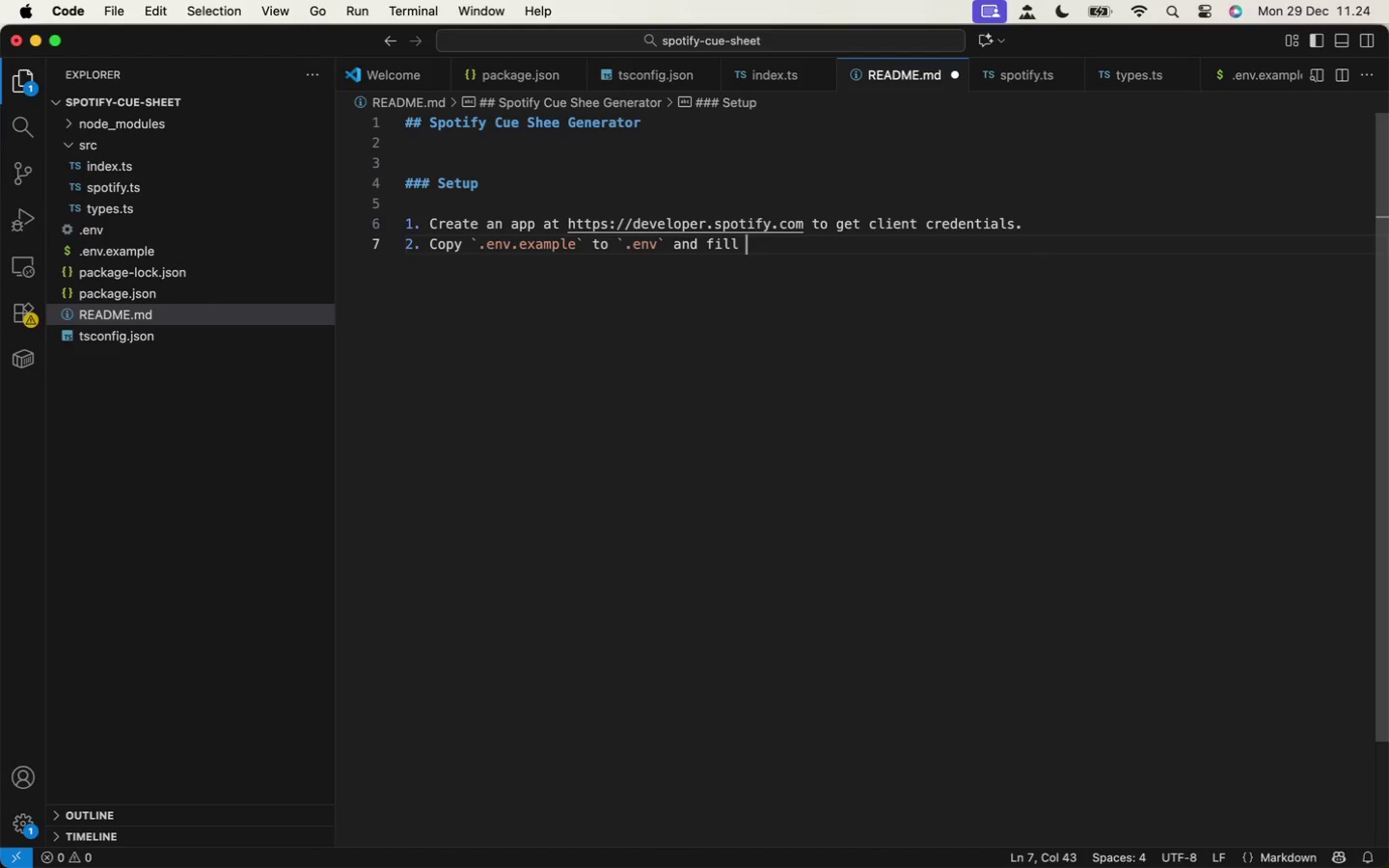 
key(Backspace)
key(Backspace)
type(Client ID and Secret from )
 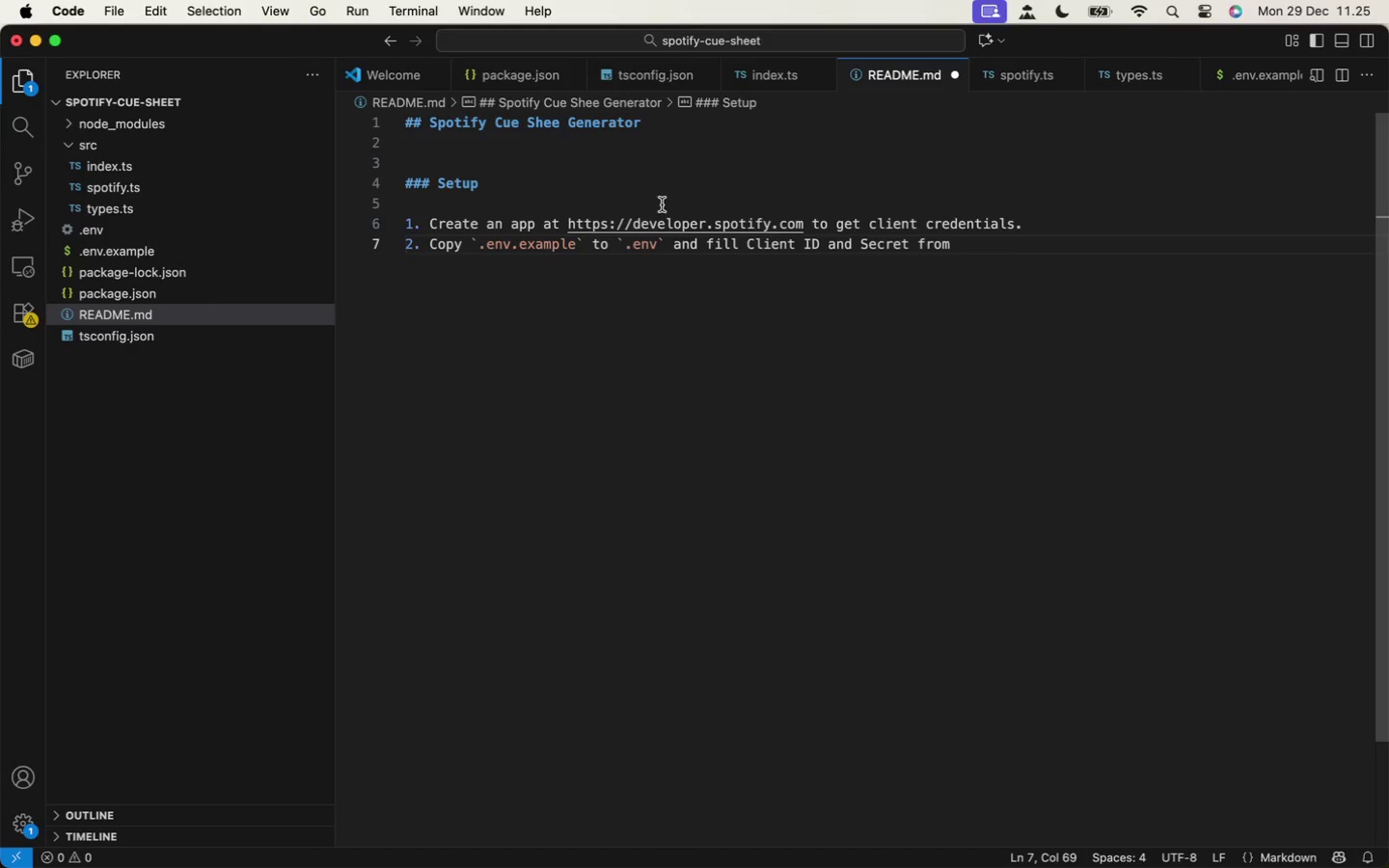 
type(developer dashboard.)
 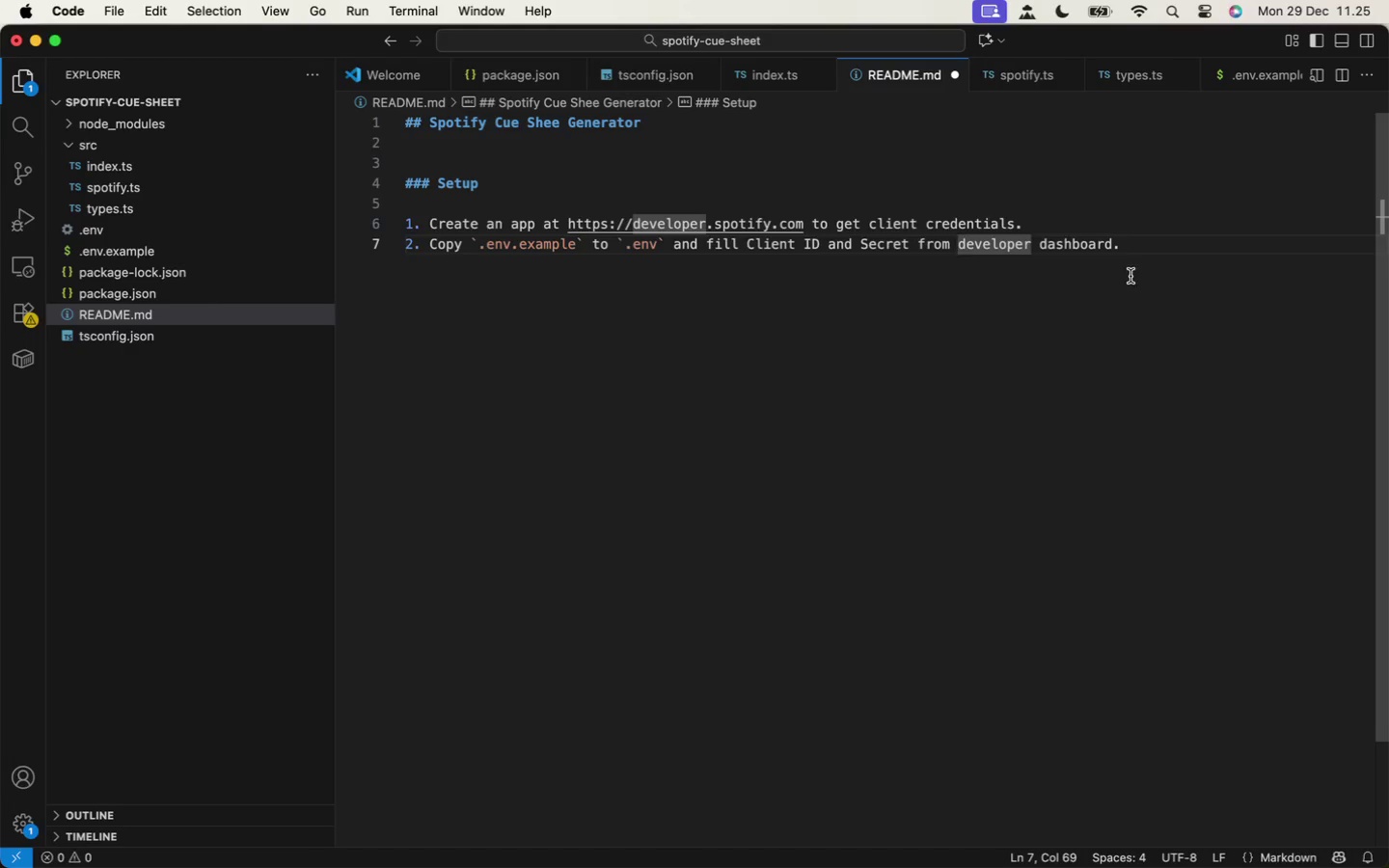 
left_click([962, 244])
 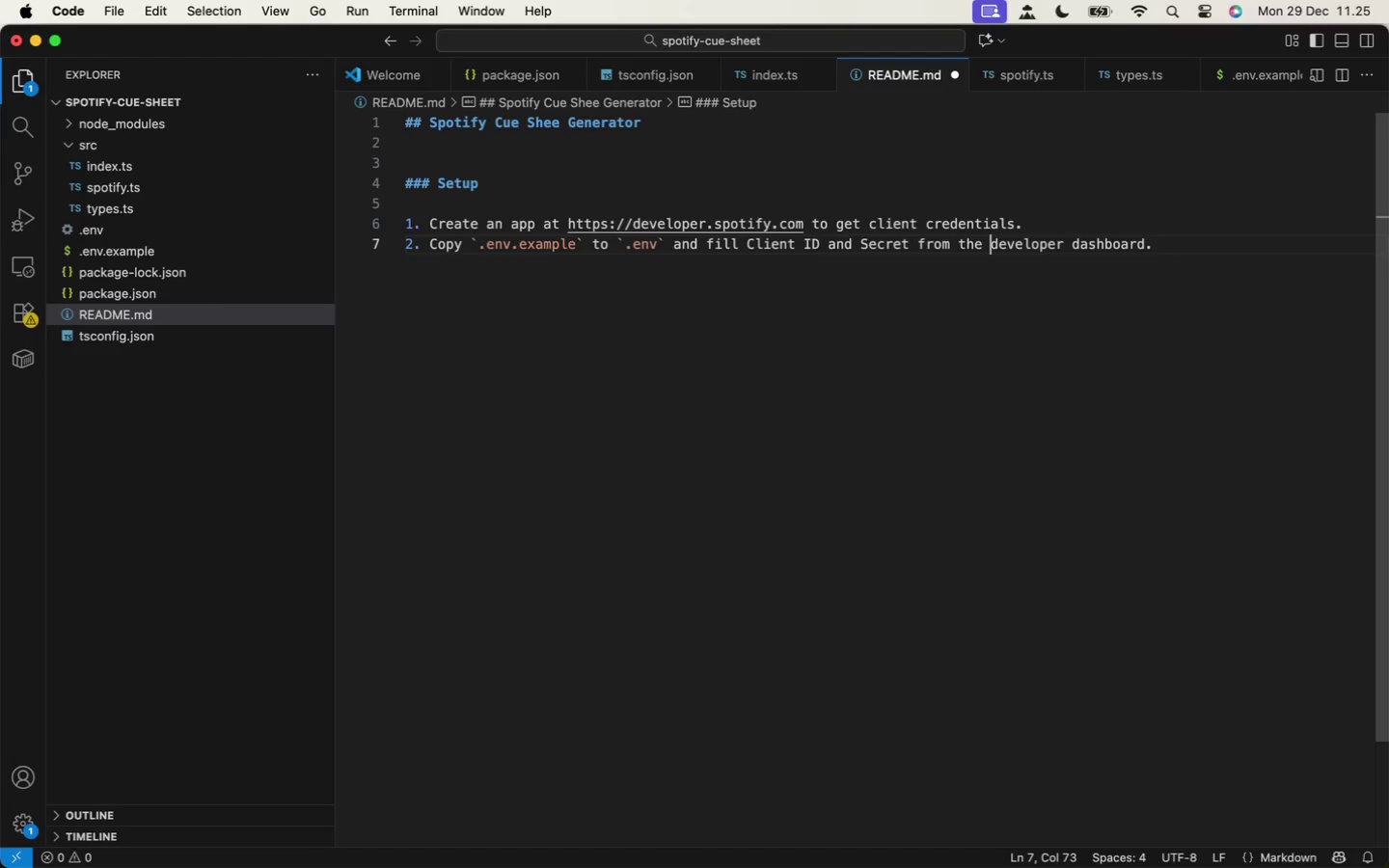 
type(the )
 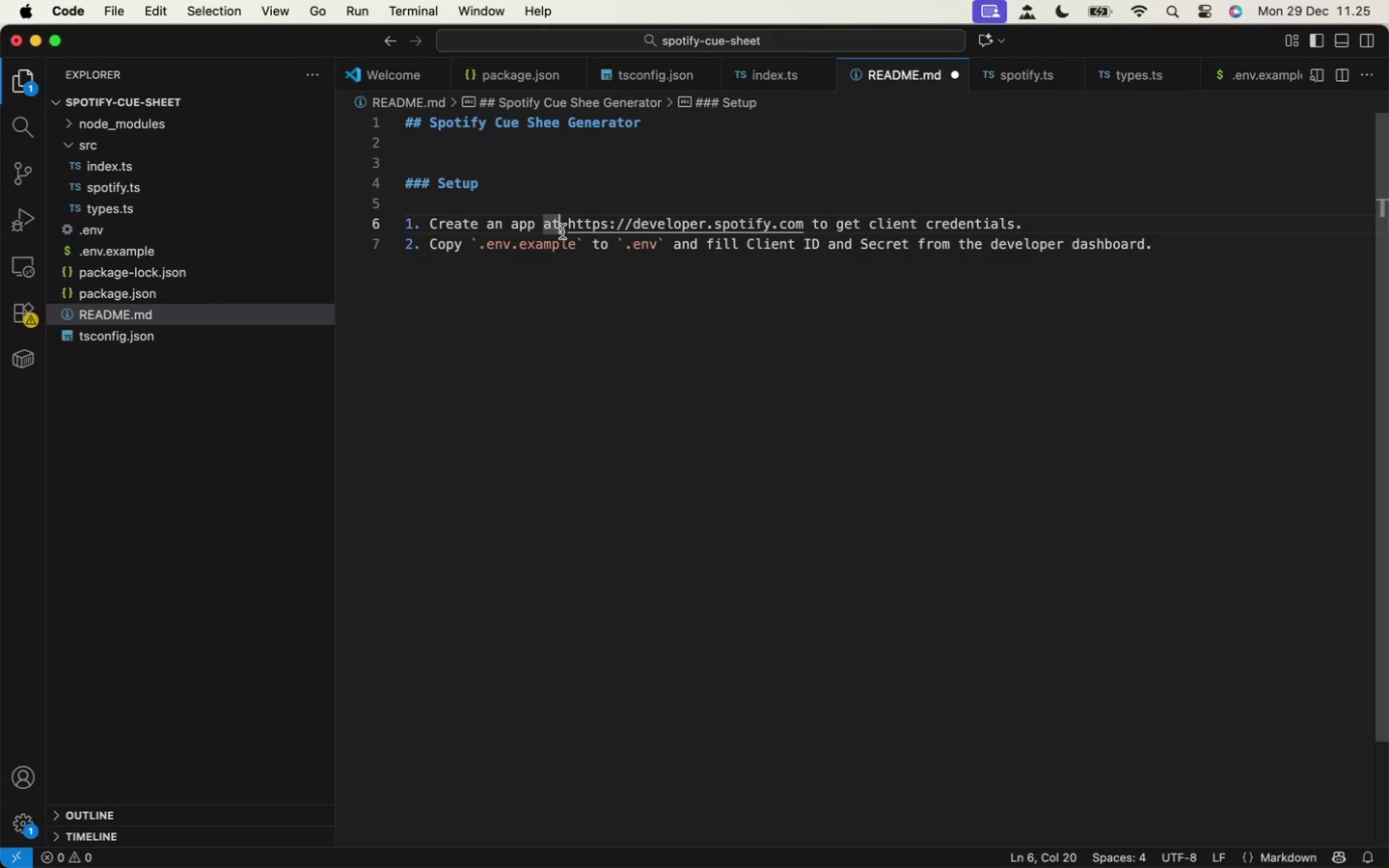 
left_click([562, 231])
 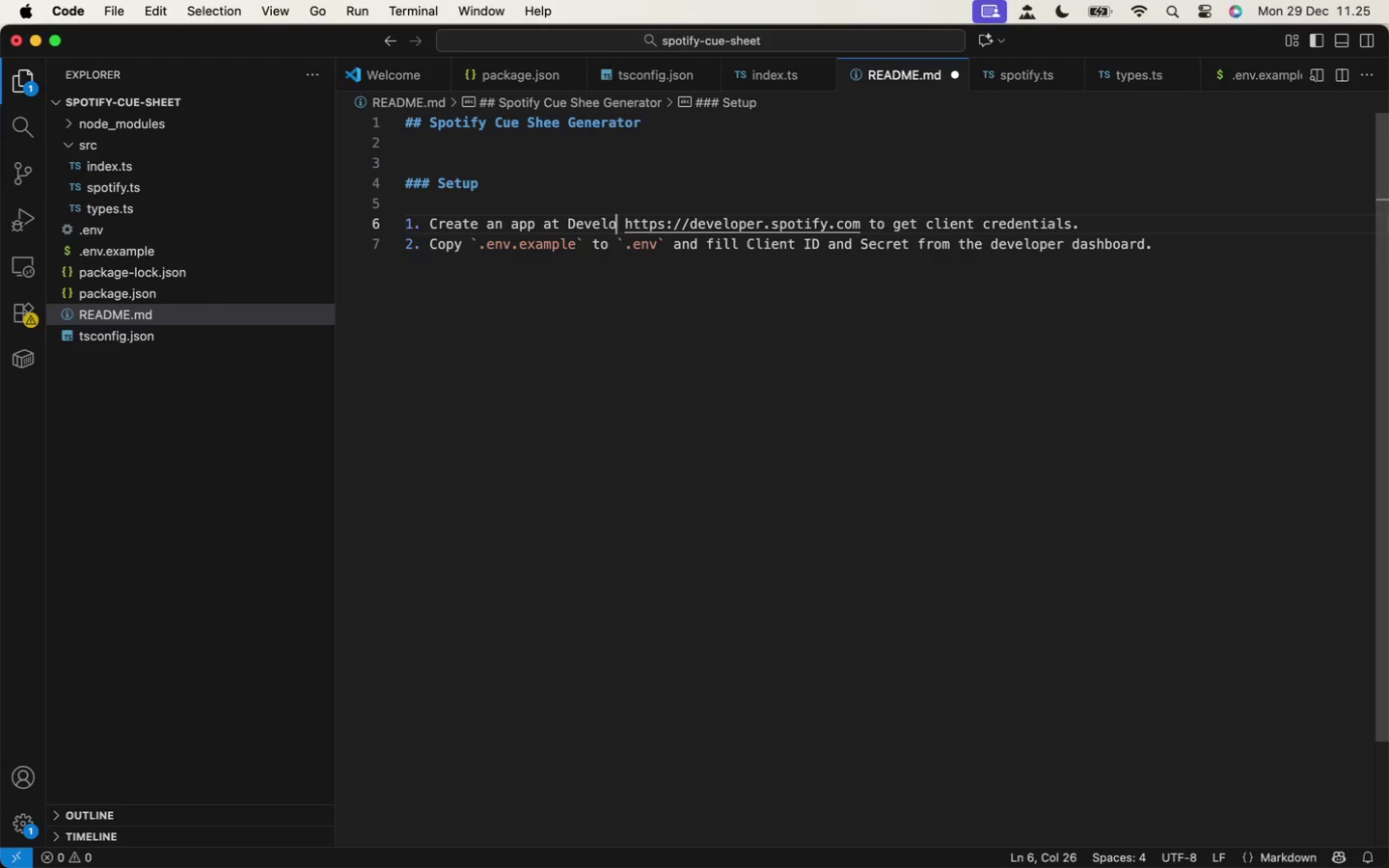 
type( Developer Dashbaord)
 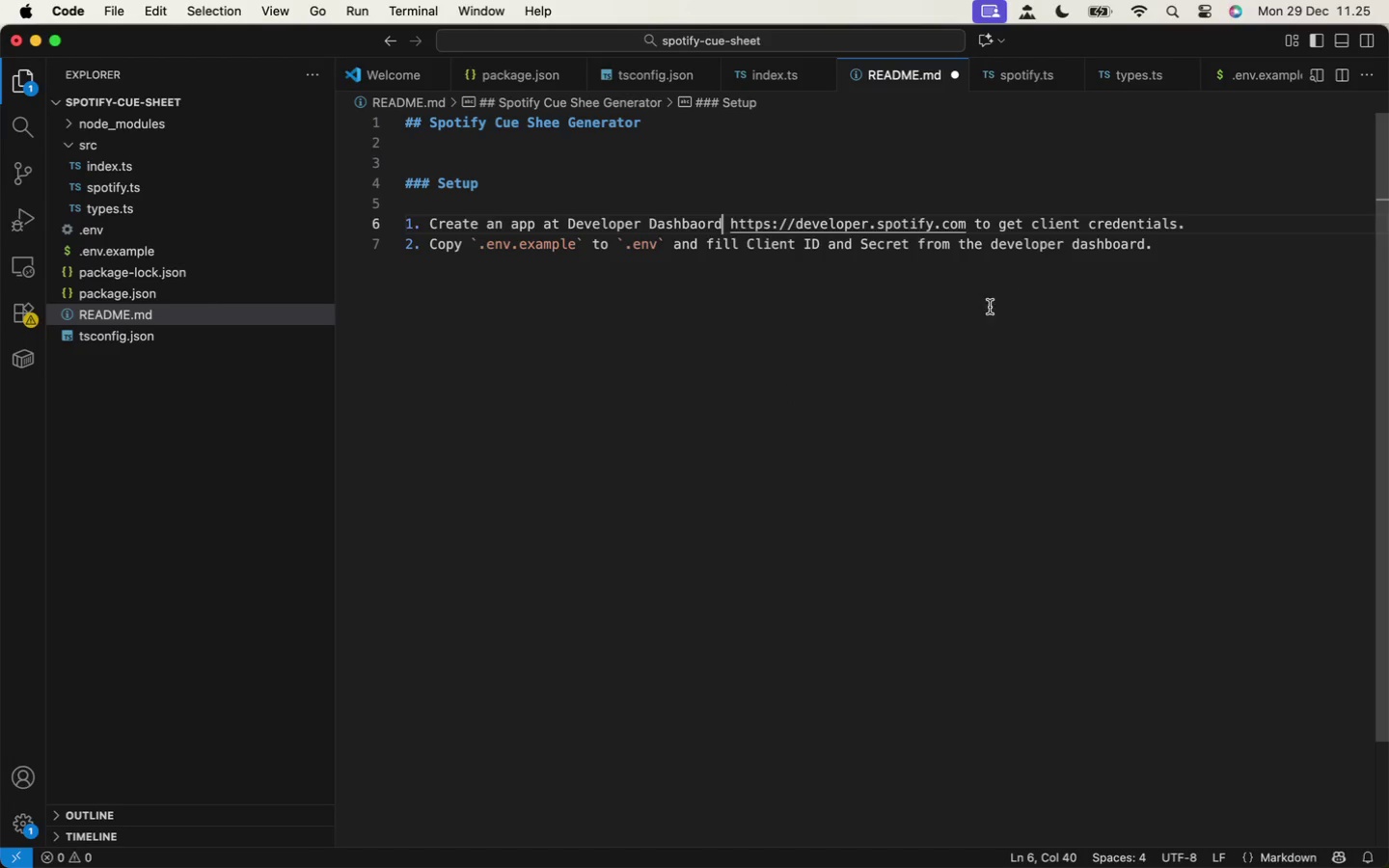 
wait(5.36)
 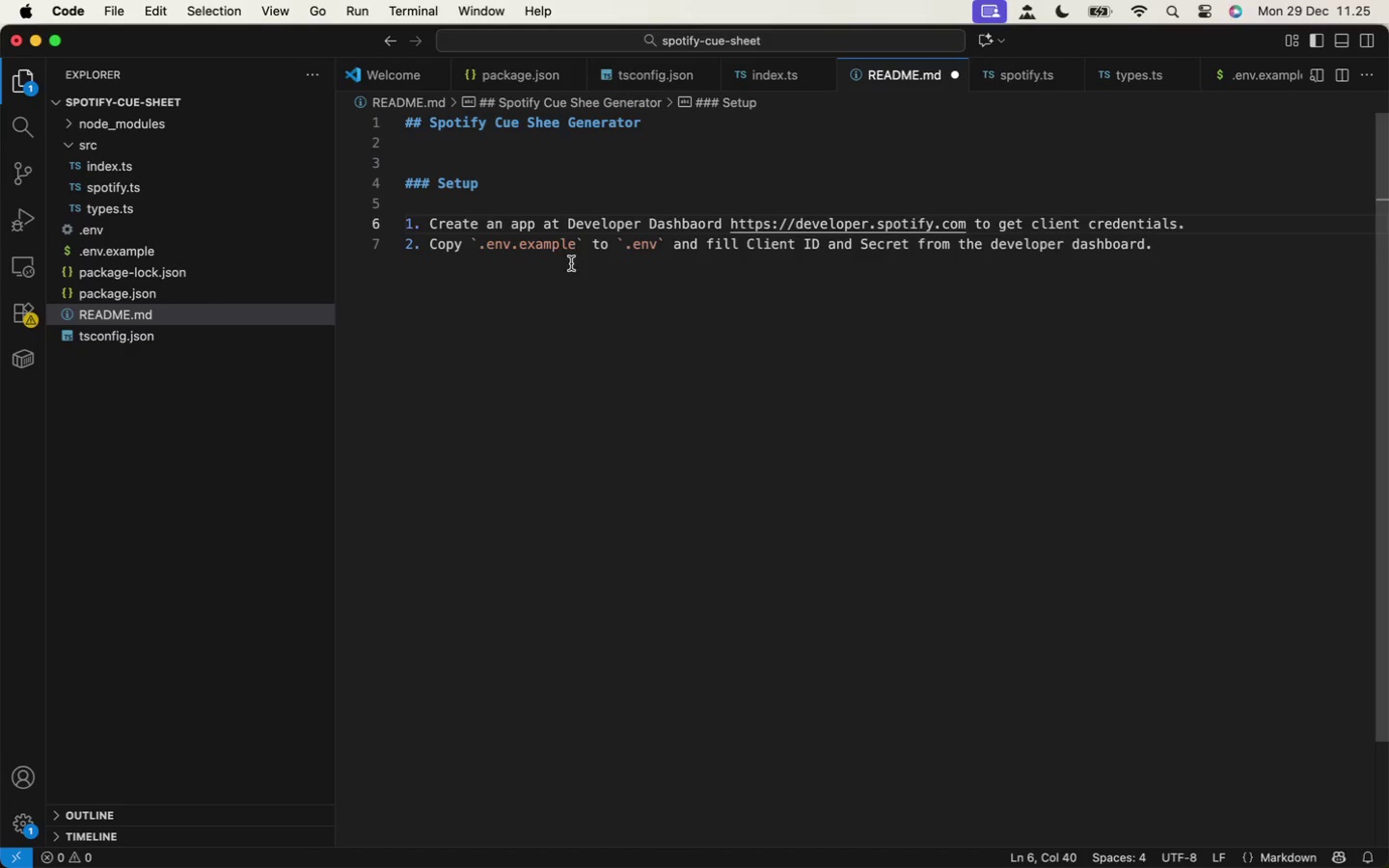 
scroll: coordinate [854, 330], scroll_direction: down, amount: 1.0
 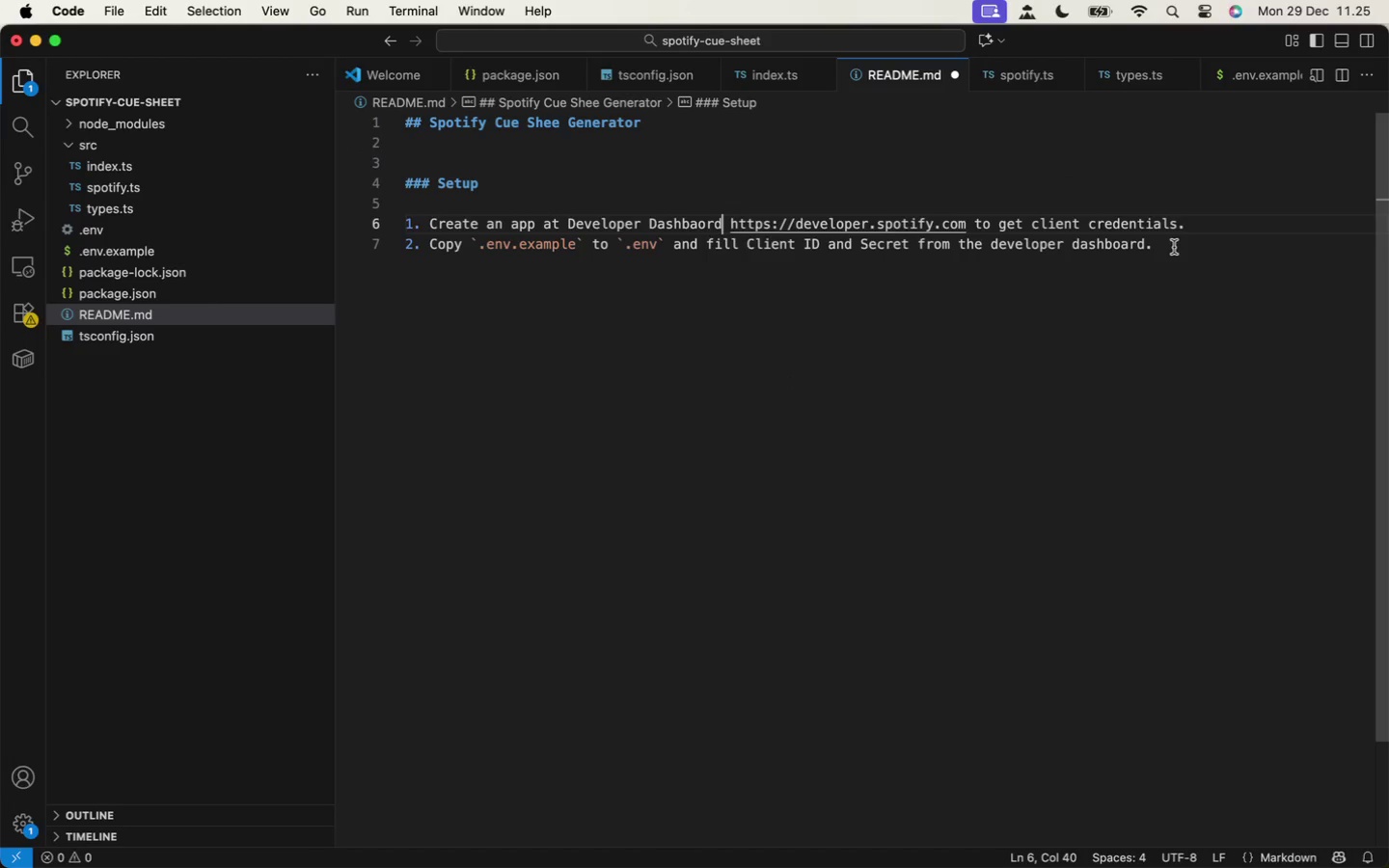 
scroll: coordinate [1003, 305], scroll_direction: up, amount: 2.0
 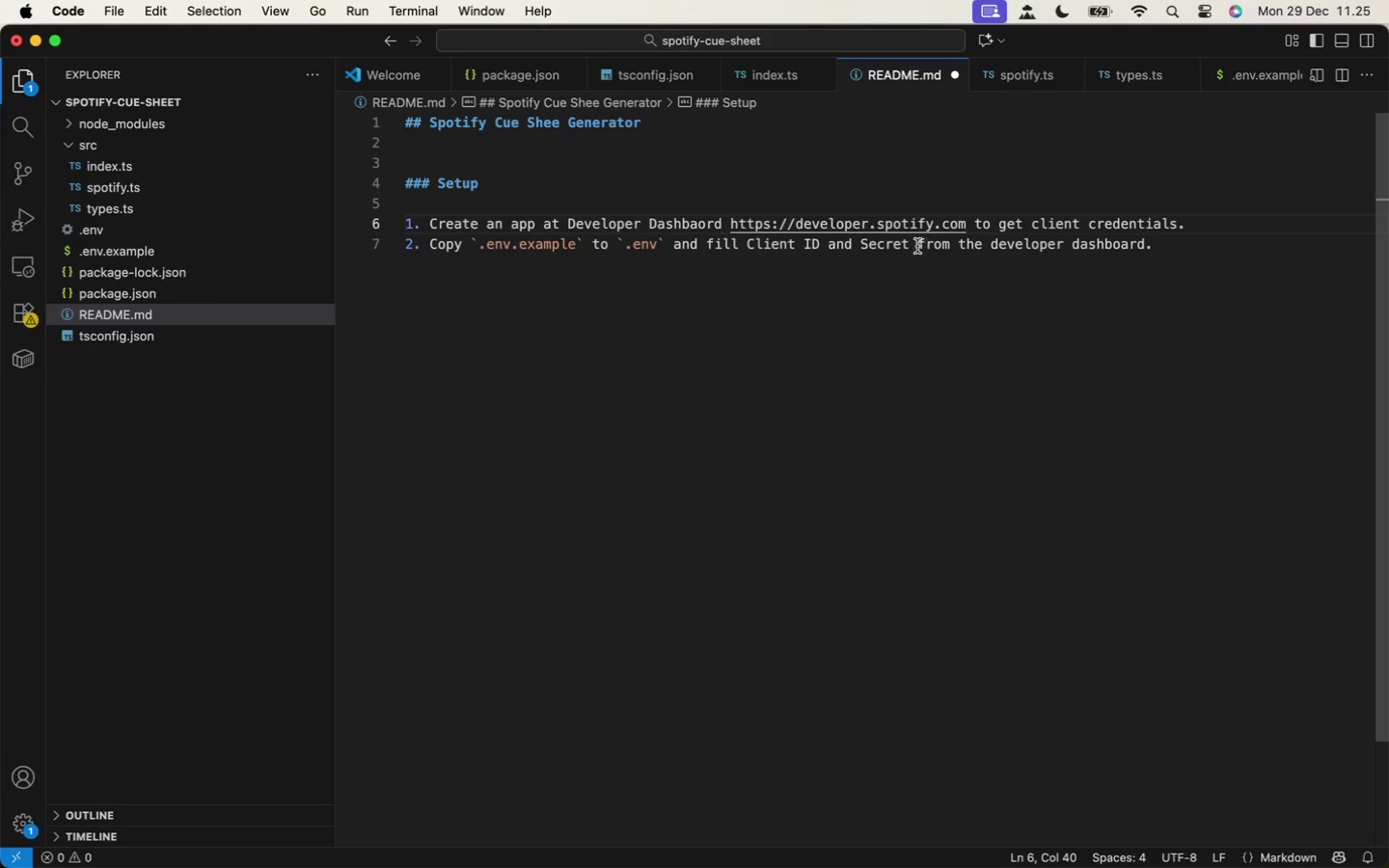 
wait(5.93)
 